 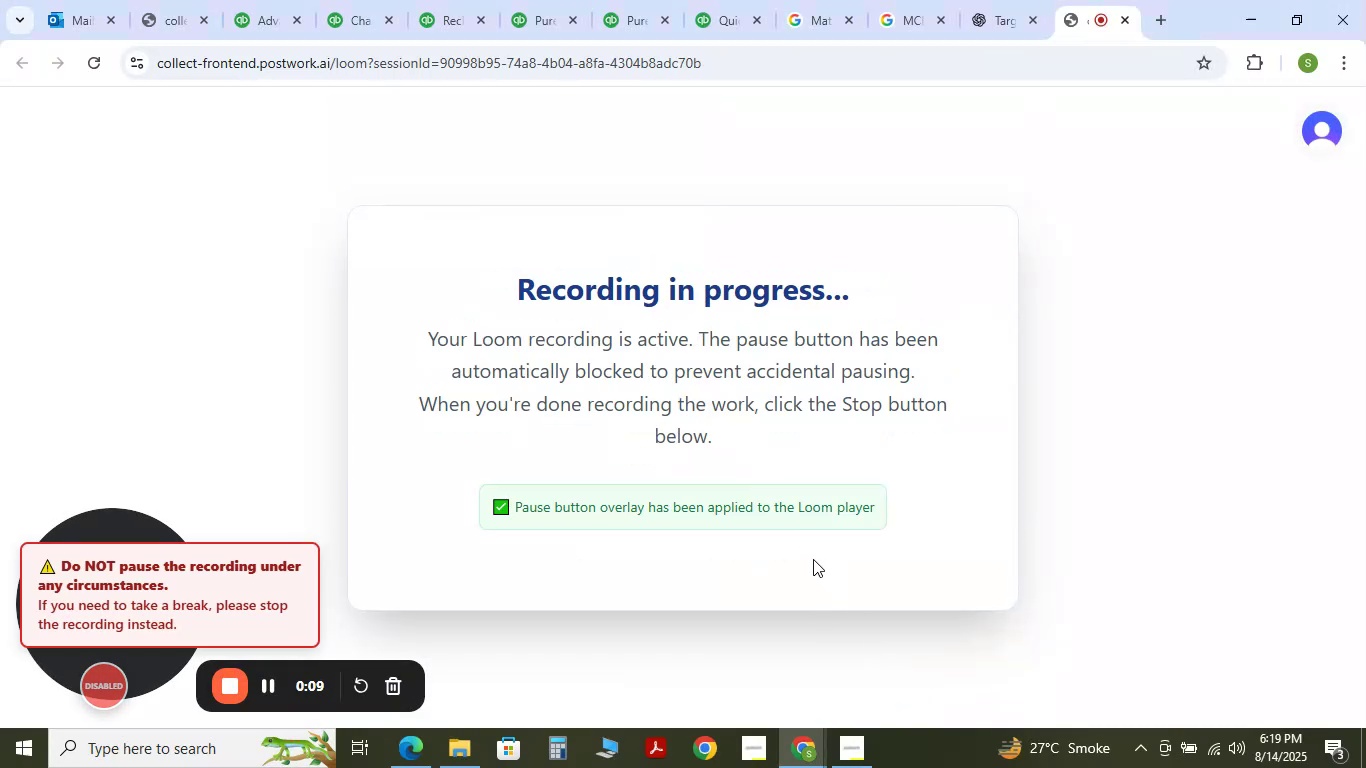 
left_click_drag(start_coordinate=[1080, 25], to_coordinate=[57, 0])
 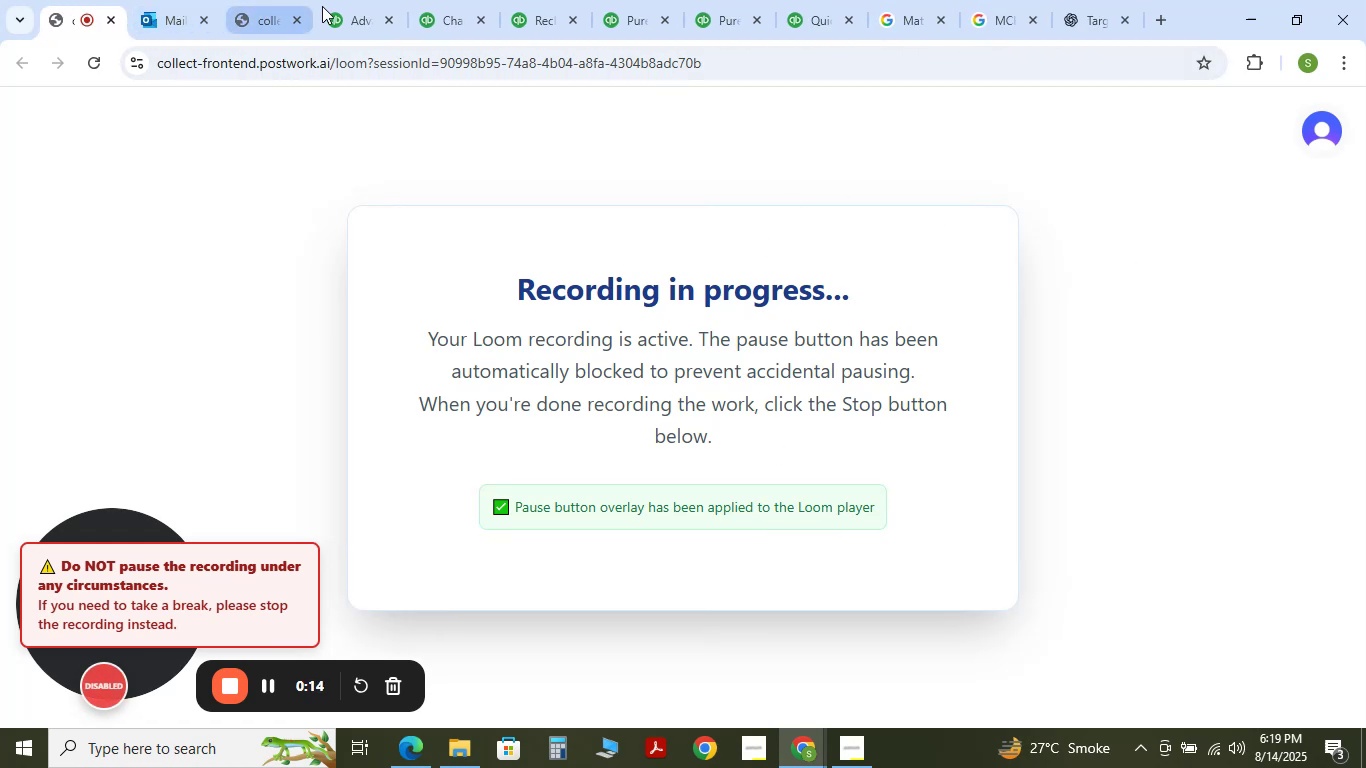 
left_click([338, 7])
 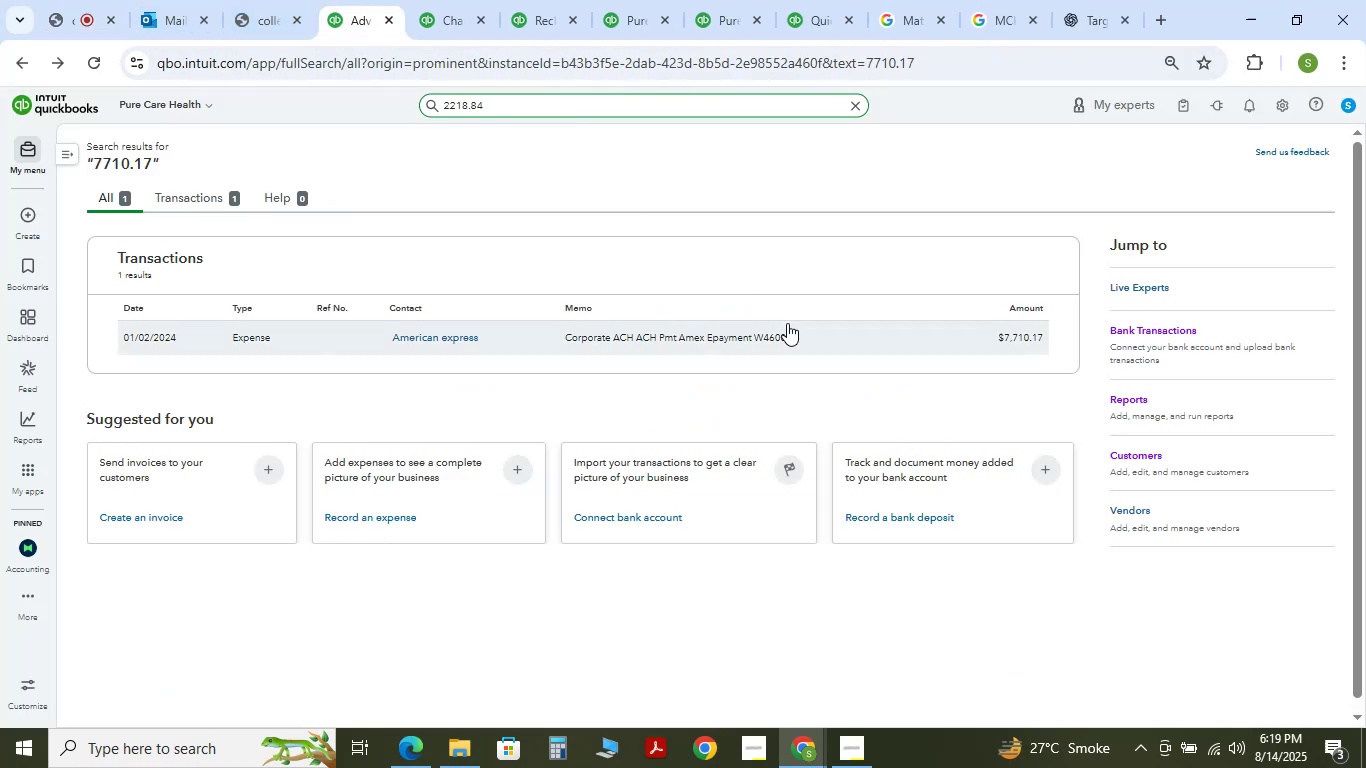 
scroll: coordinate [150, 219], scroll_direction: up, amount: 7.0
 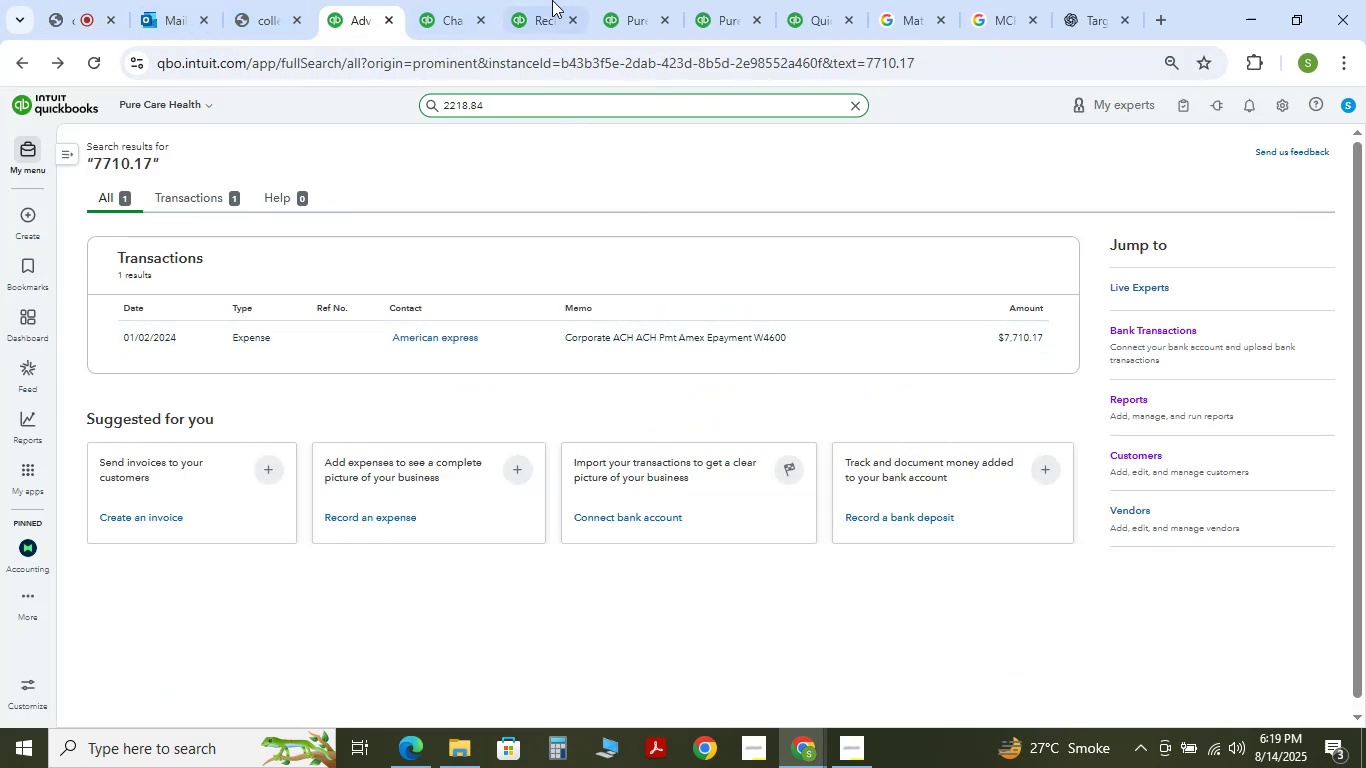 
left_click([552, 0])
 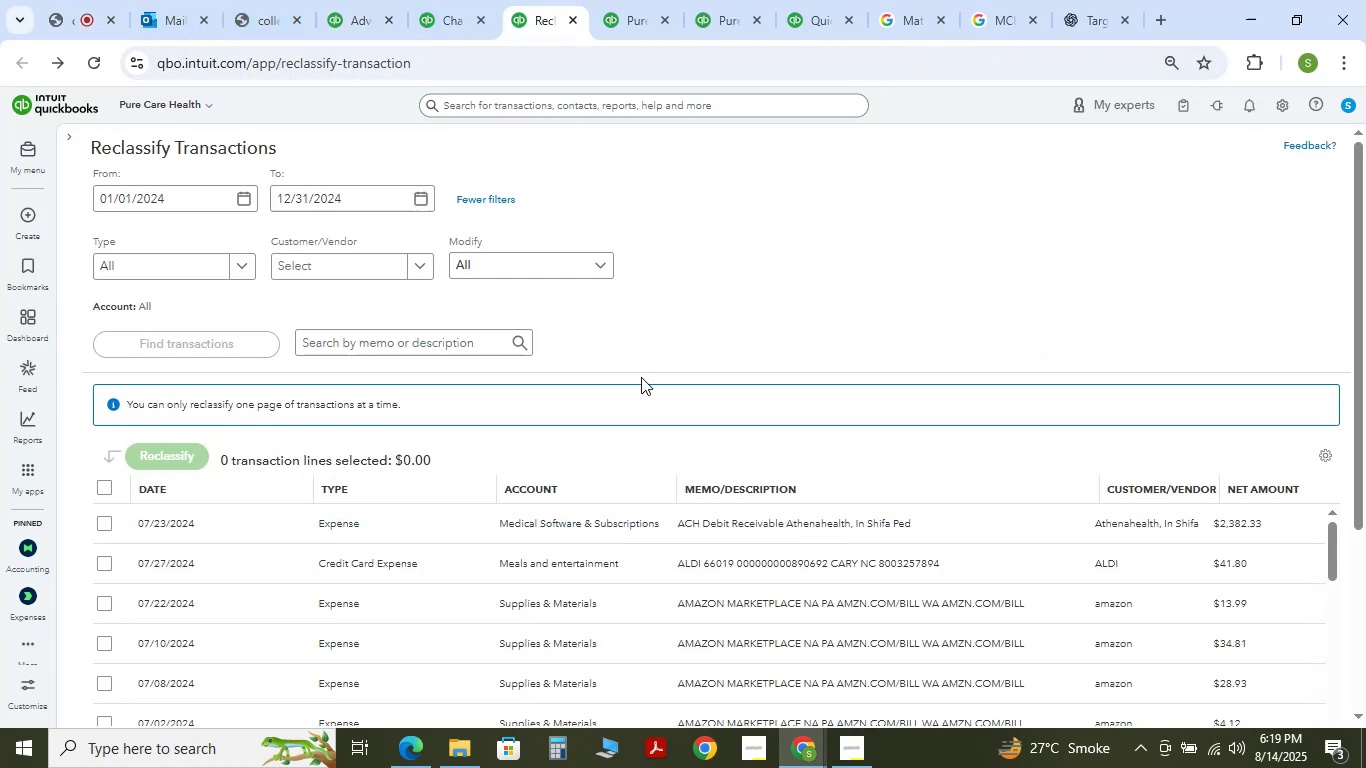 
scroll: coordinate [638, 388], scroll_direction: up, amount: 4.0
 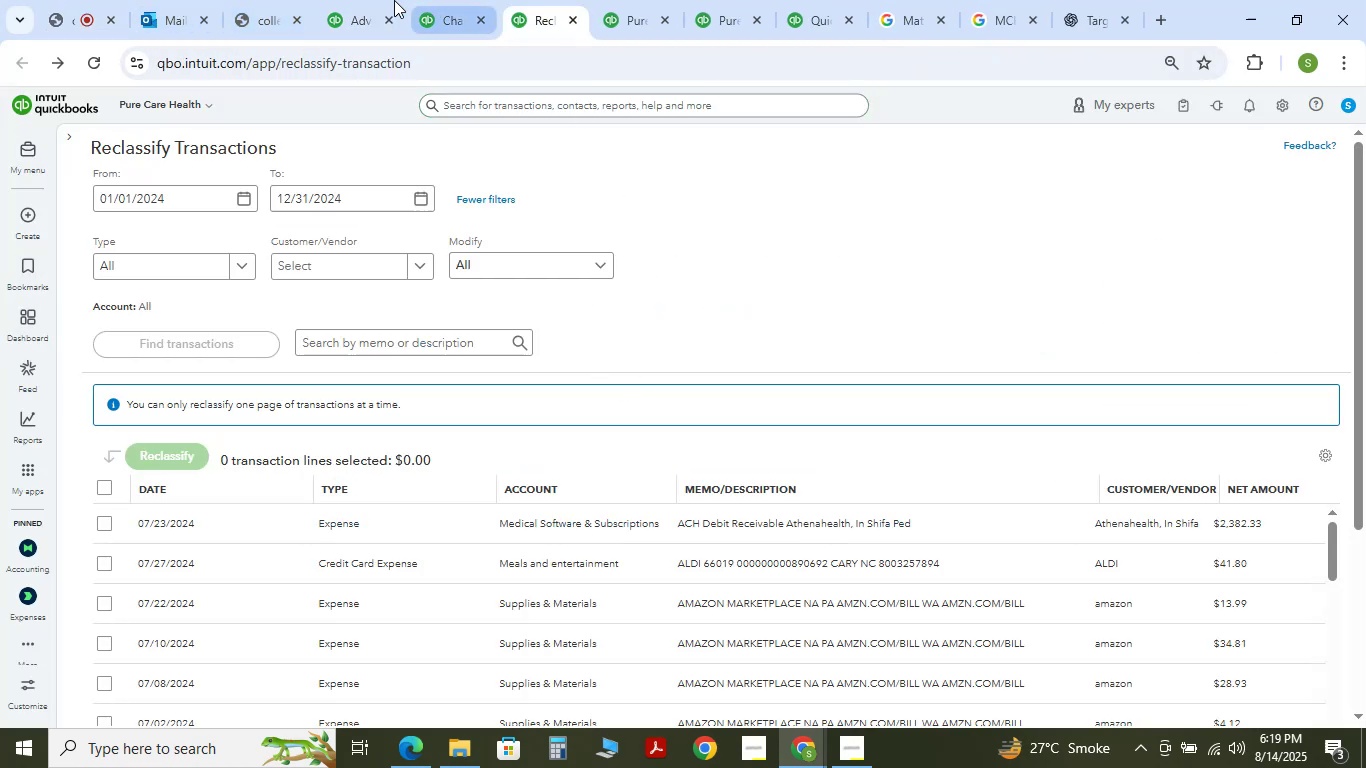 
left_click([366, 0])
 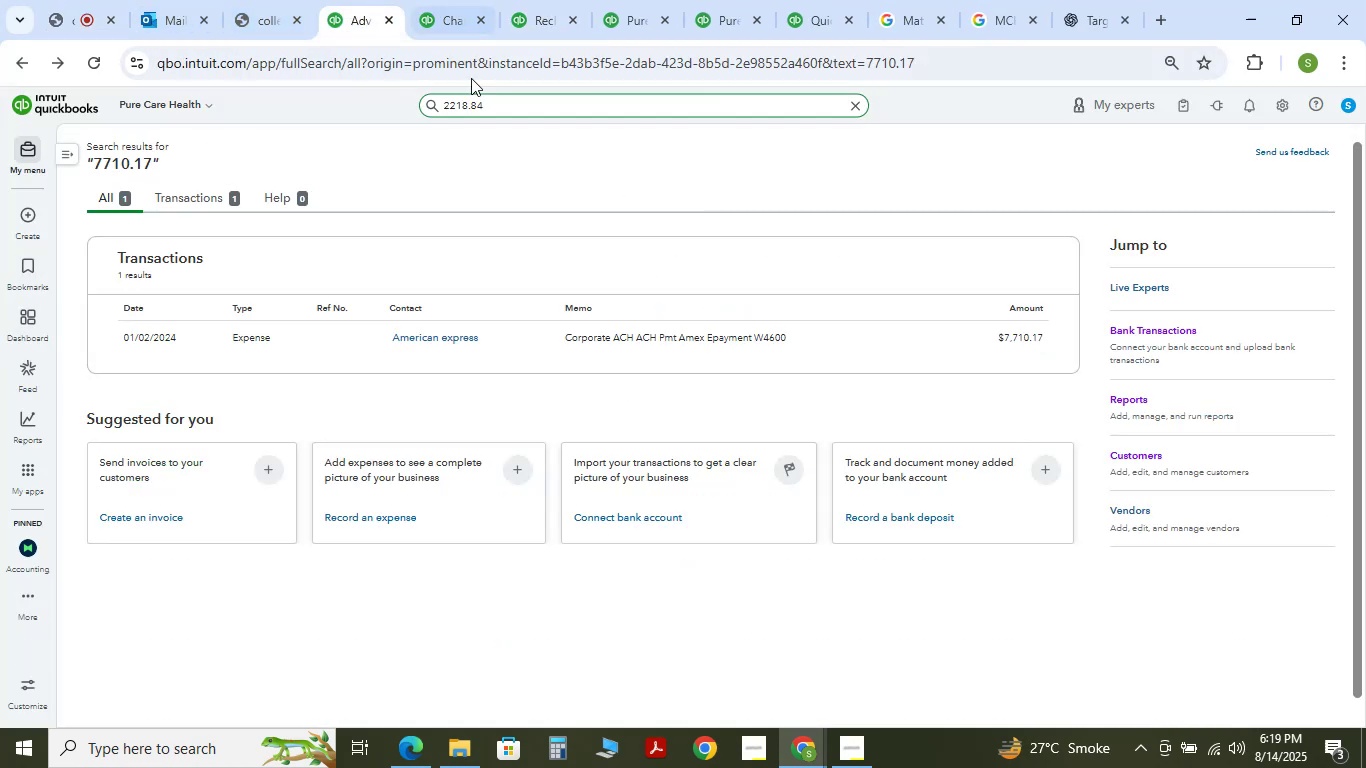 
scroll: coordinate [1146, 154], scroll_direction: up, amount: 8.0
 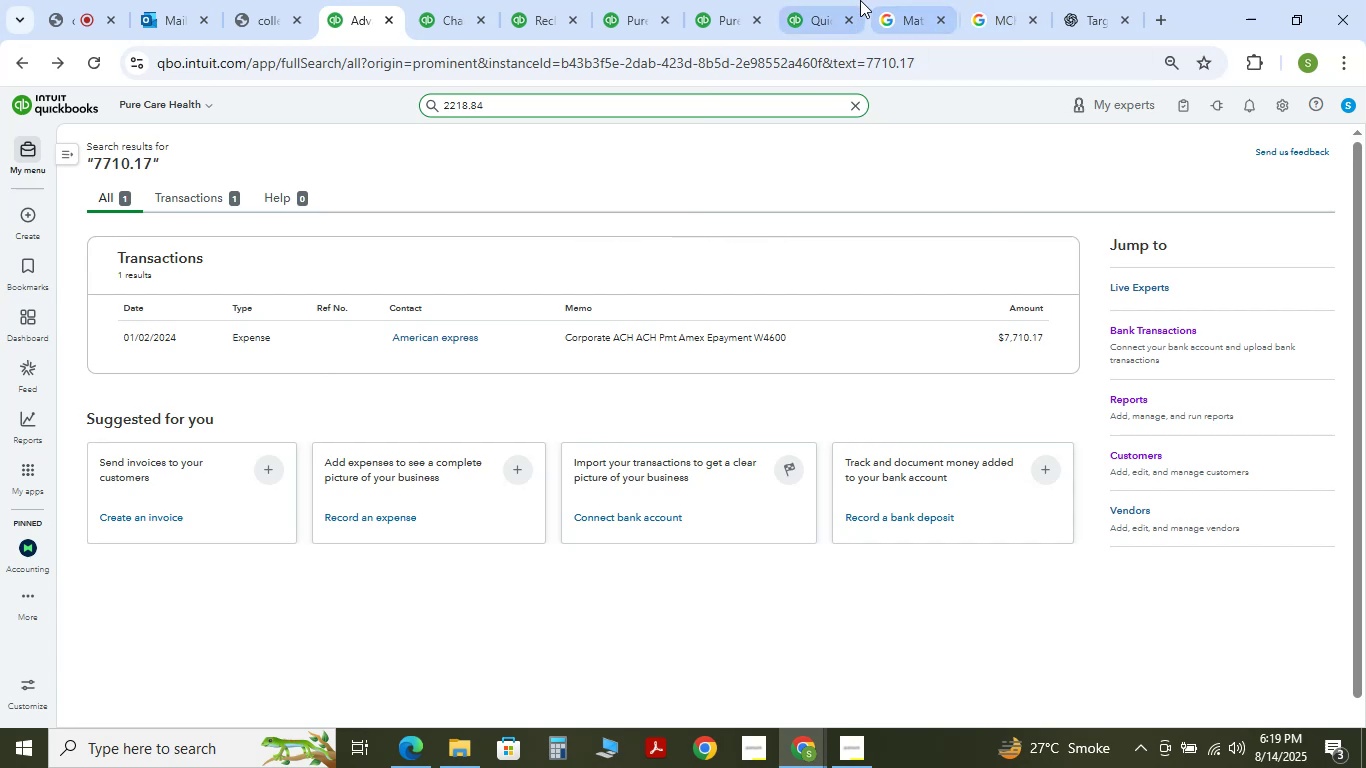 
left_click([820, 0])
 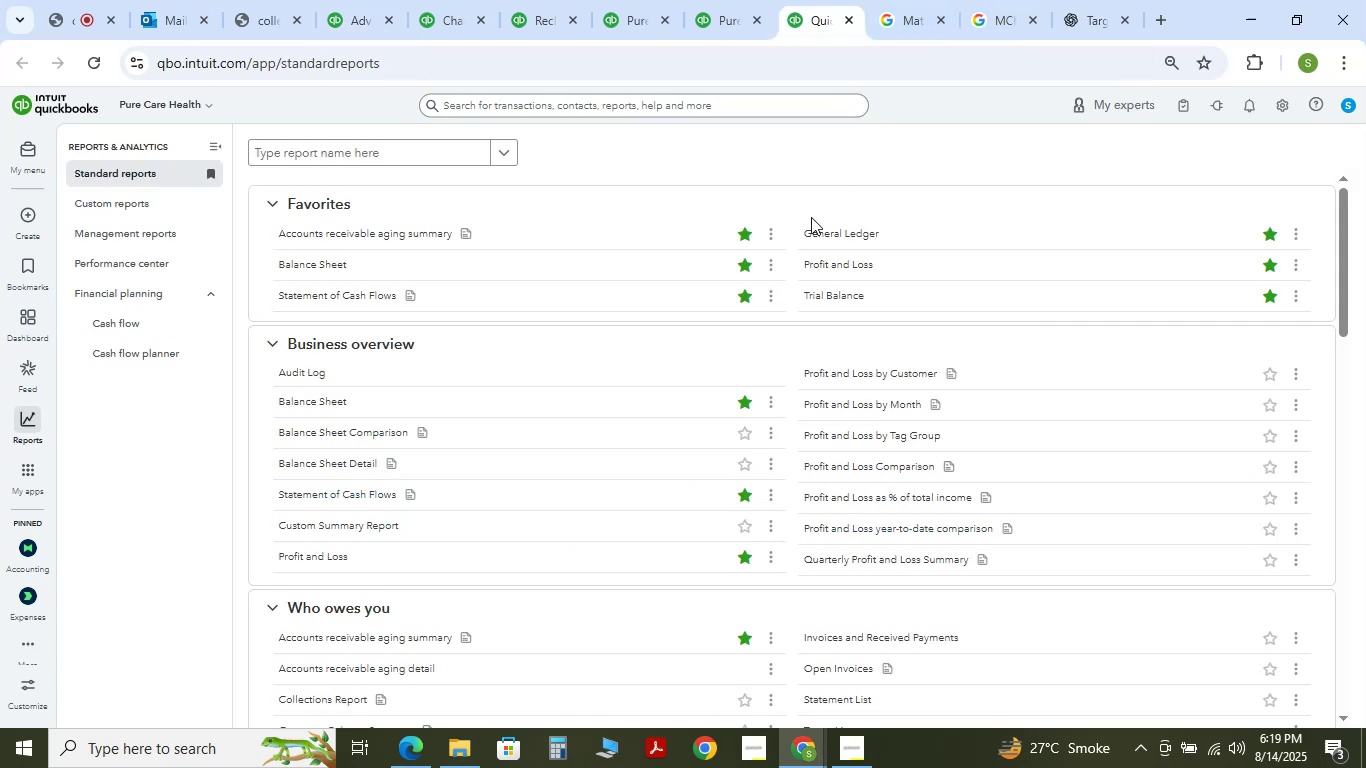 
scroll: coordinate [514, 419], scroll_direction: up, amount: 6.0
 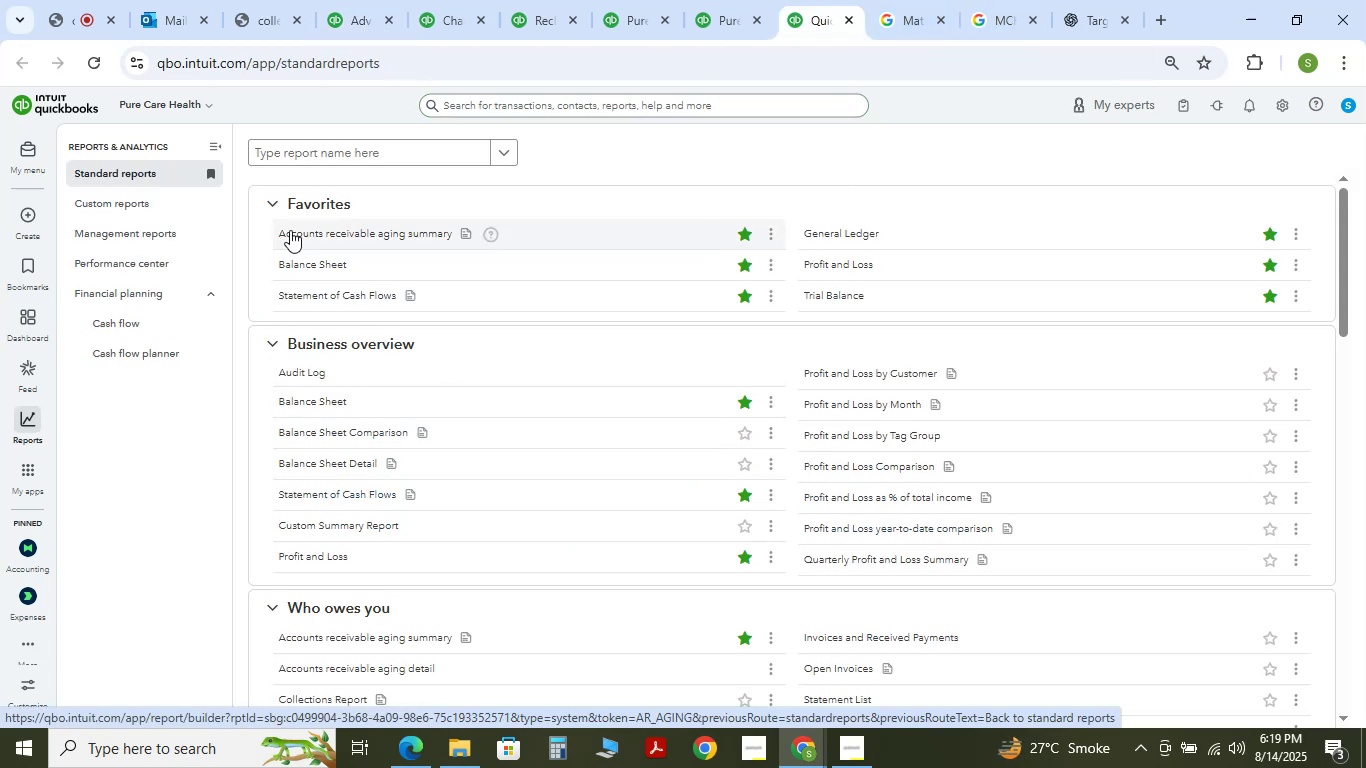 
wait(11.21)
 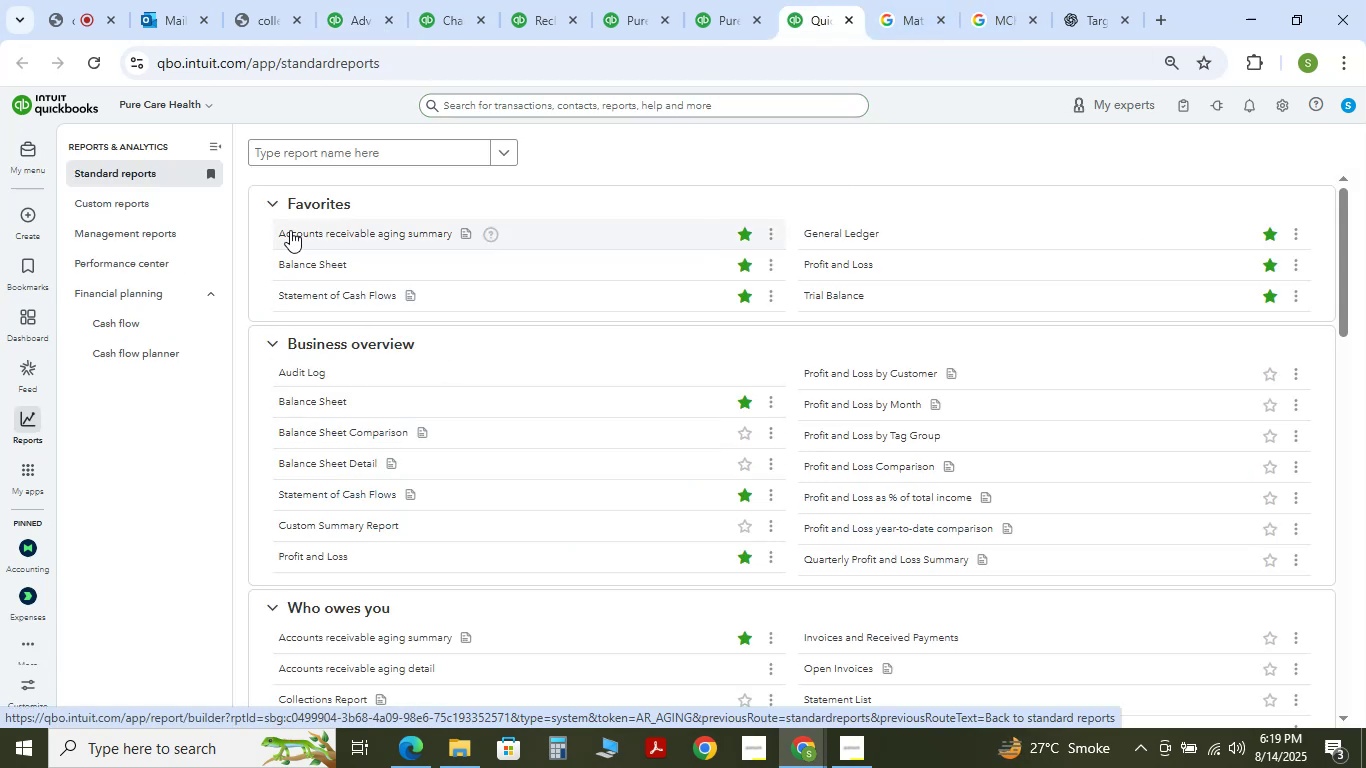 
scroll: coordinate [634, 551], scroll_direction: up, amount: 5.0
 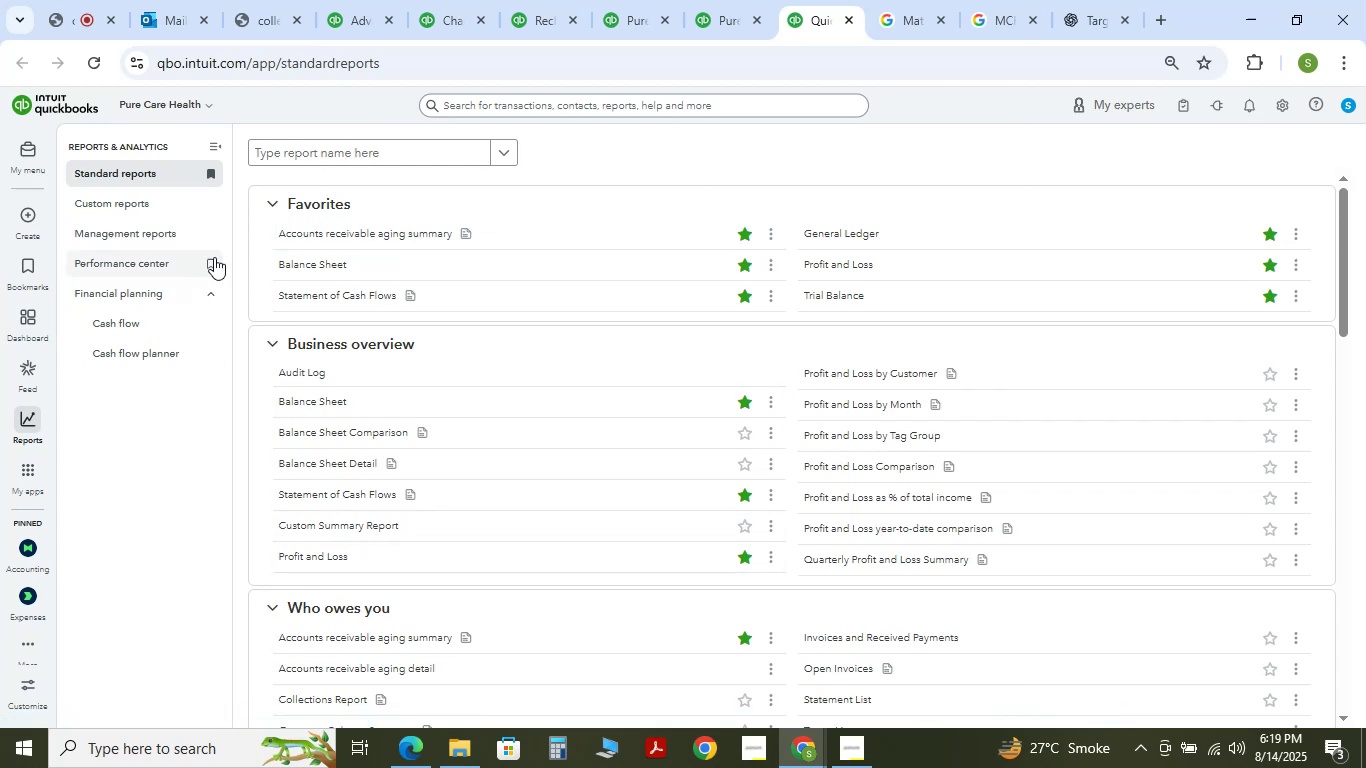 
left_click([211, 145])
 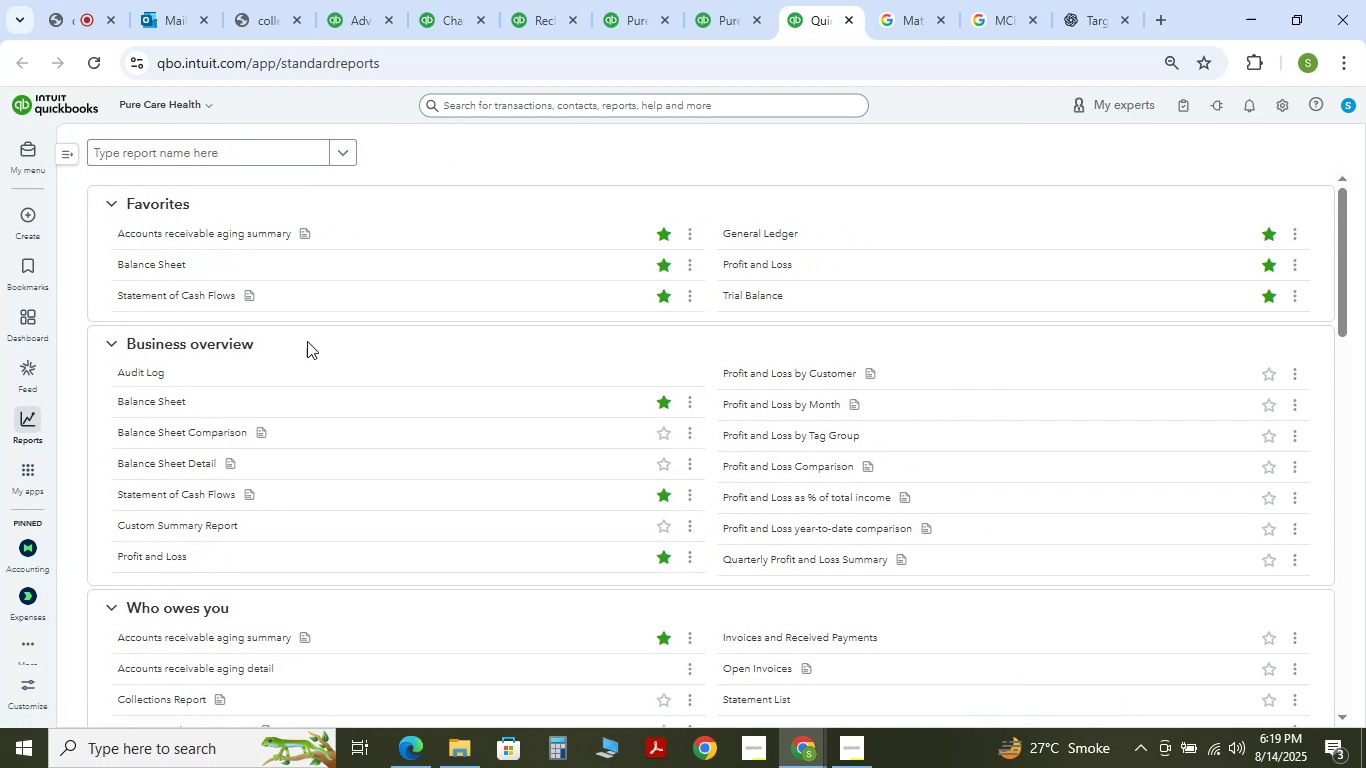 
scroll: coordinate [478, 586], scroll_direction: up, amount: 8.0
 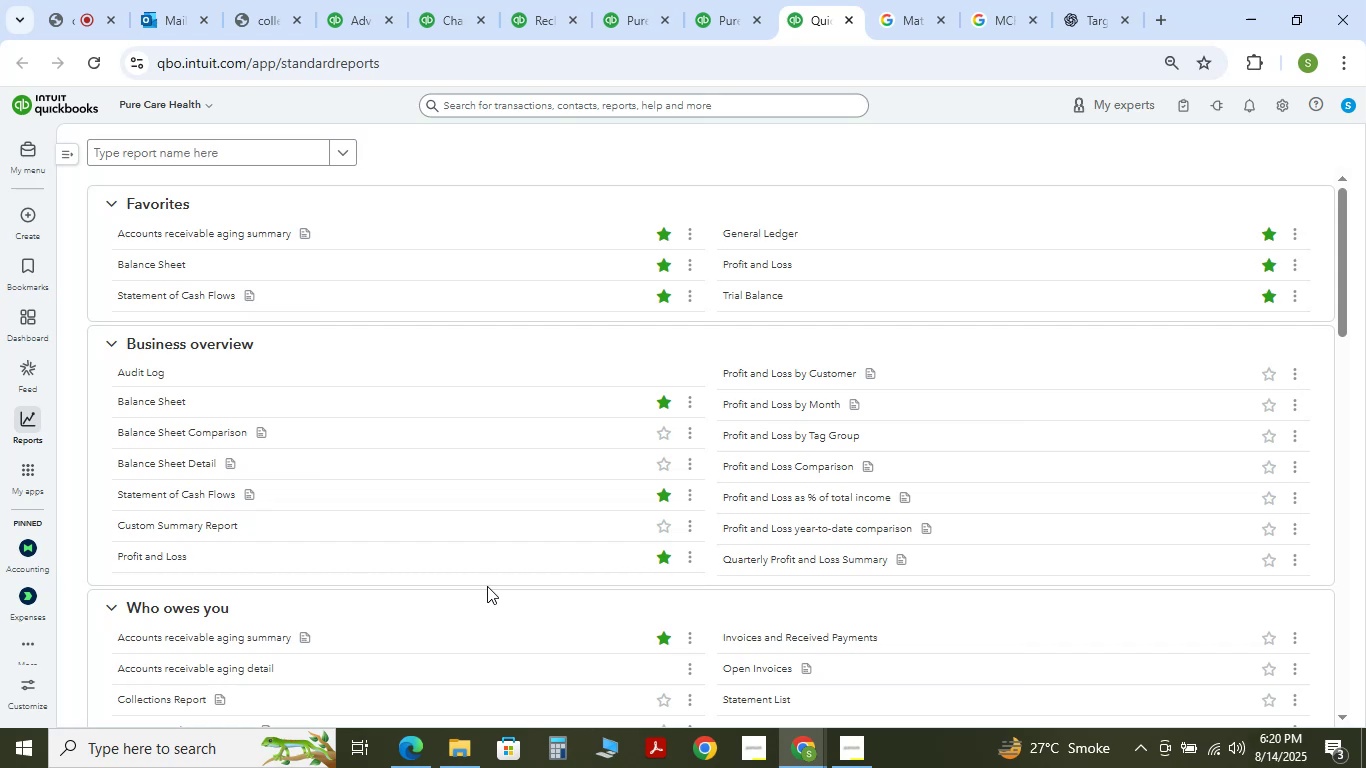 
wait(14.1)
 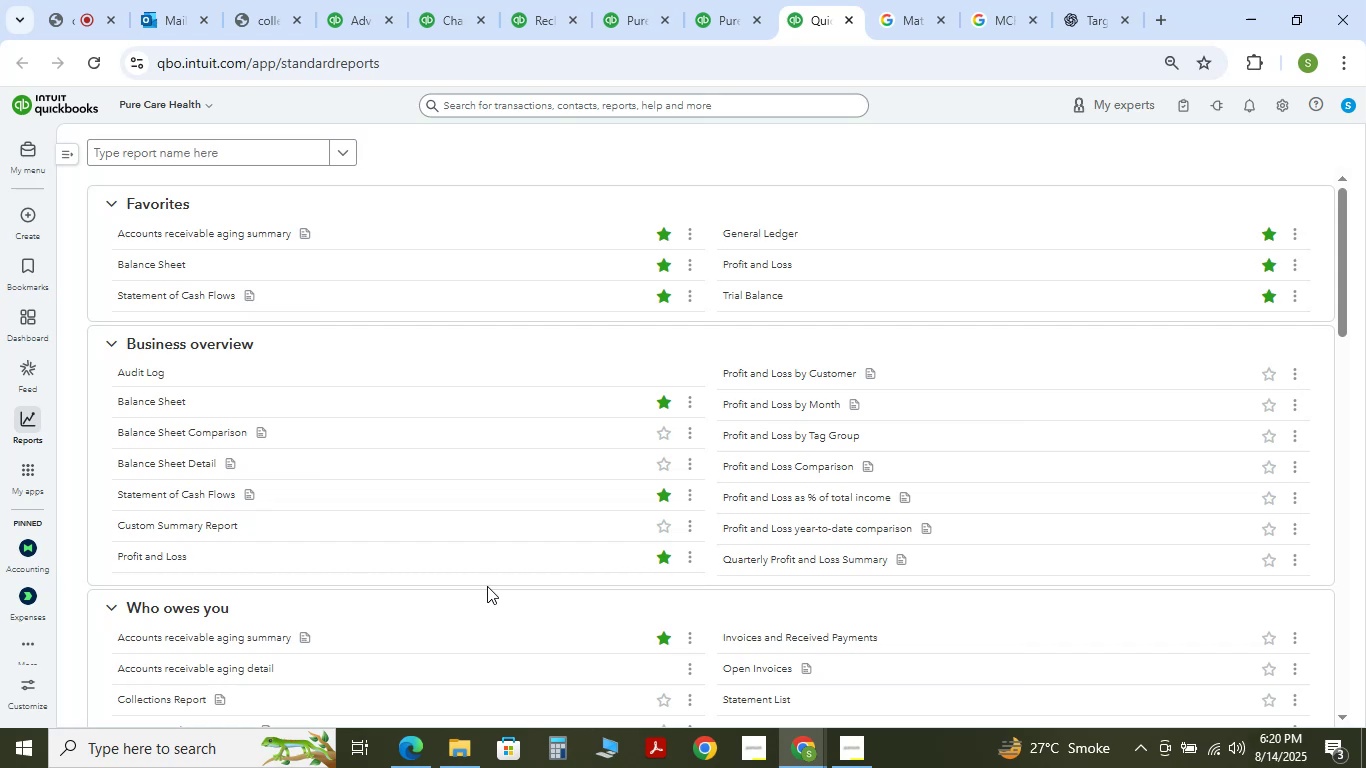 
left_click([924, 0])
 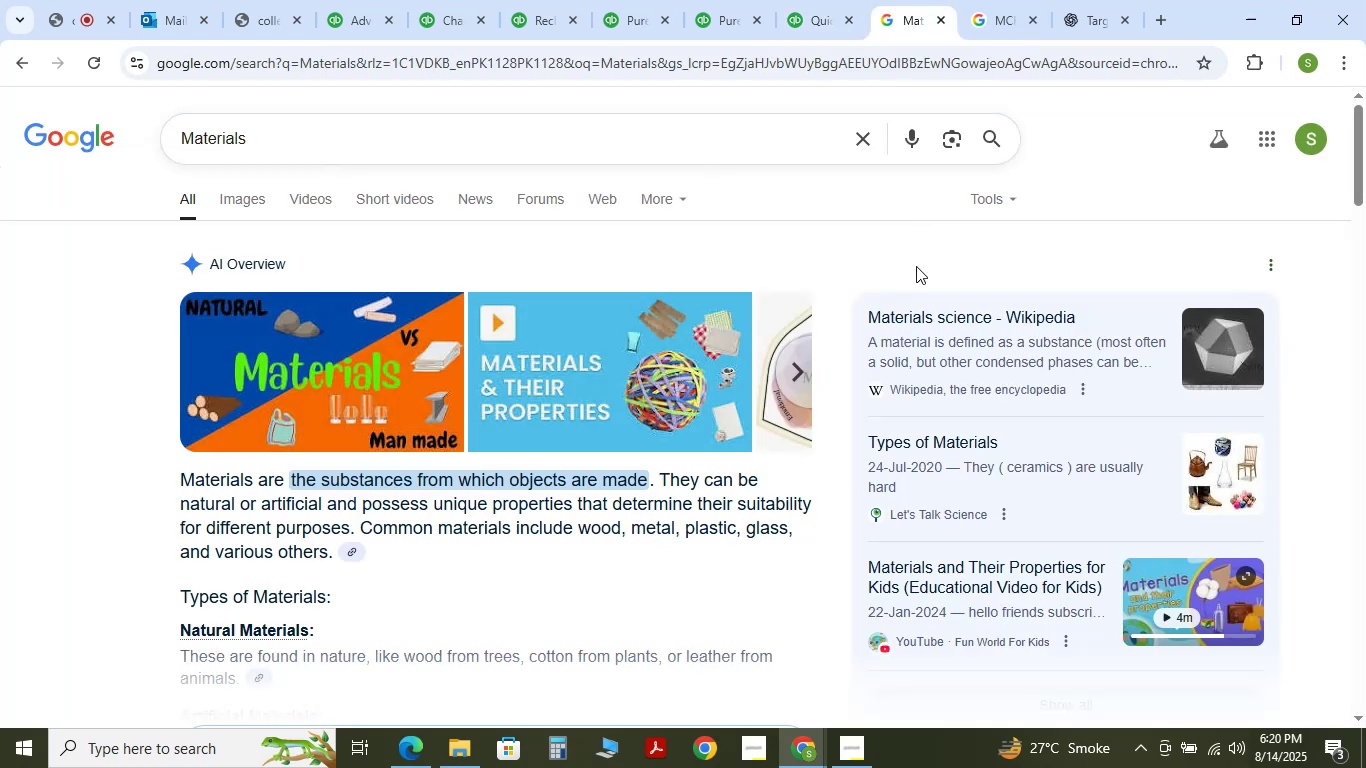 
scroll: coordinate [863, 510], scroll_direction: up, amount: 1.0
 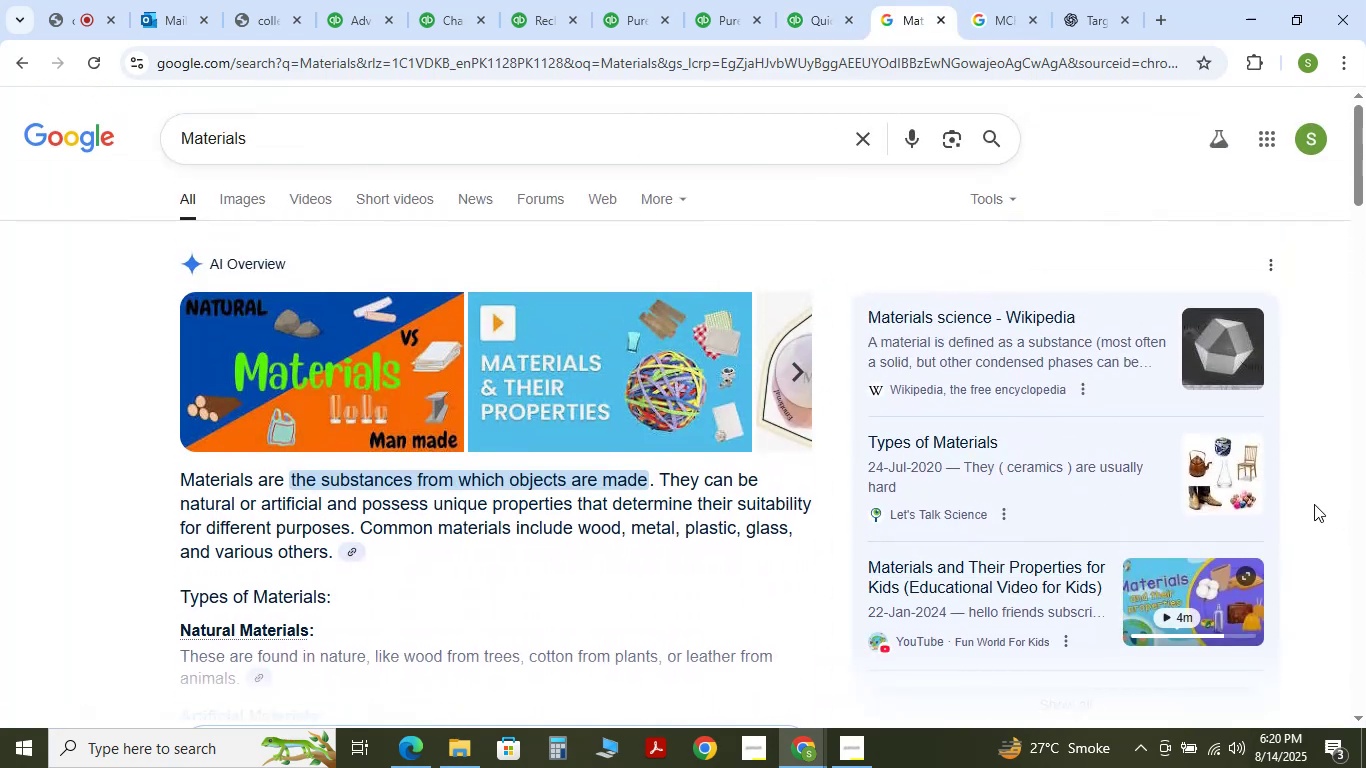 
left_click([1311, 503])
 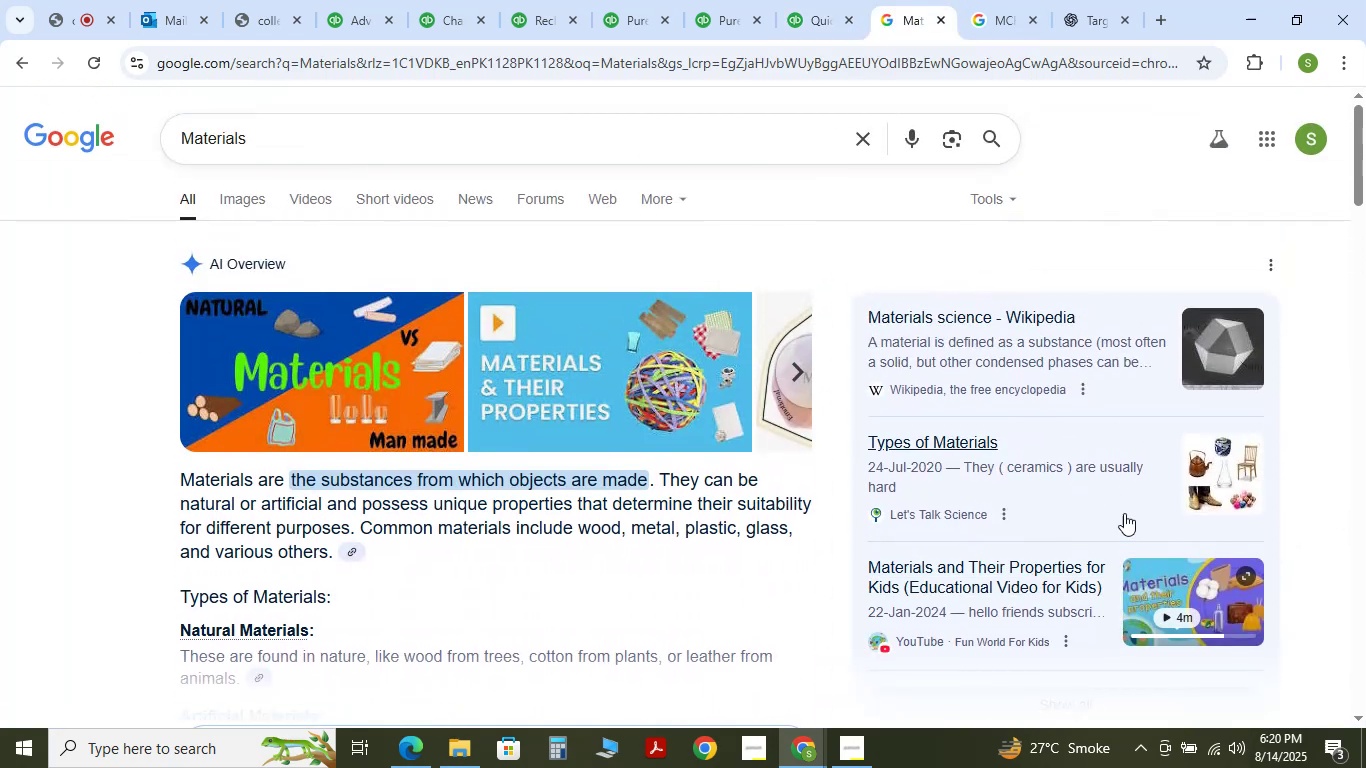 
scroll: coordinate [208, 627], scroll_direction: none, amount: 0.0
 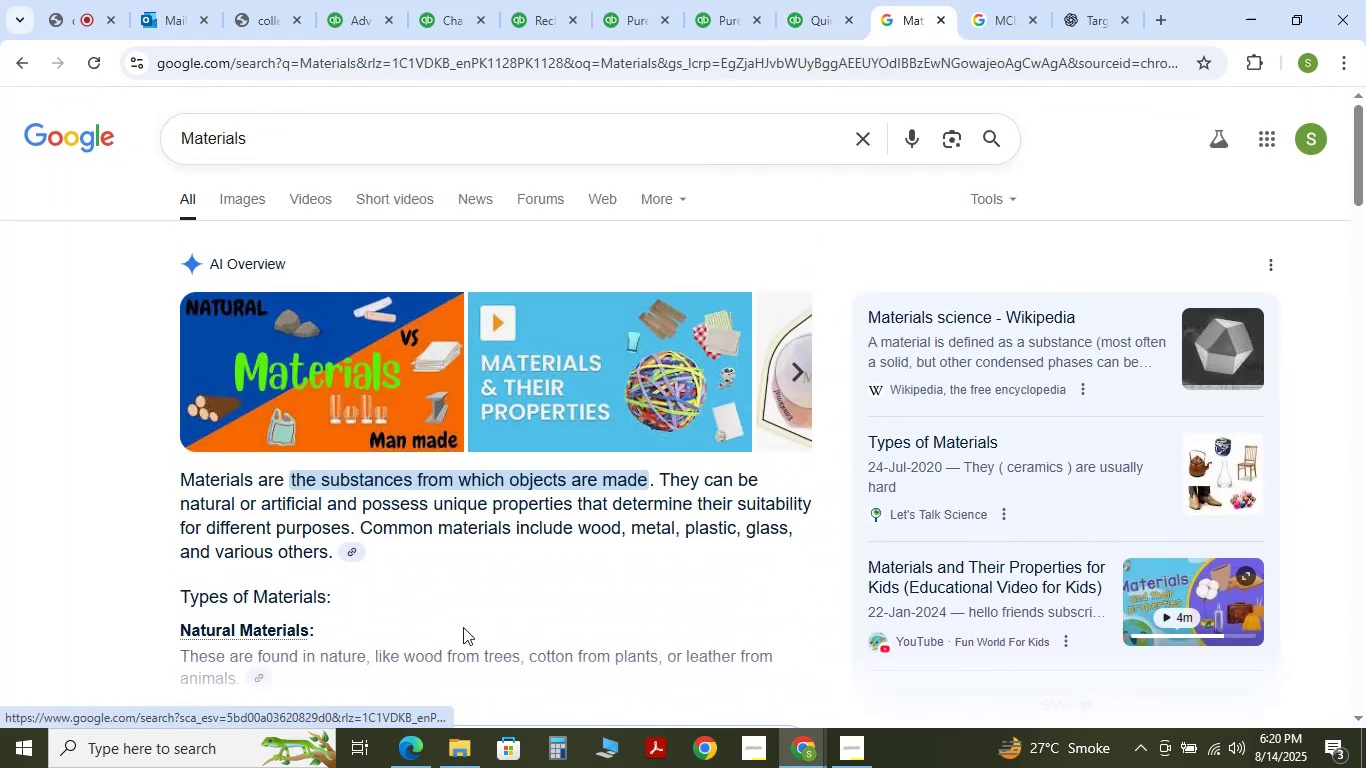 
scroll: coordinate [440, 645], scroll_direction: down, amount: 3.0
 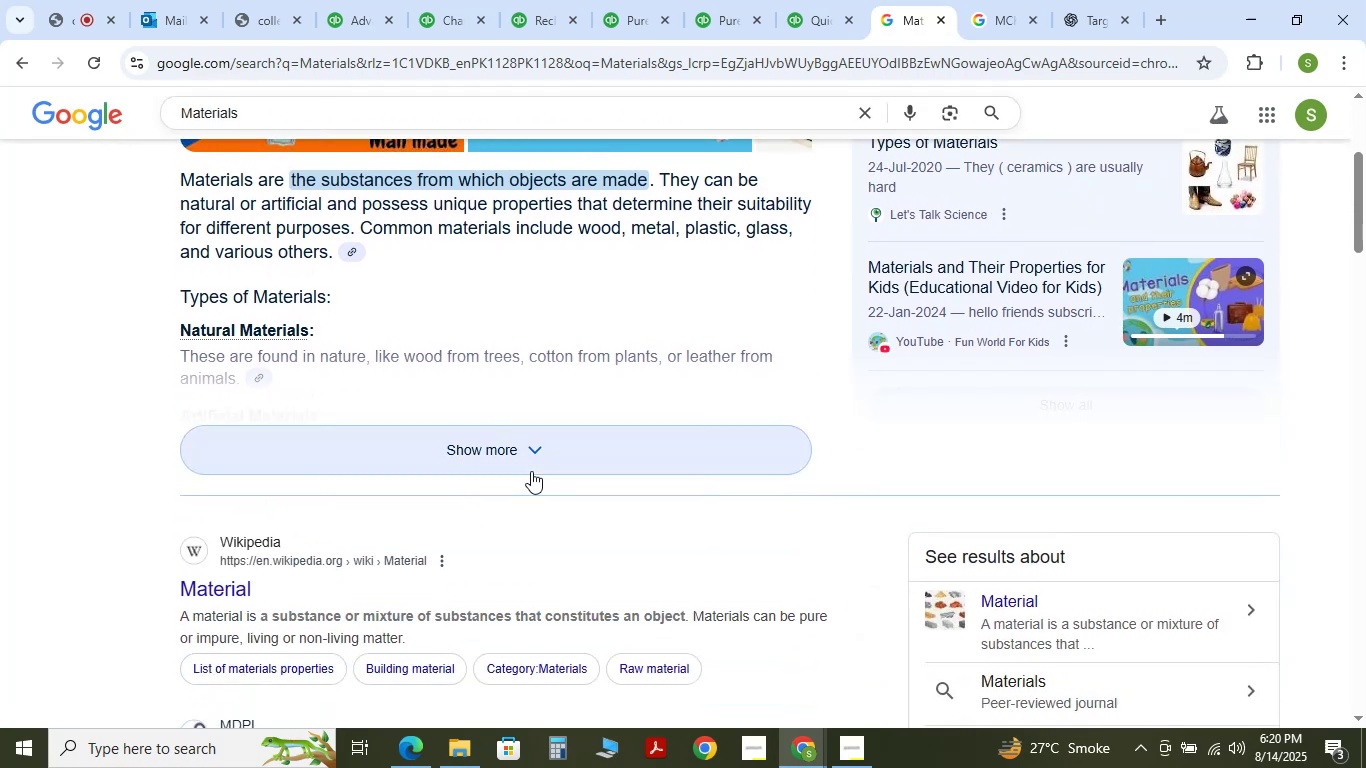 
left_click([531, 468])
 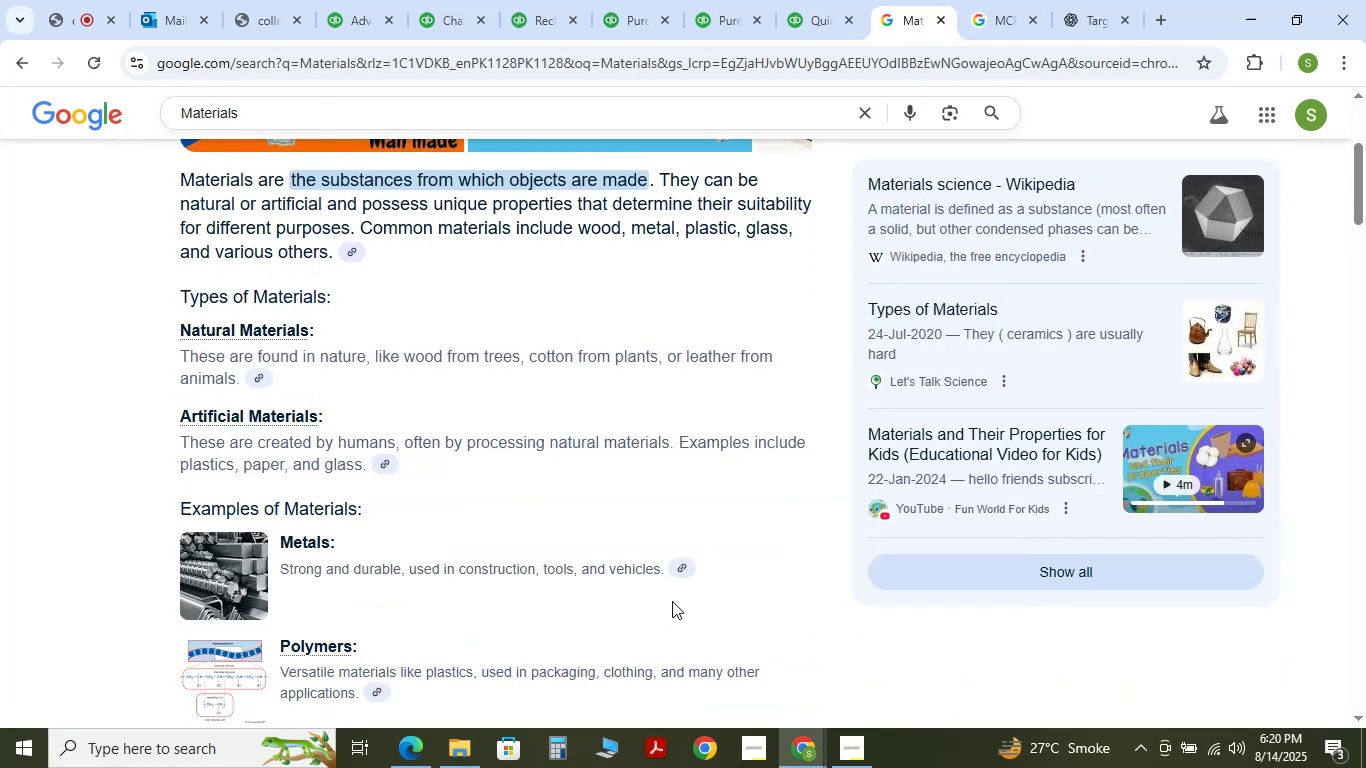 
scroll: coordinate [672, 601], scroll_direction: down, amount: 5.0
 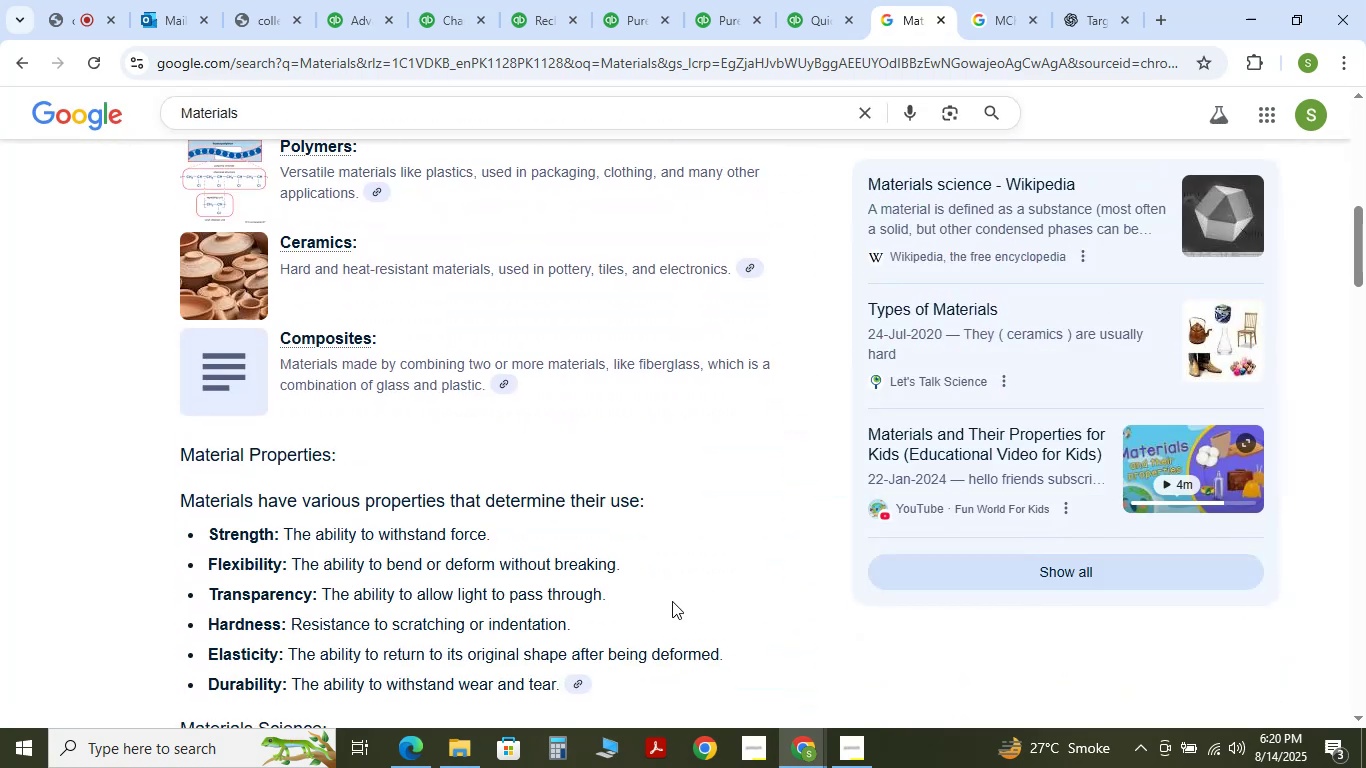 
scroll: coordinate [537, 394], scroll_direction: up, amount: 20.0
 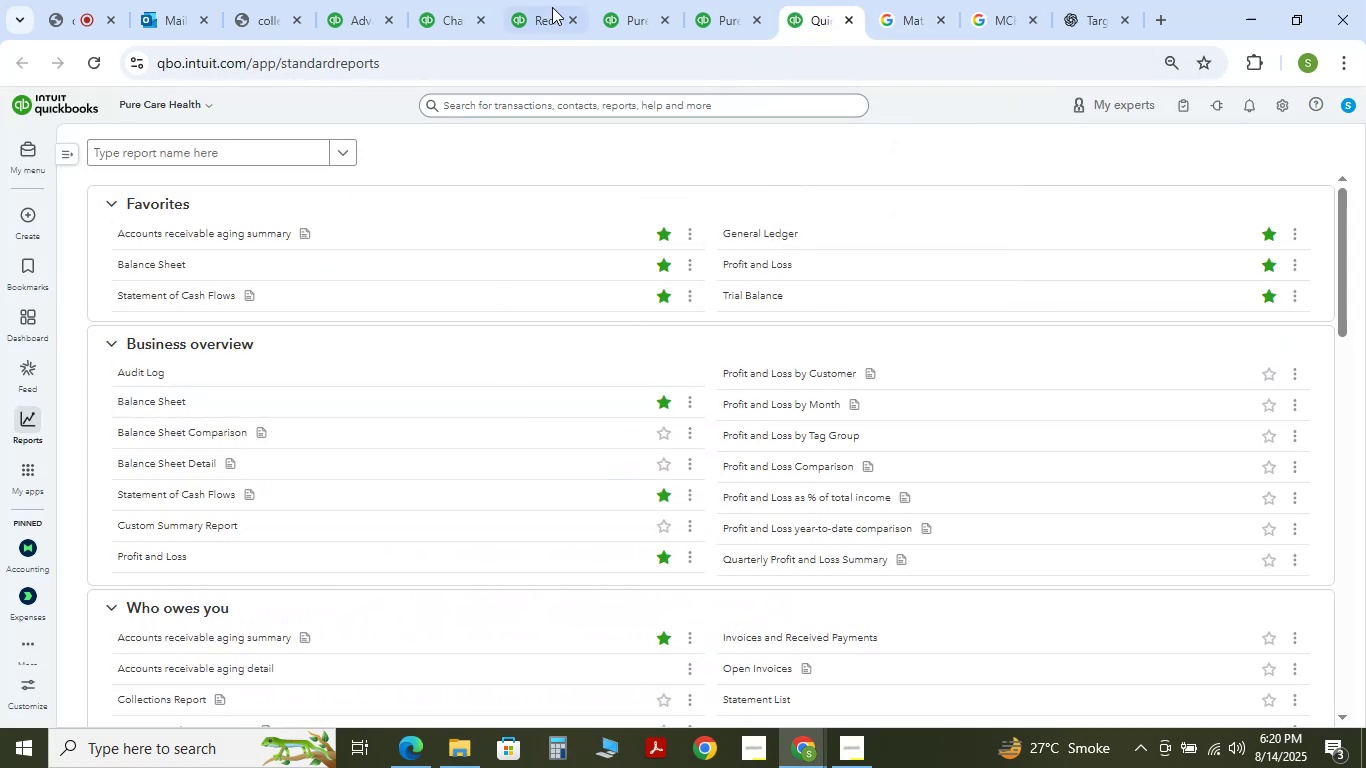 
left_click([543, 0])
 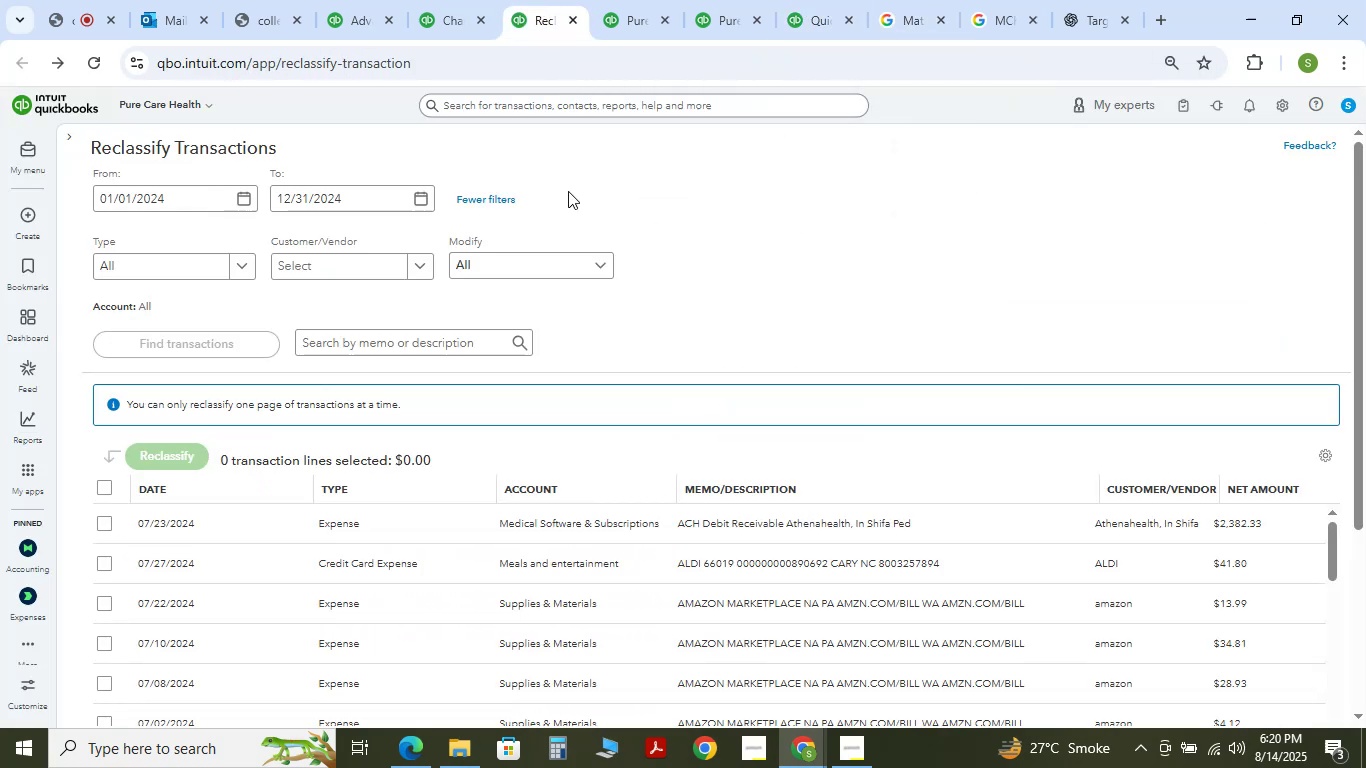 
scroll: coordinate [567, 338], scroll_direction: up, amount: 4.0
 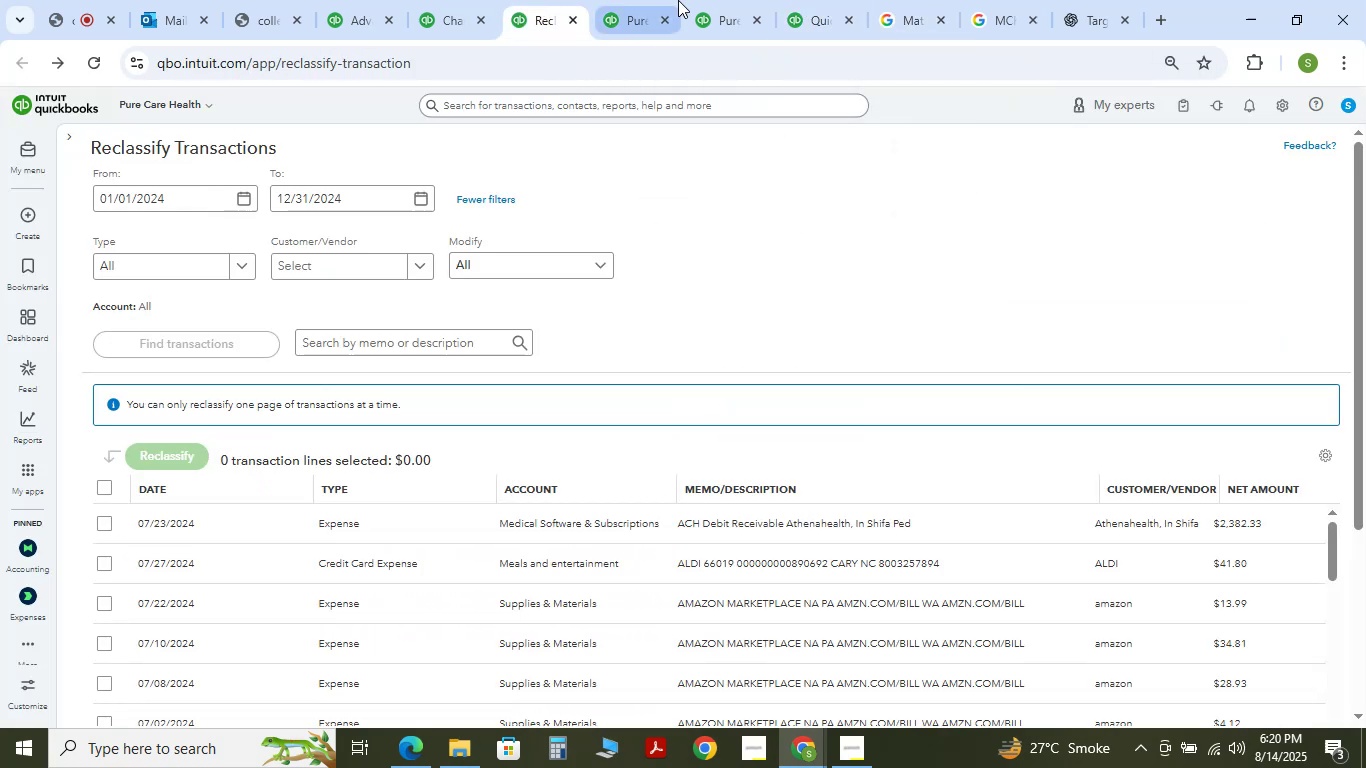 
left_click([652, 0])
 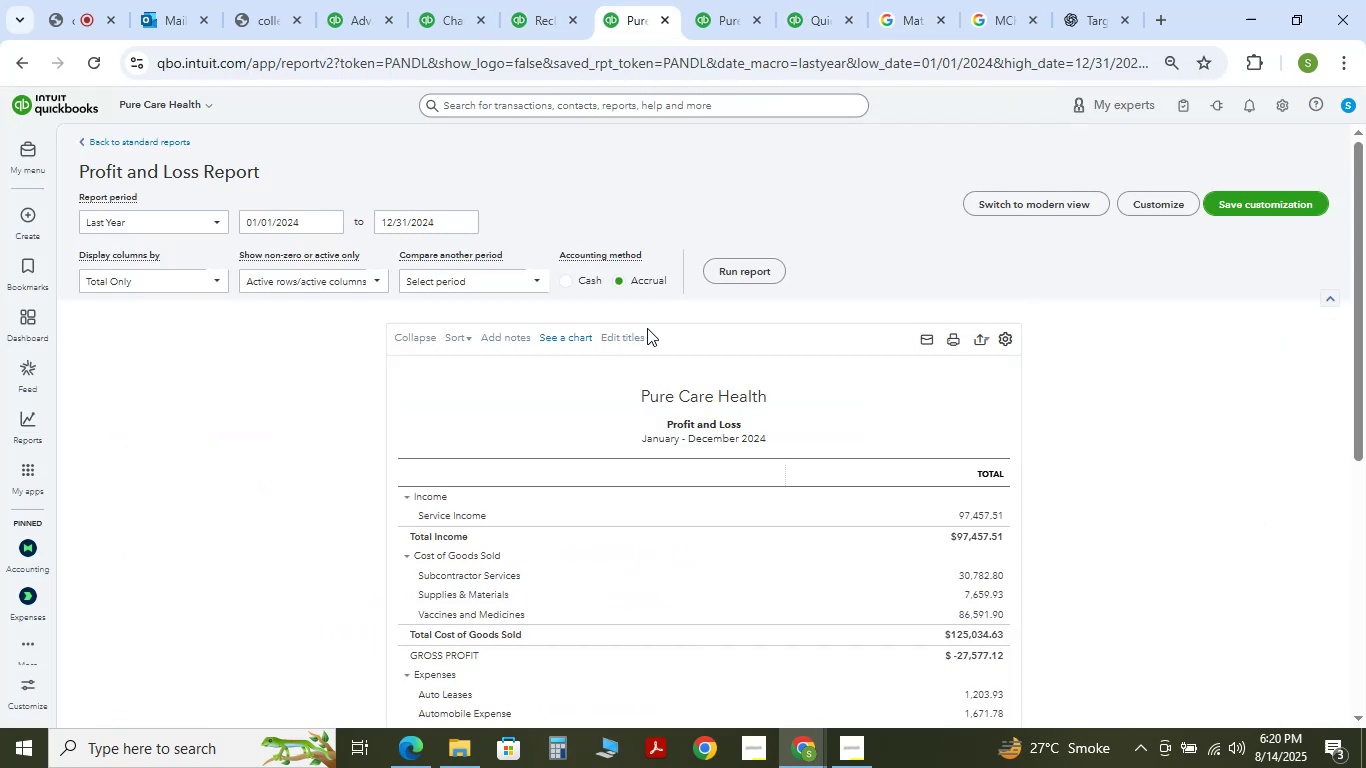 
scroll: coordinate [697, 414], scroll_direction: up, amount: 2.0
 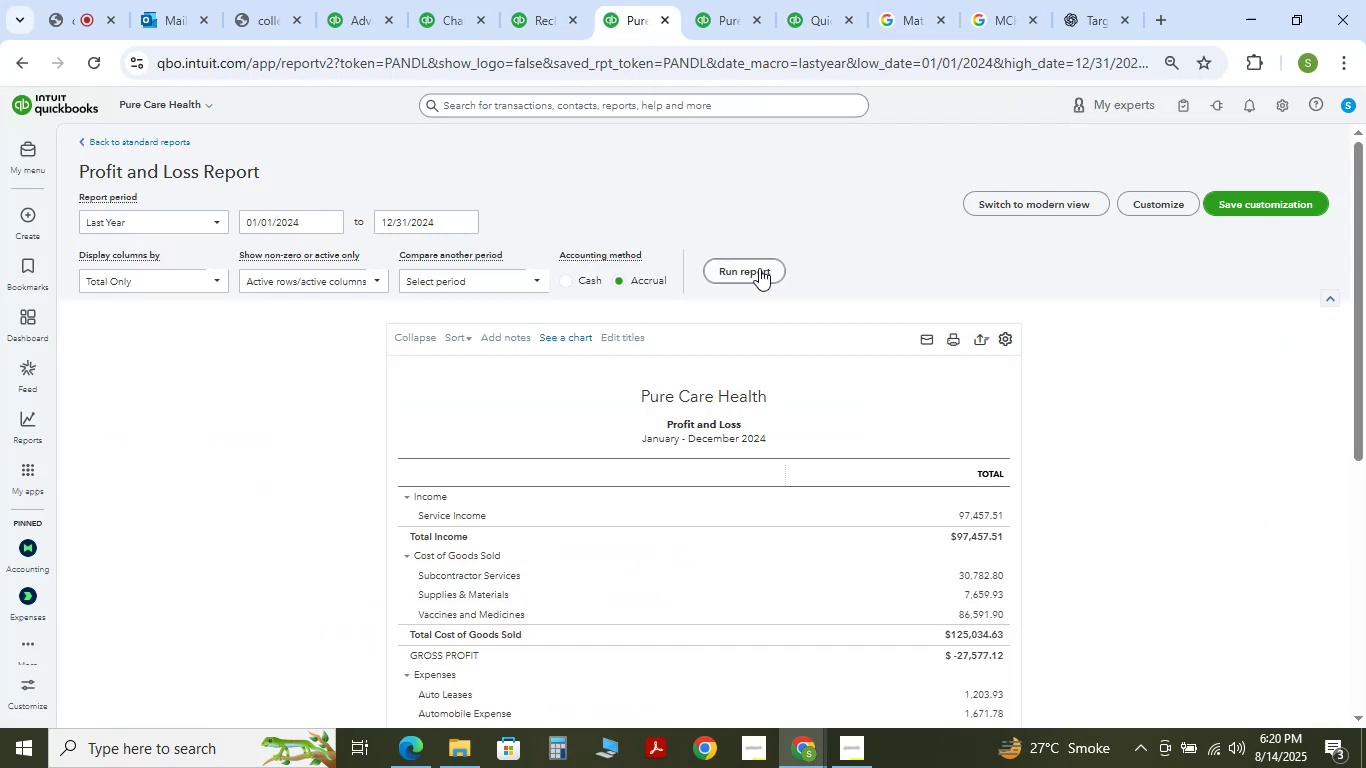 
double_click([759, 268])
 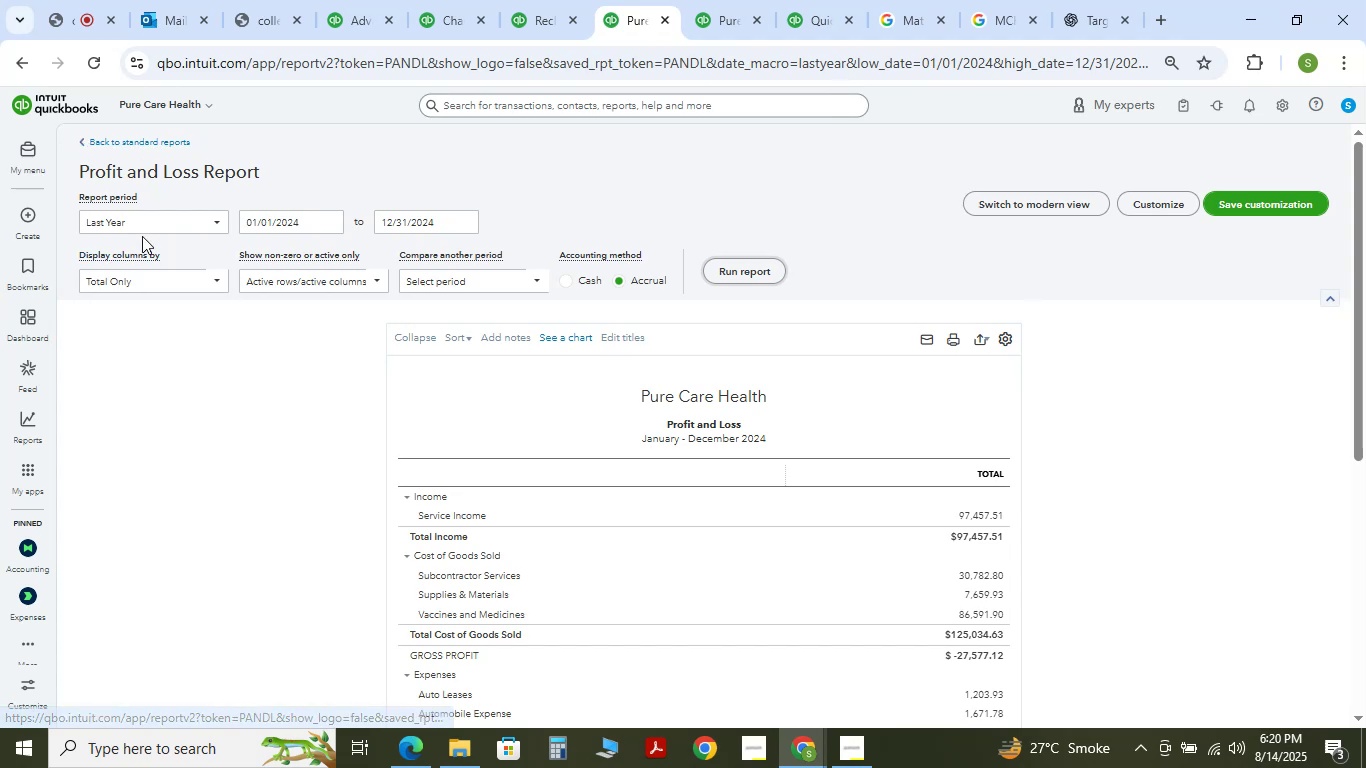 
scroll: coordinate [938, 338], scroll_direction: down, amount: 5.0
 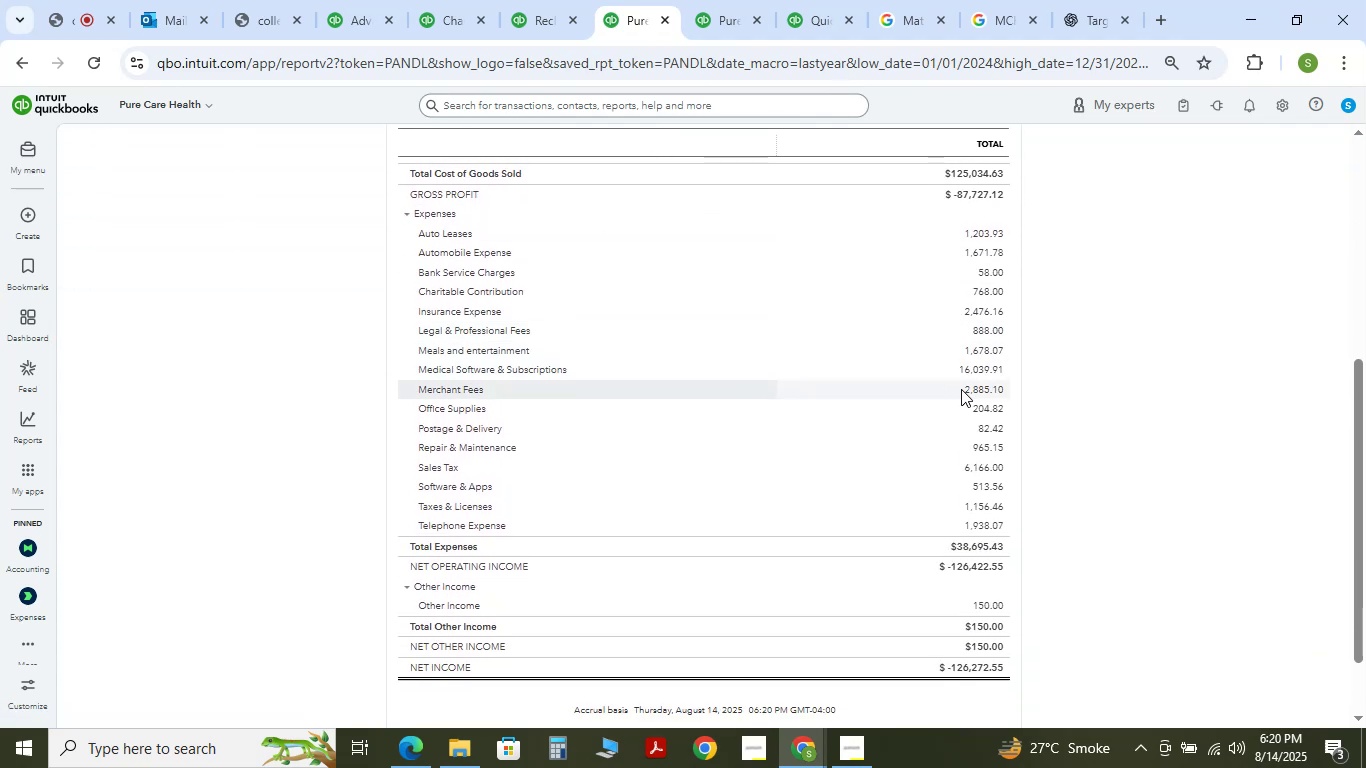 
left_click([977, 390])
 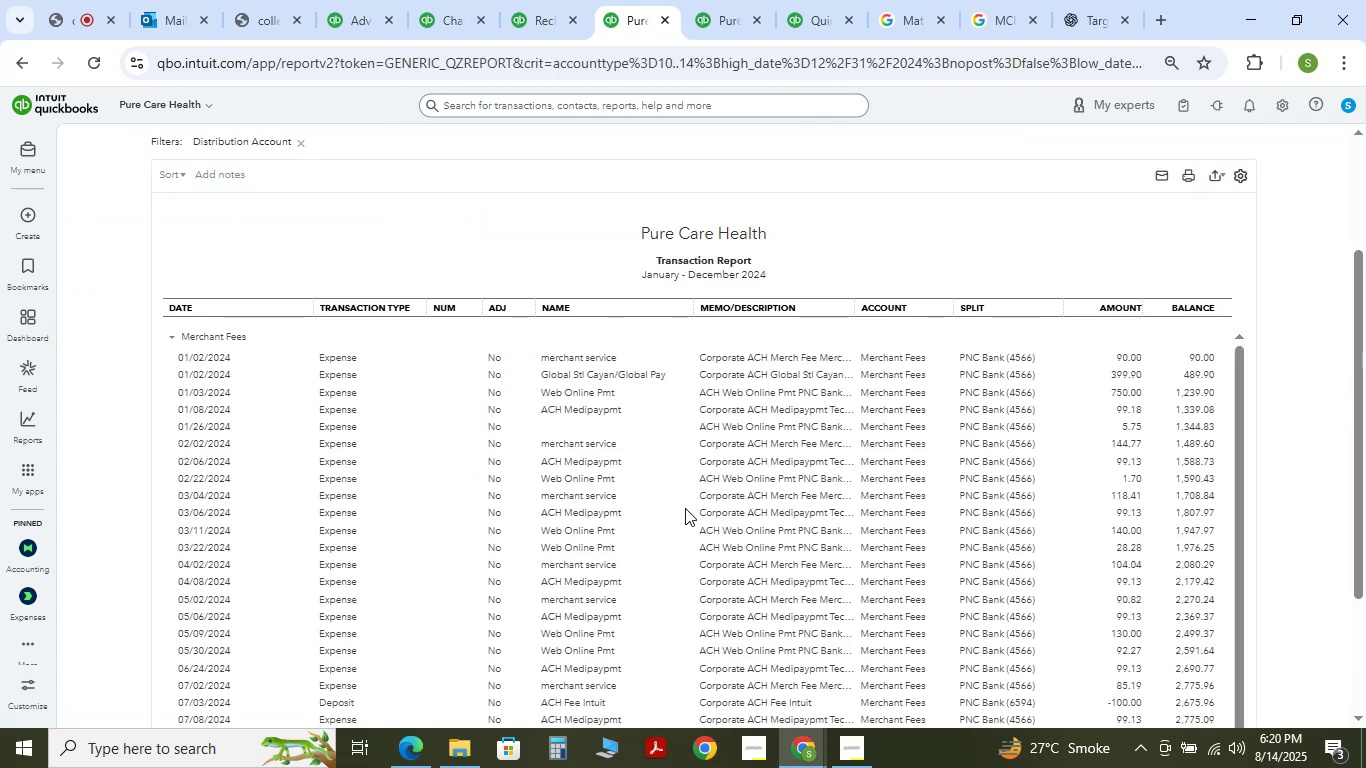 
left_click_drag(start_coordinate=[847, 305], to_coordinate=[960, 320])
 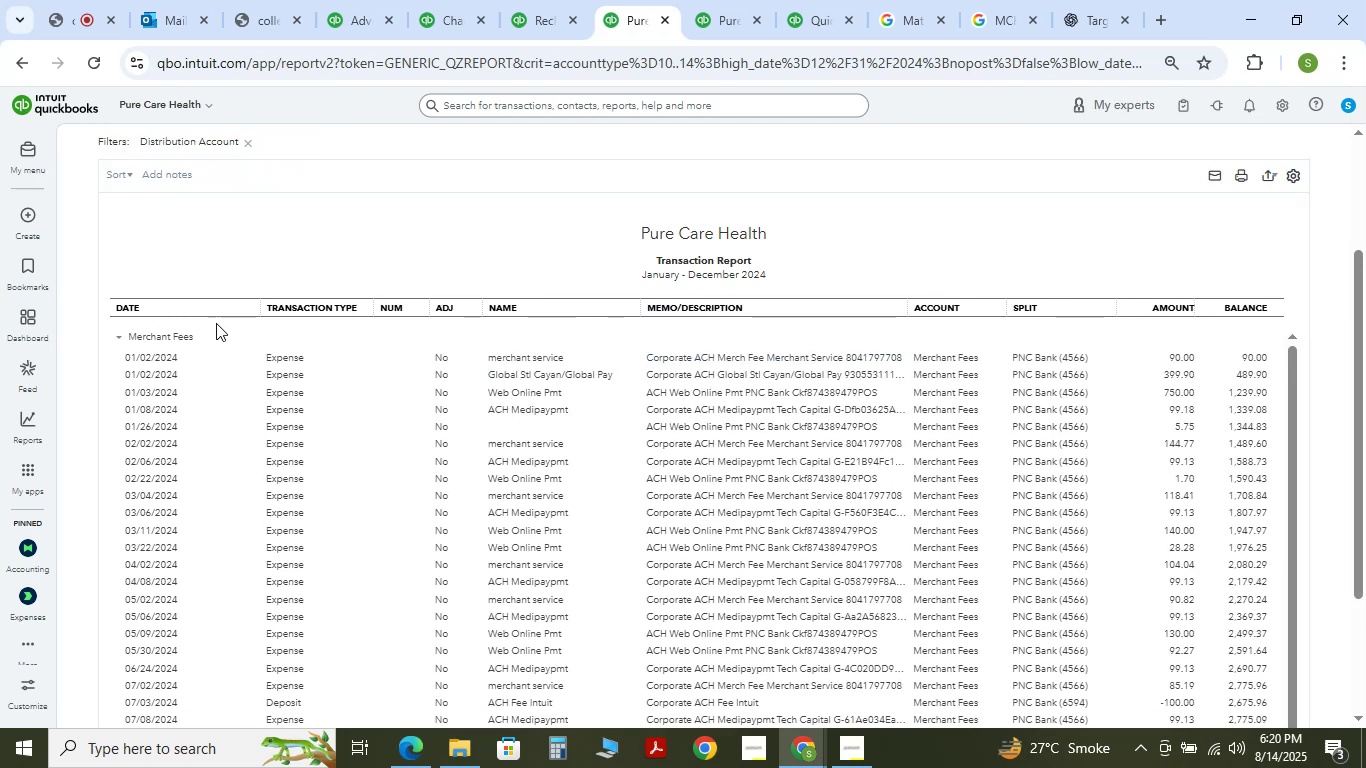 
left_click_drag(start_coordinate=[255, 308], to_coordinate=[201, 322])
 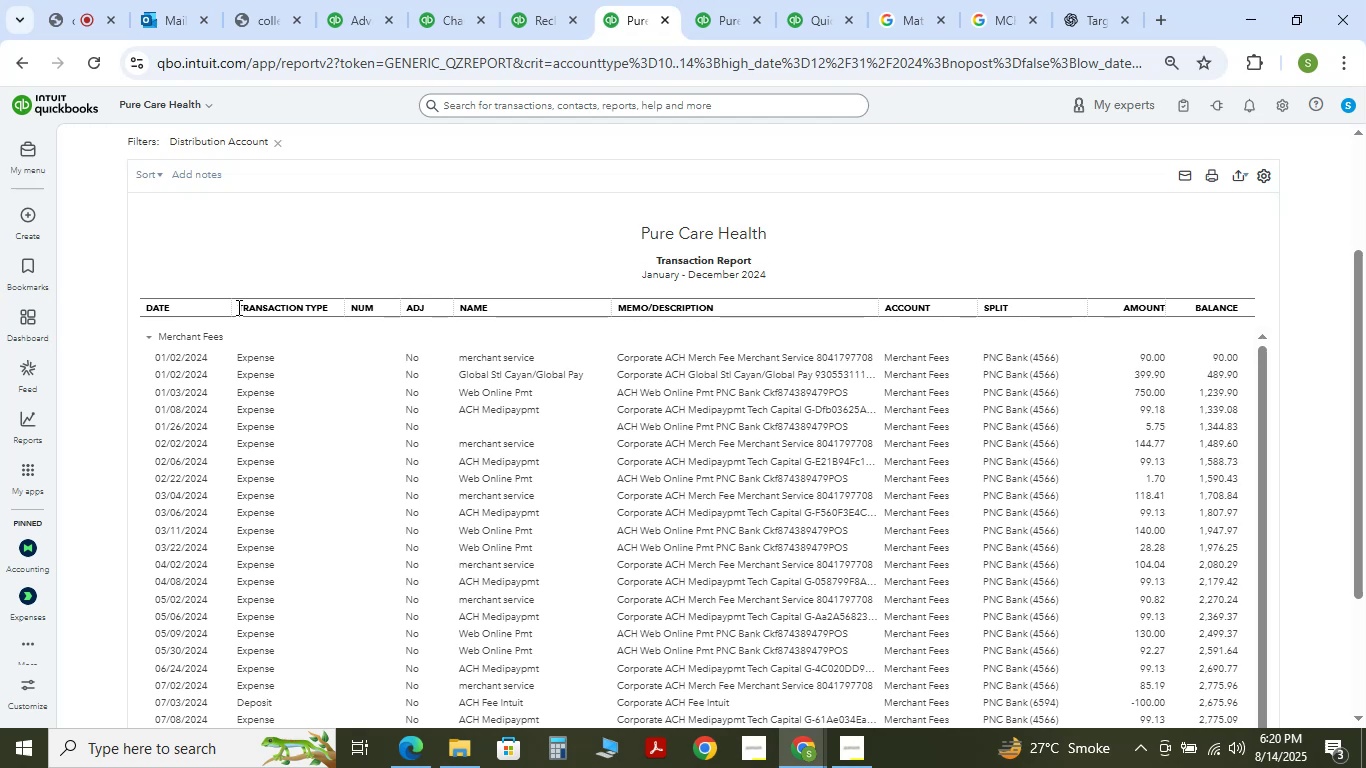 
wait(17.73)
 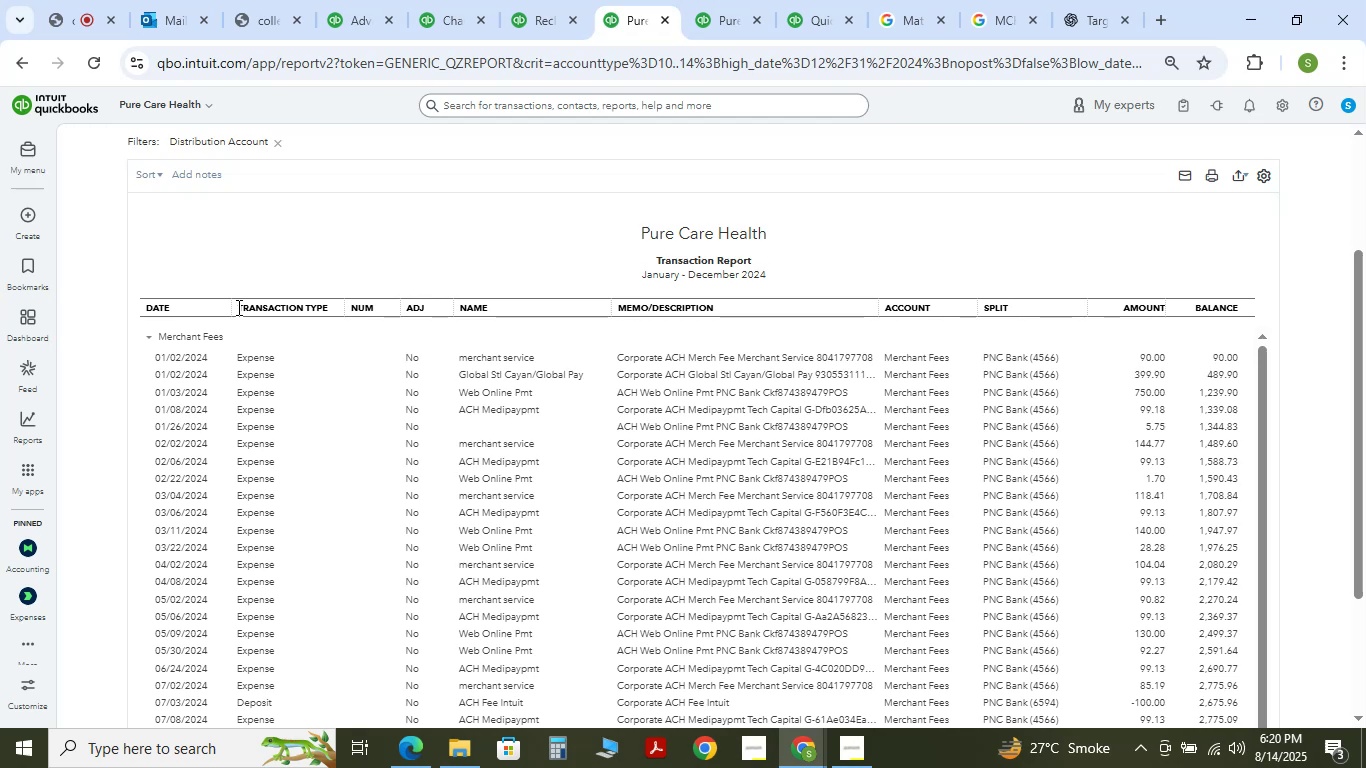 
left_click_drag(start_coordinate=[341, 312], to_coordinate=[290, 314])
 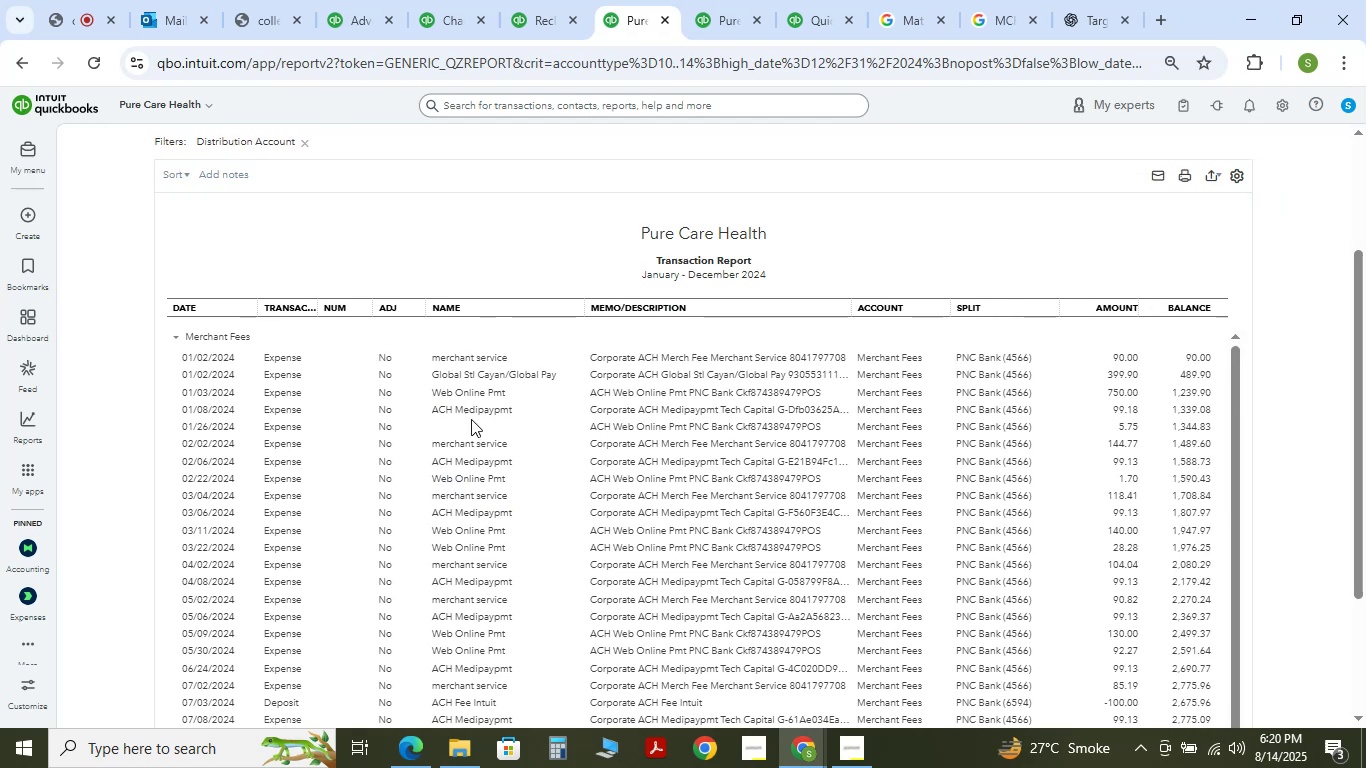 
scroll: coordinate [1073, 346], scroll_direction: down, amount: 9.0
 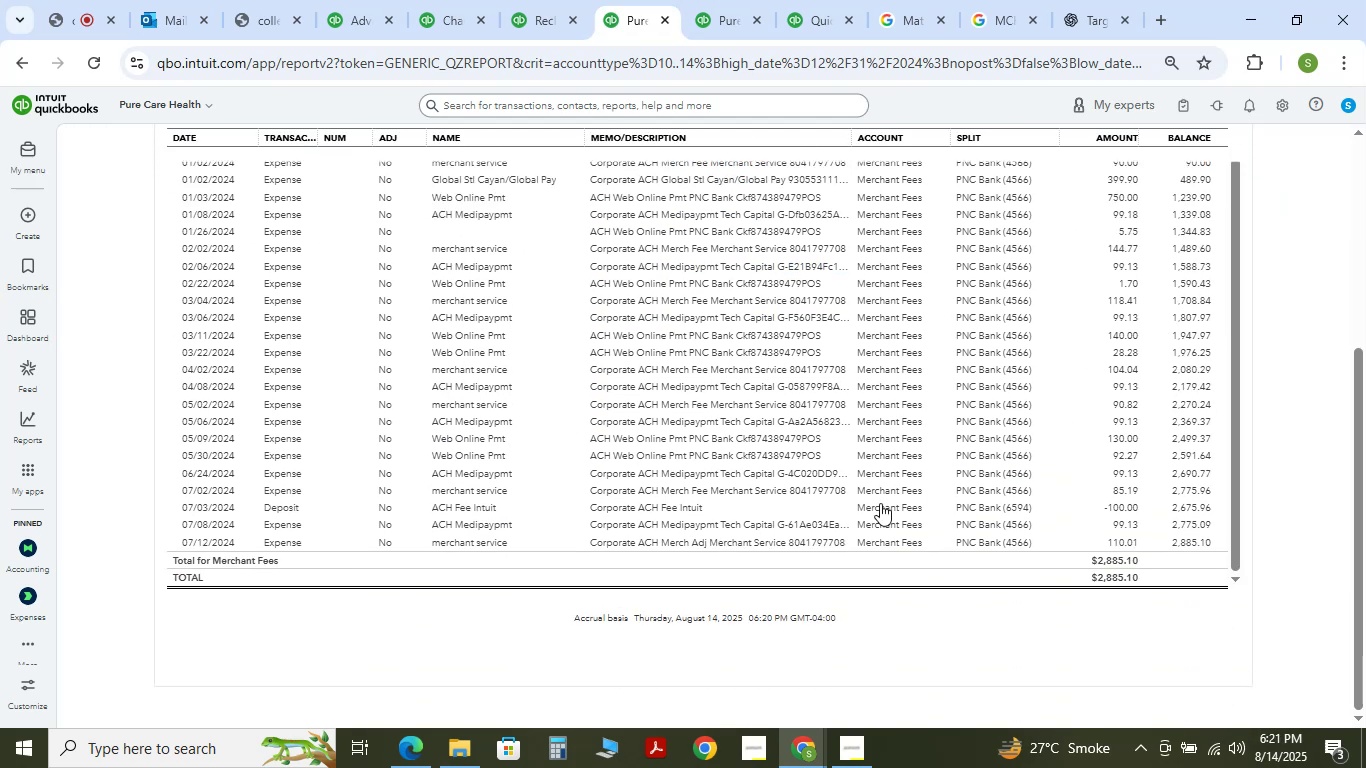 
scroll: coordinate [617, 536], scroll_direction: up, amount: 1.0
 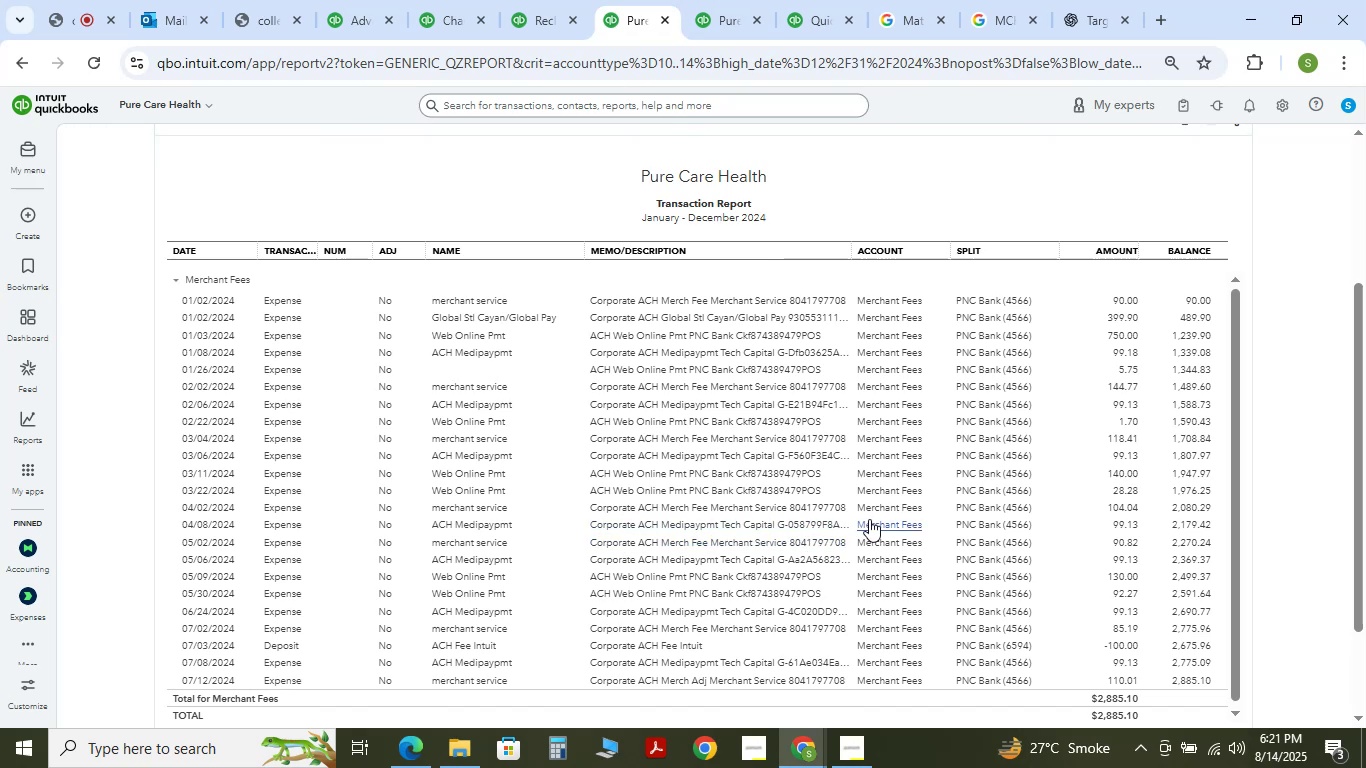 
wait(11.38)
 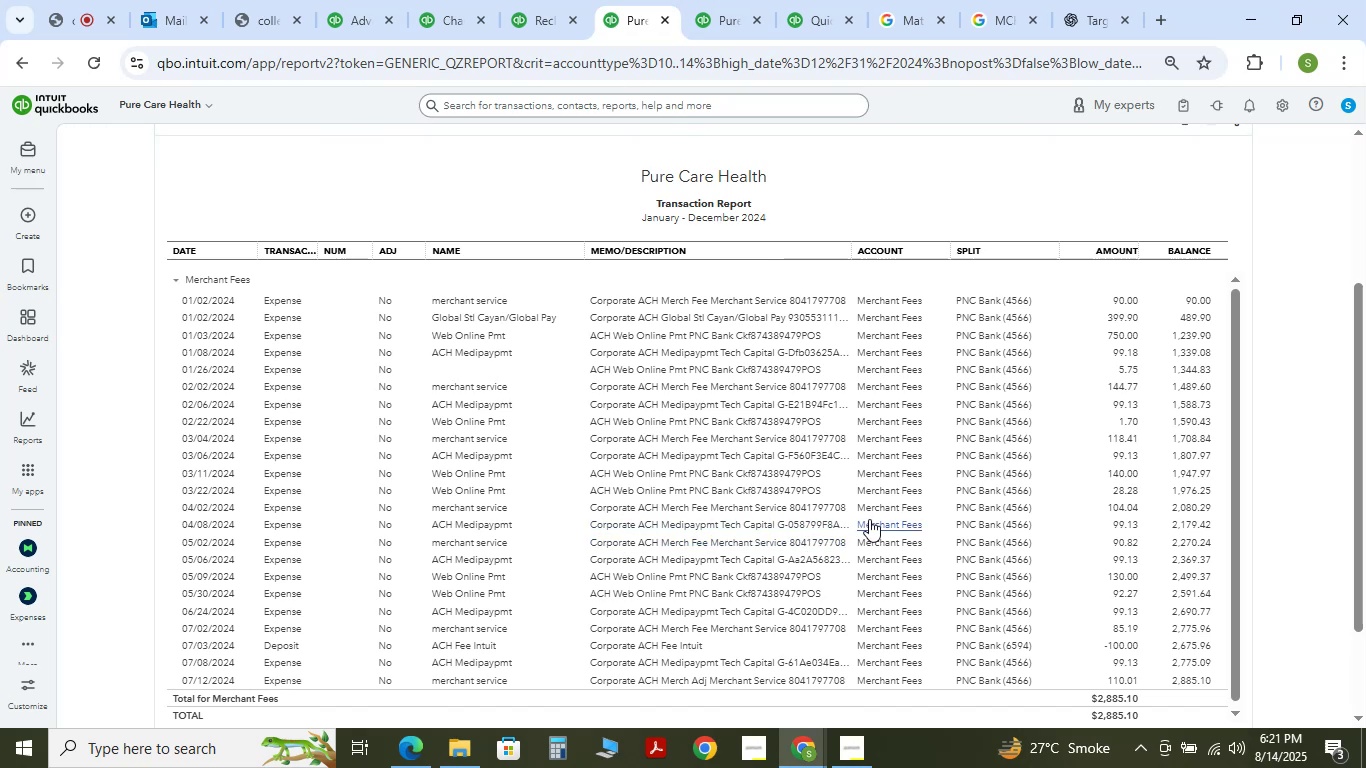 
scroll: coordinate [744, 502], scroll_direction: down, amount: 4.0
 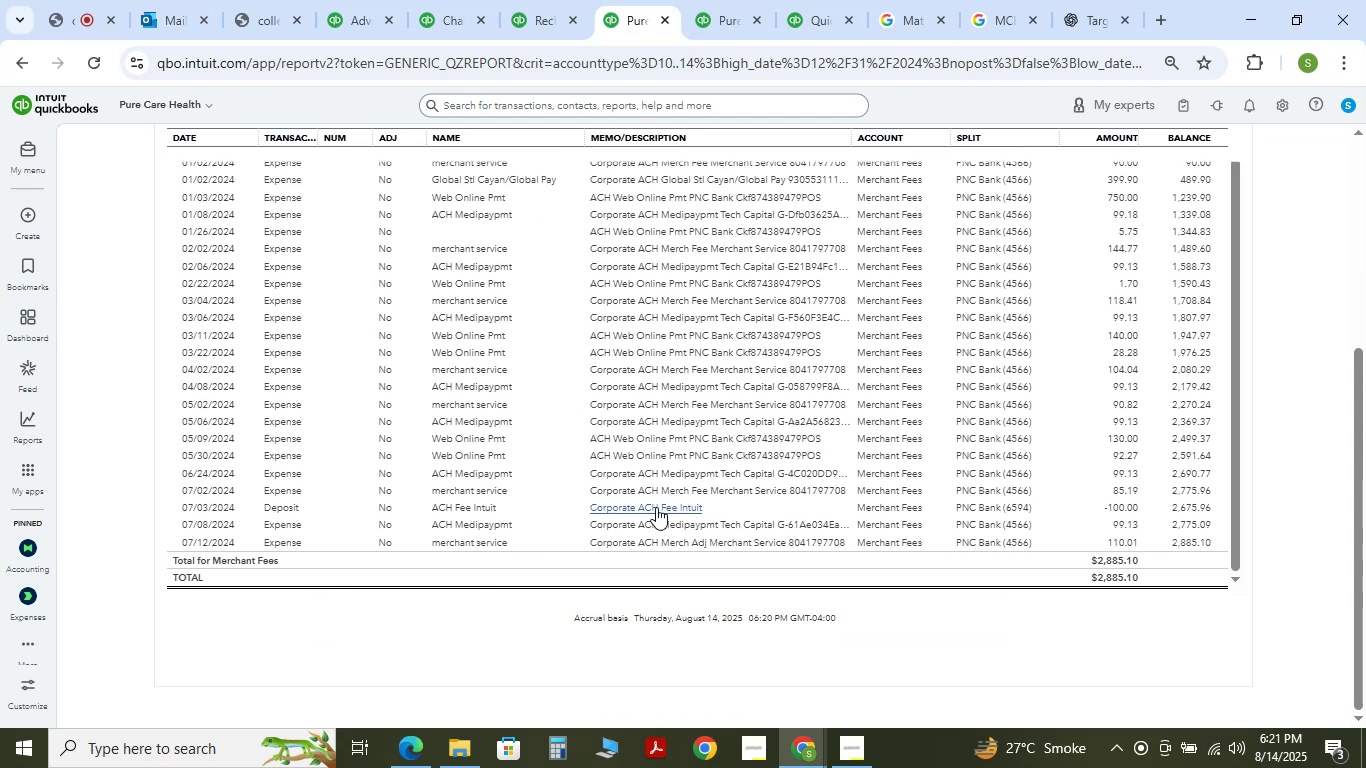 
wait(7.43)
 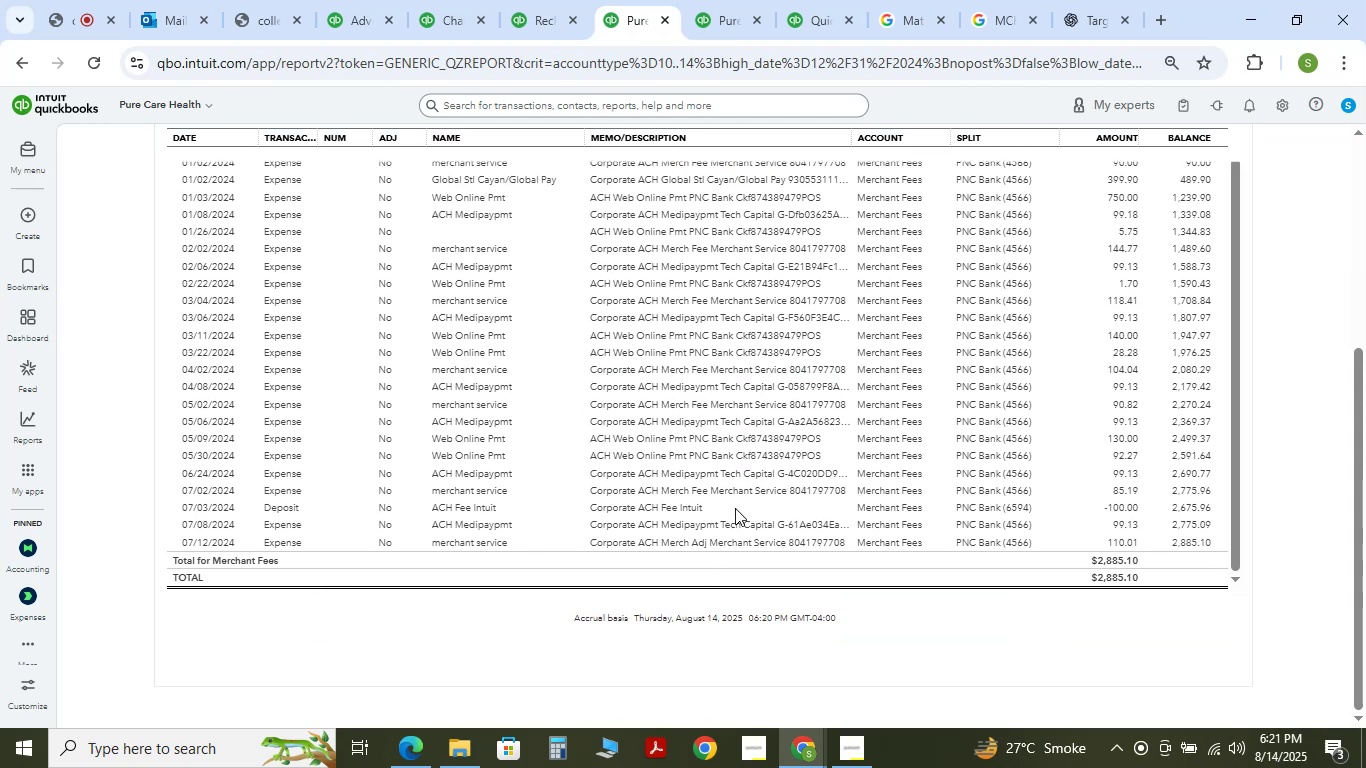 
scroll: coordinate [731, 467], scroll_direction: up, amount: 5.0
 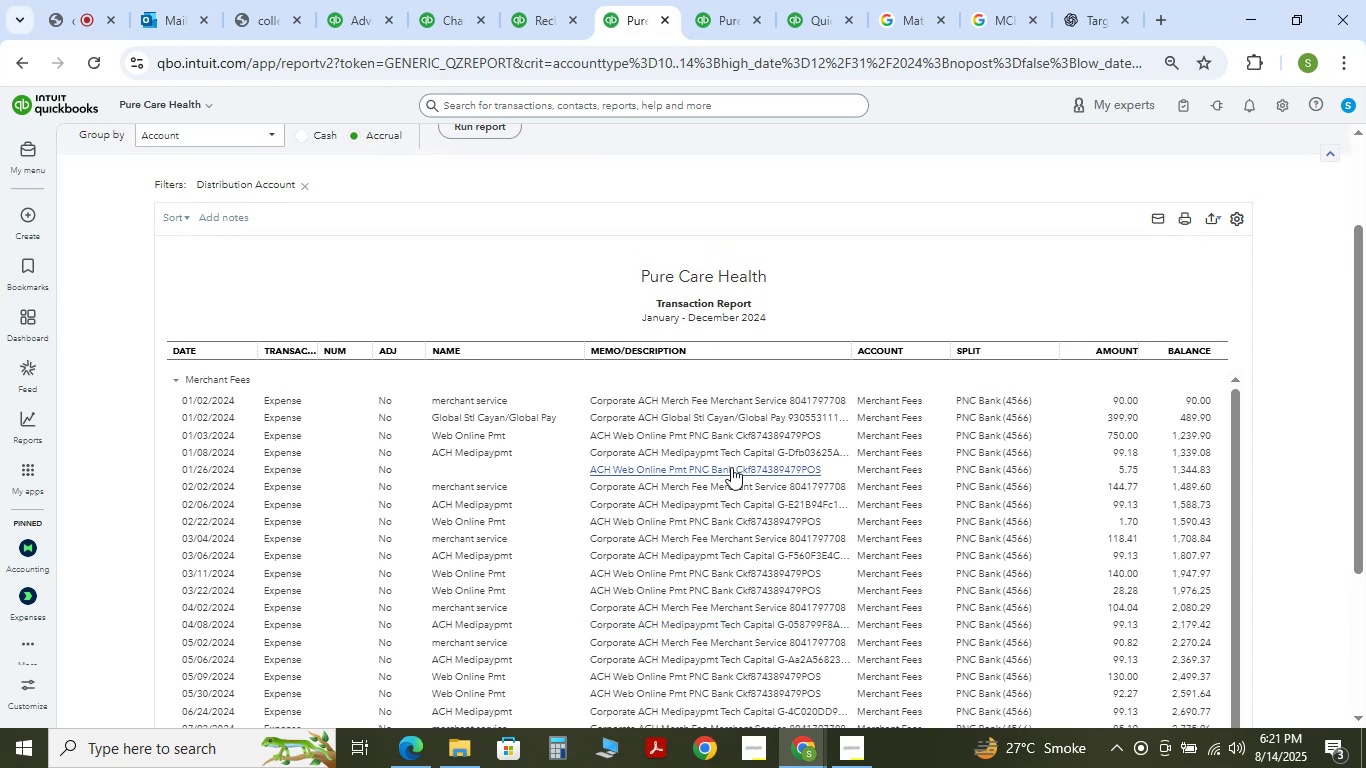 
scroll: coordinate [731, 467], scroll_direction: down, amount: 2.0
 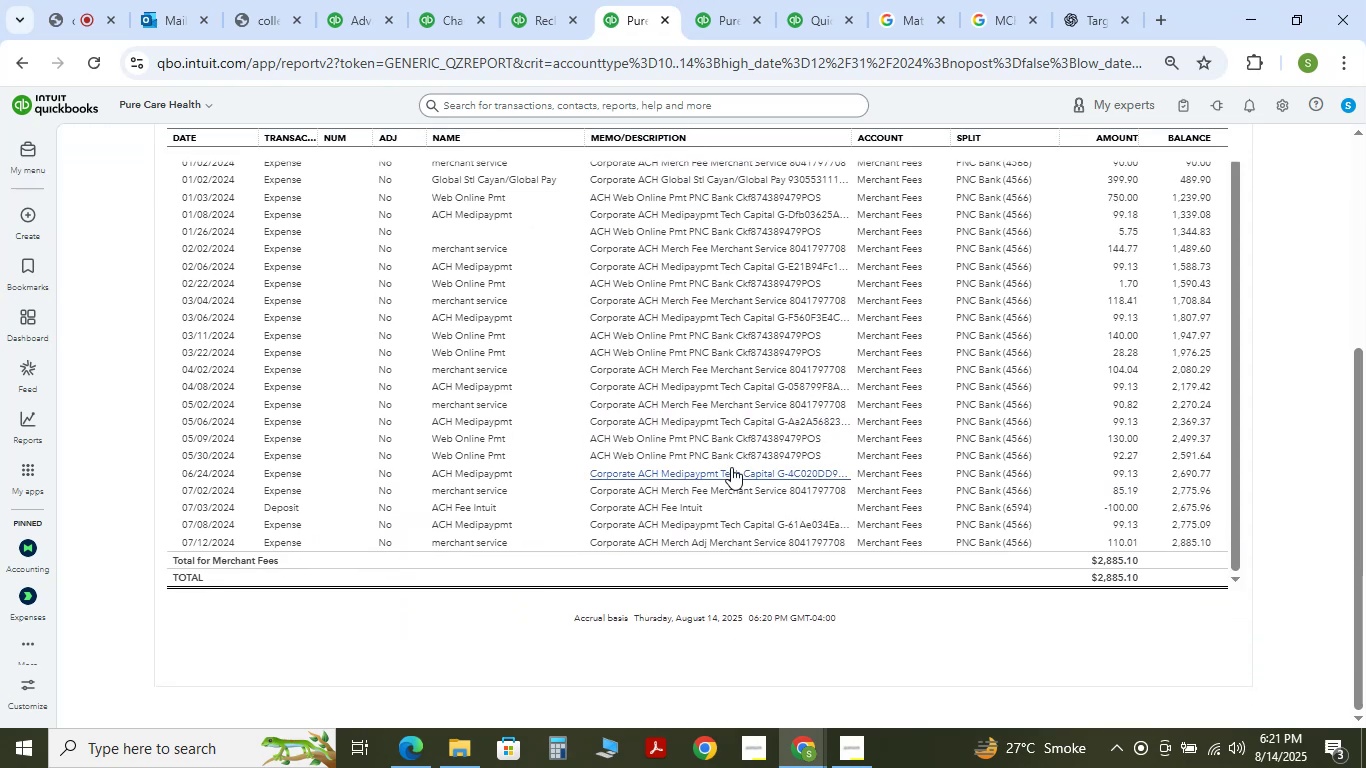 
scroll: coordinate [752, 387], scroll_direction: up, amount: 8.0
 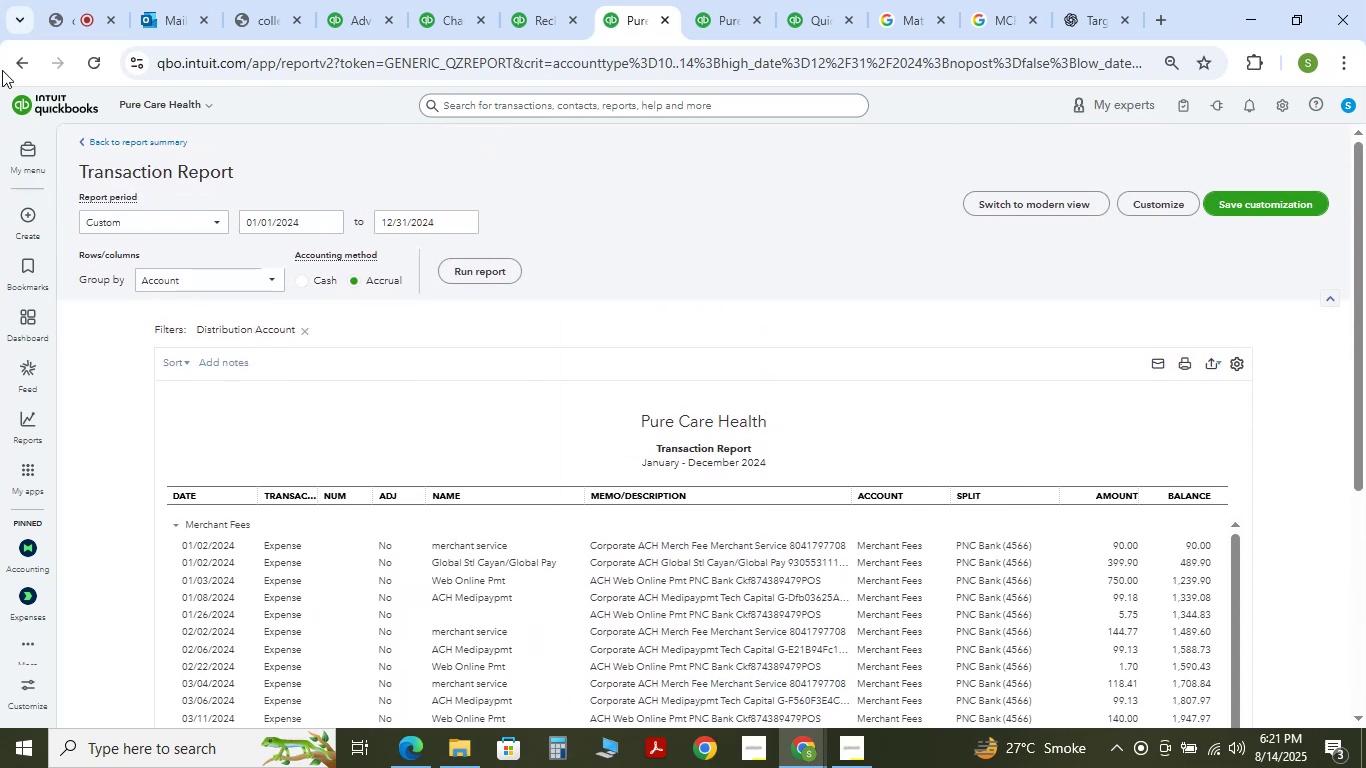 
left_click([1, 62])
 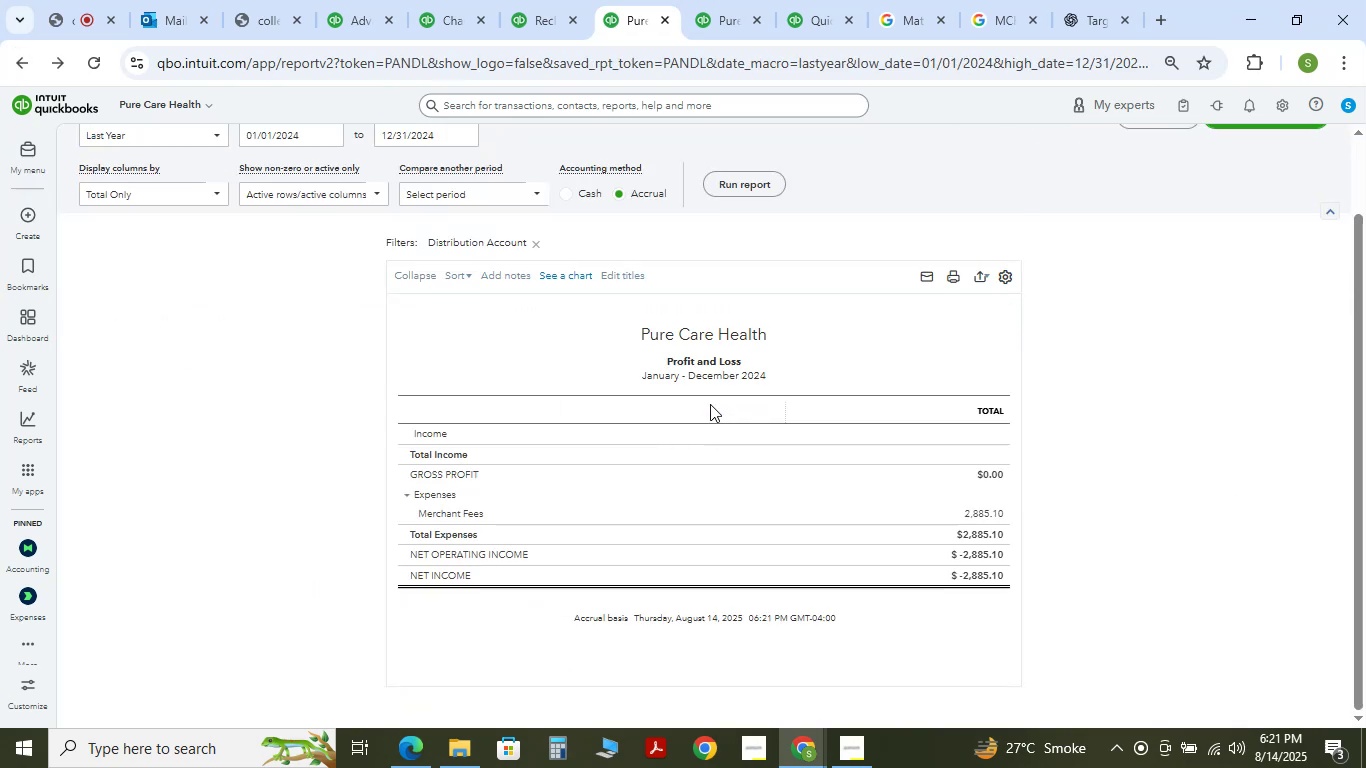 
scroll: coordinate [717, 429], scroll_direction: up, amount: 3.0
 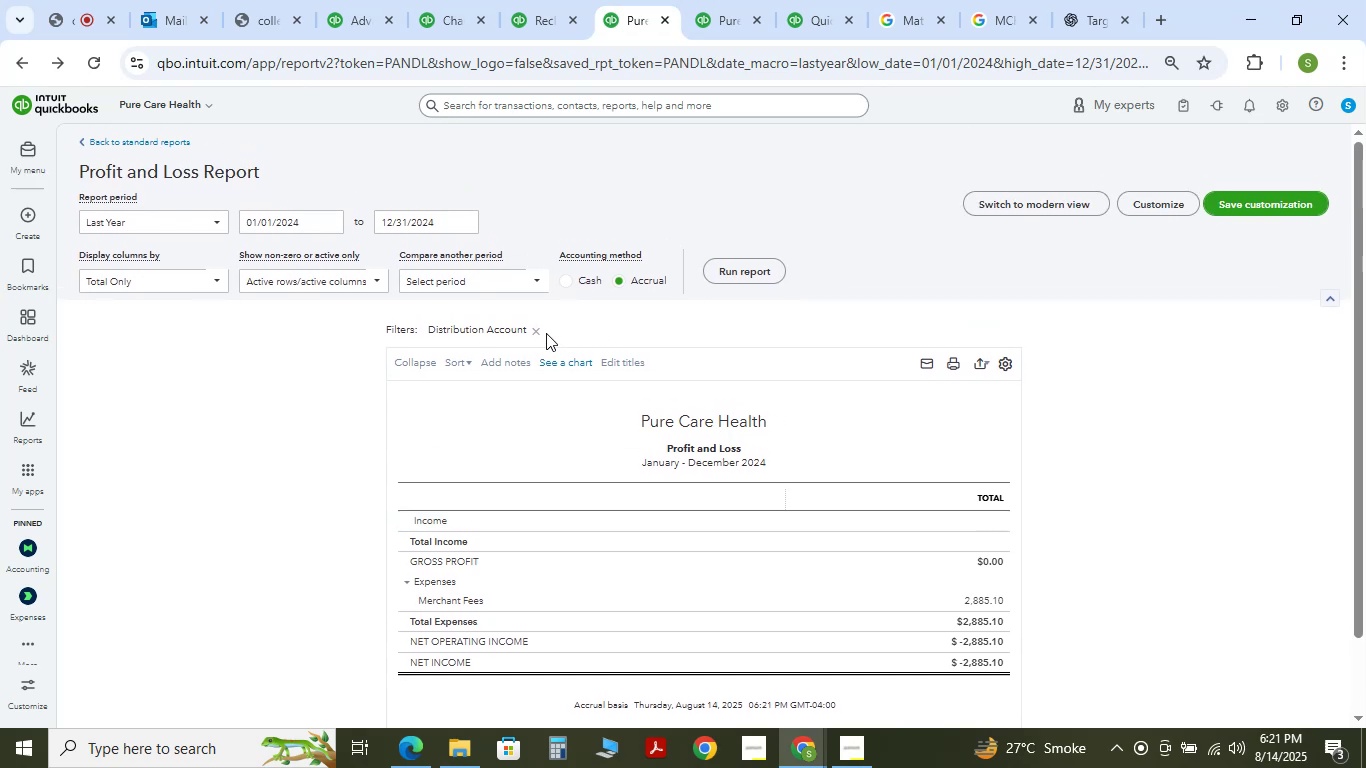 
left_click([533, 328])
 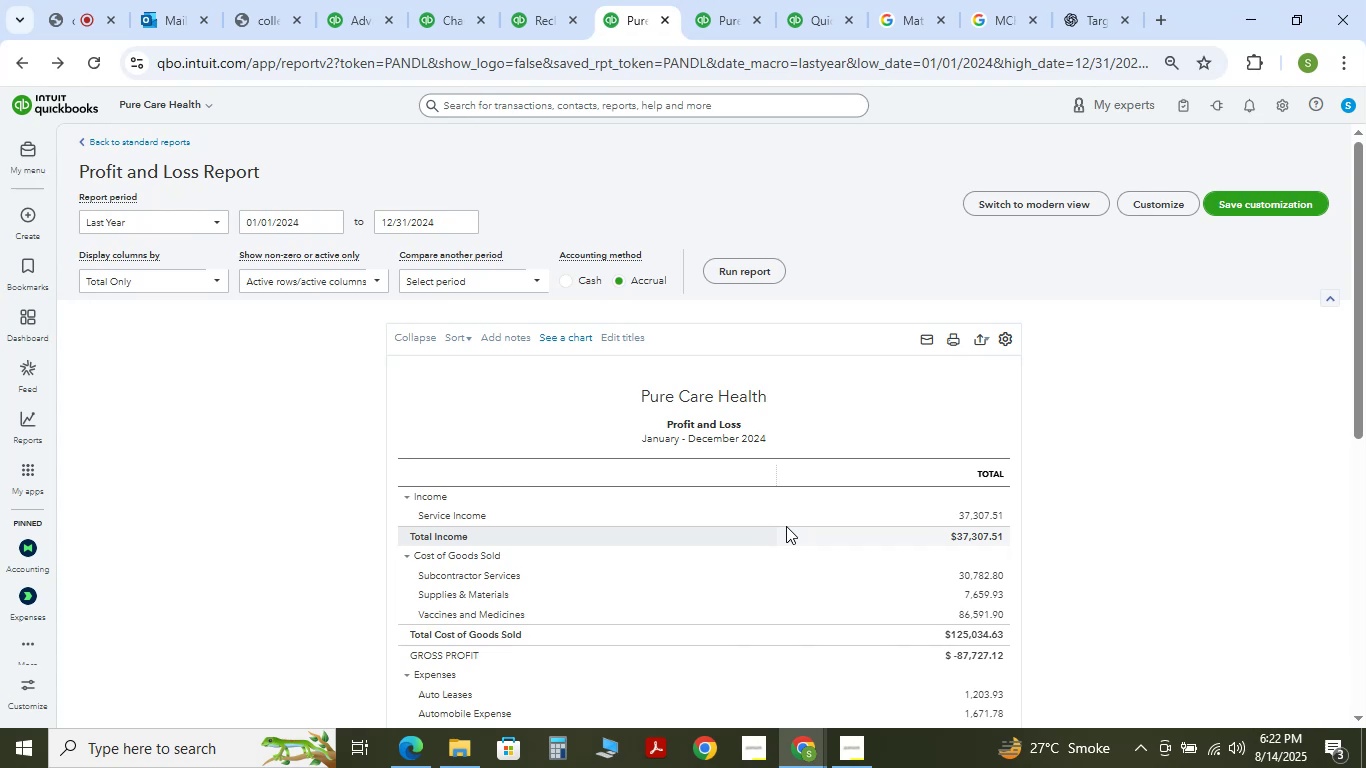 
wait(35.52)
 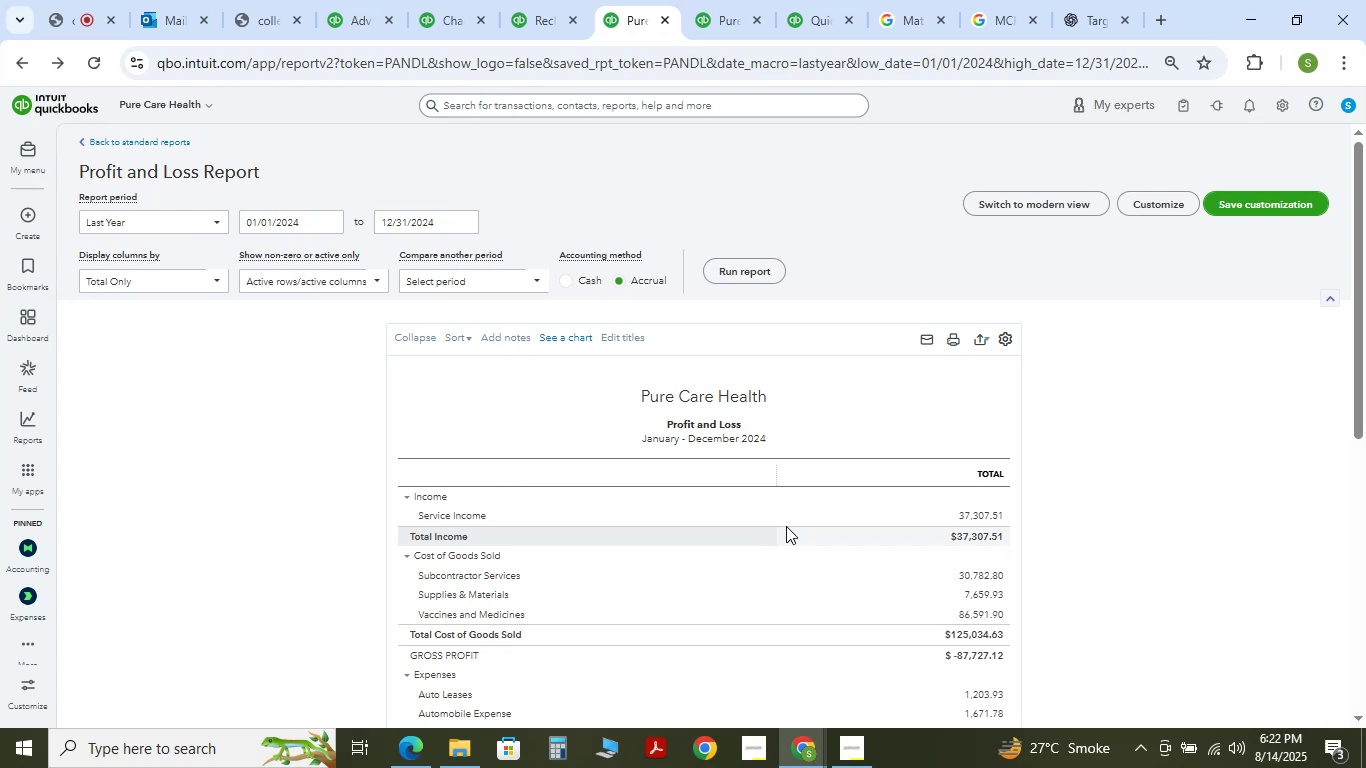 
scroll: coordinate [759, 476], scroll_direction: down, amount: 5.0
 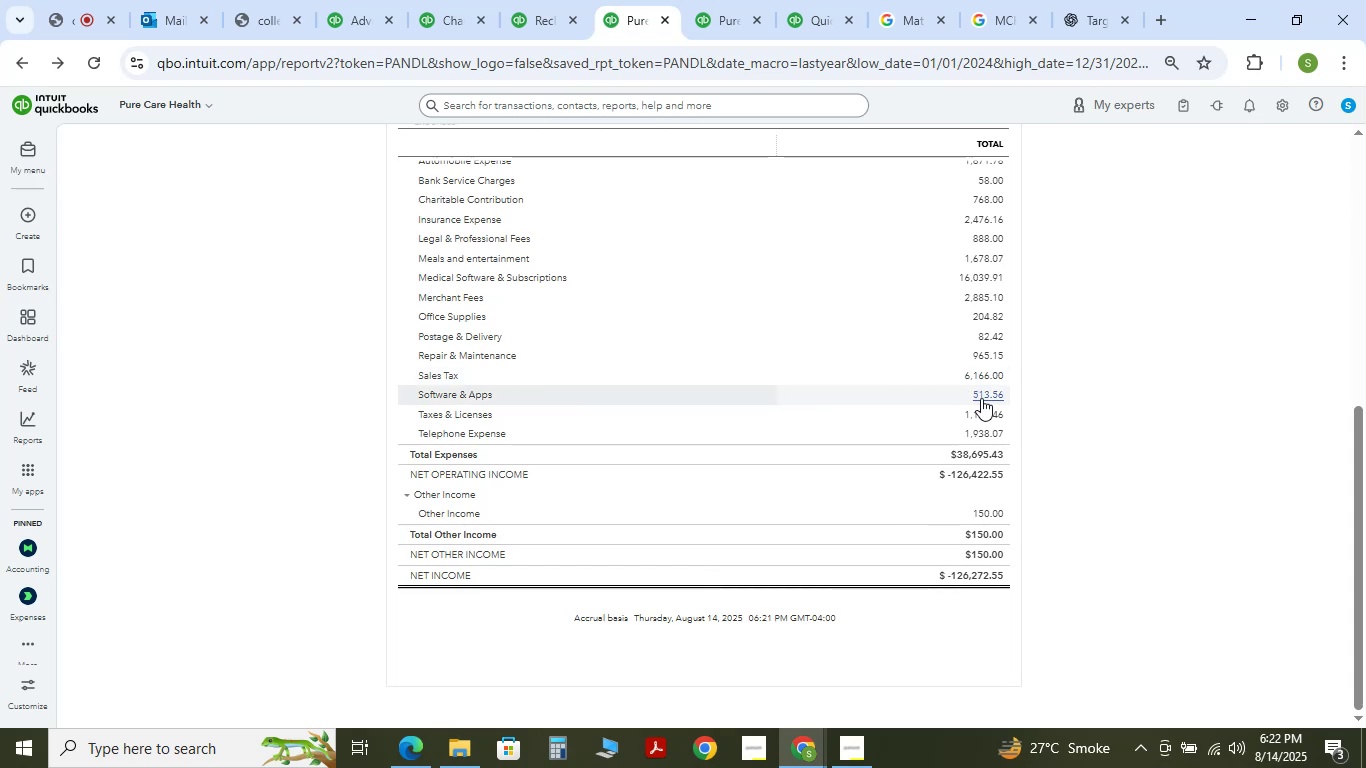 
wait(11.29)
 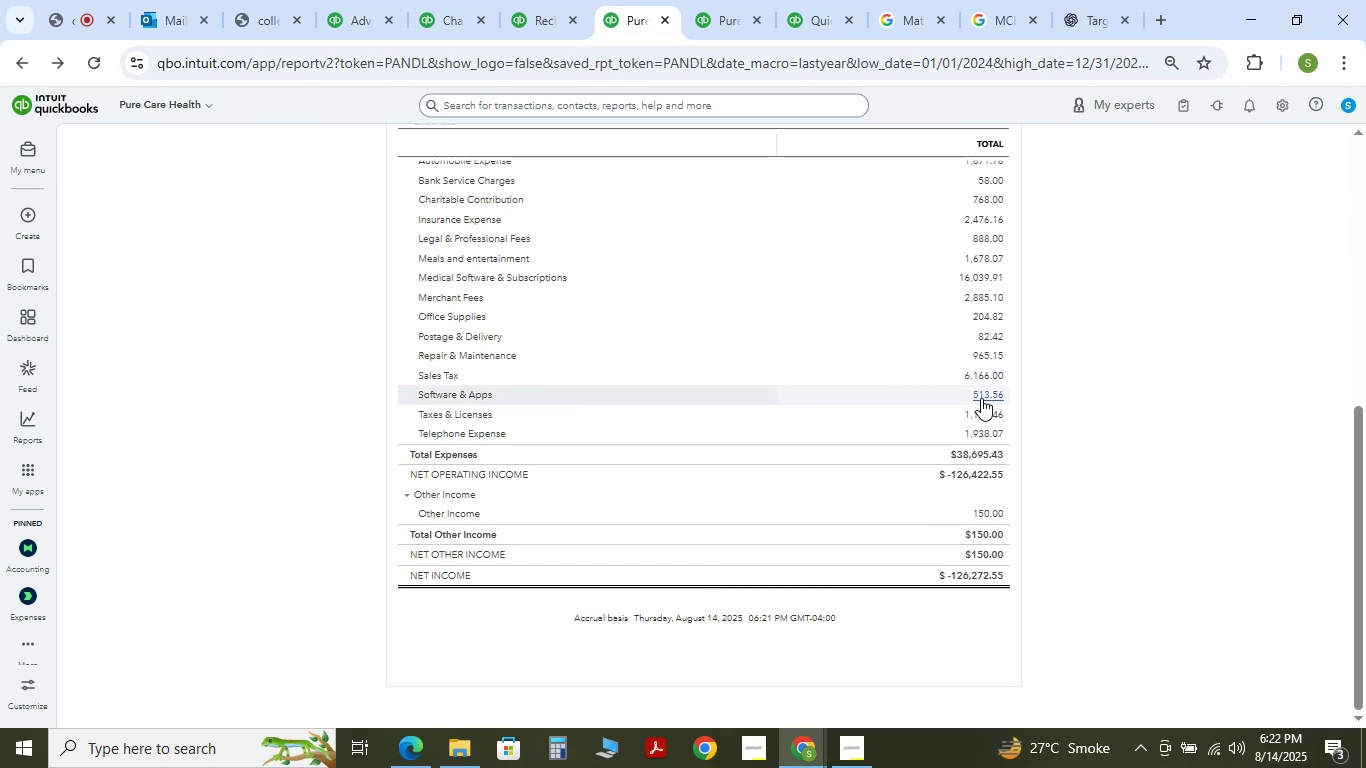 
left_click([972, 377])
 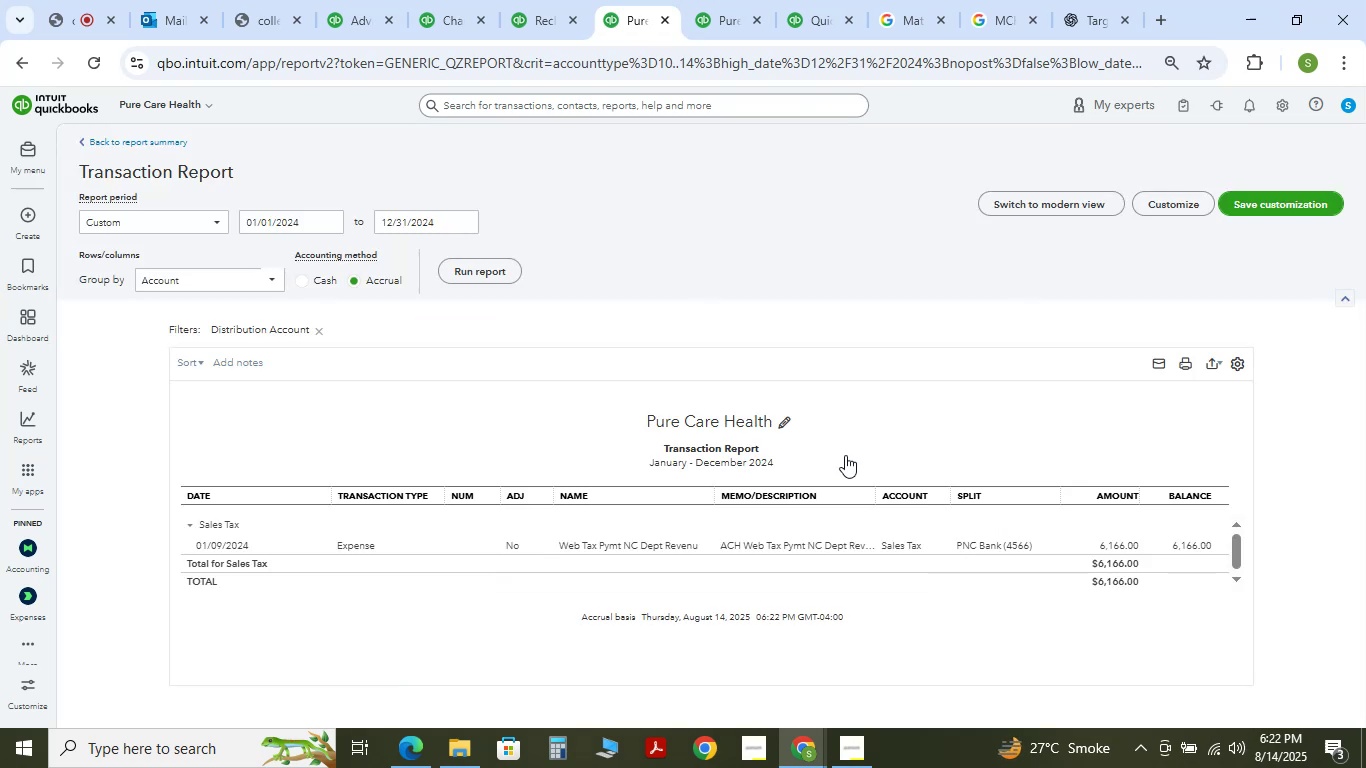 
wait(5.96)
 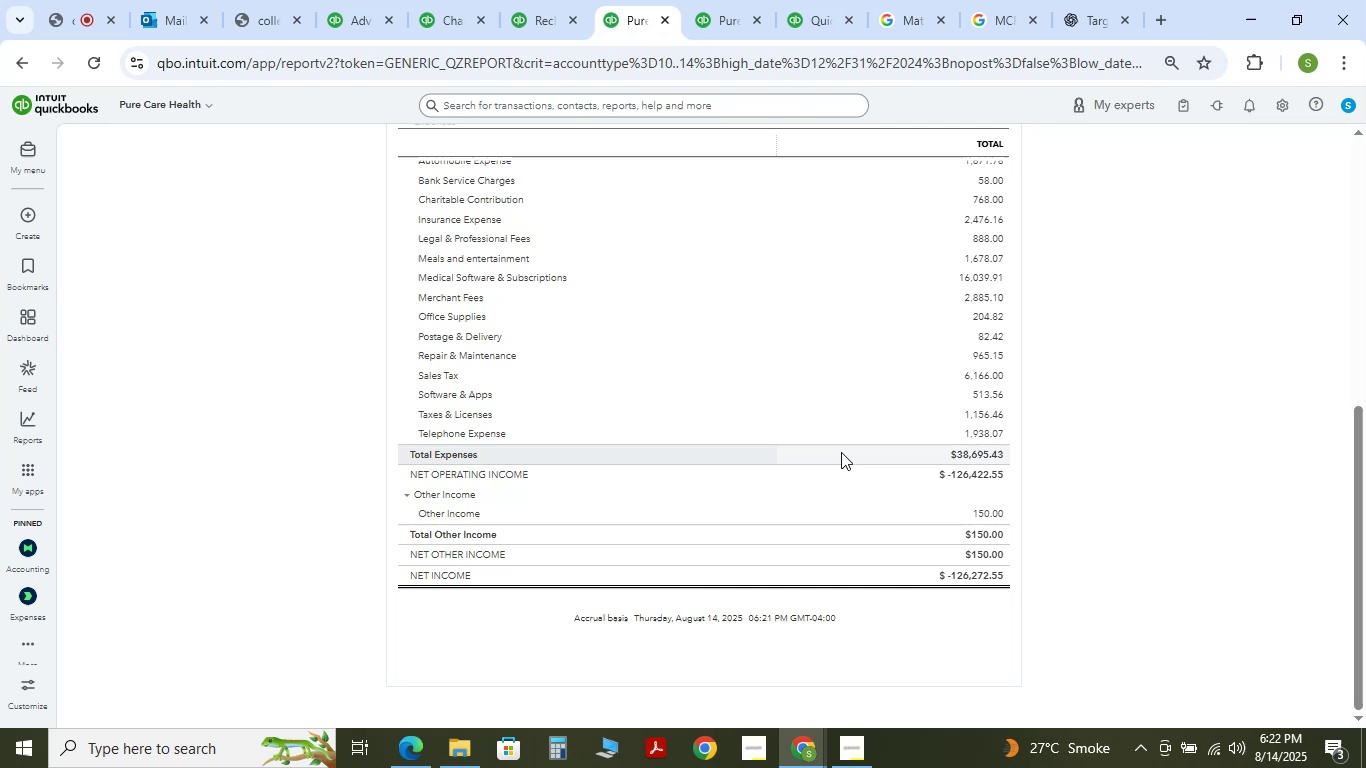 
left_click_drag(start_coordinate=[873, 495], to_coordinate=[952, 498])
 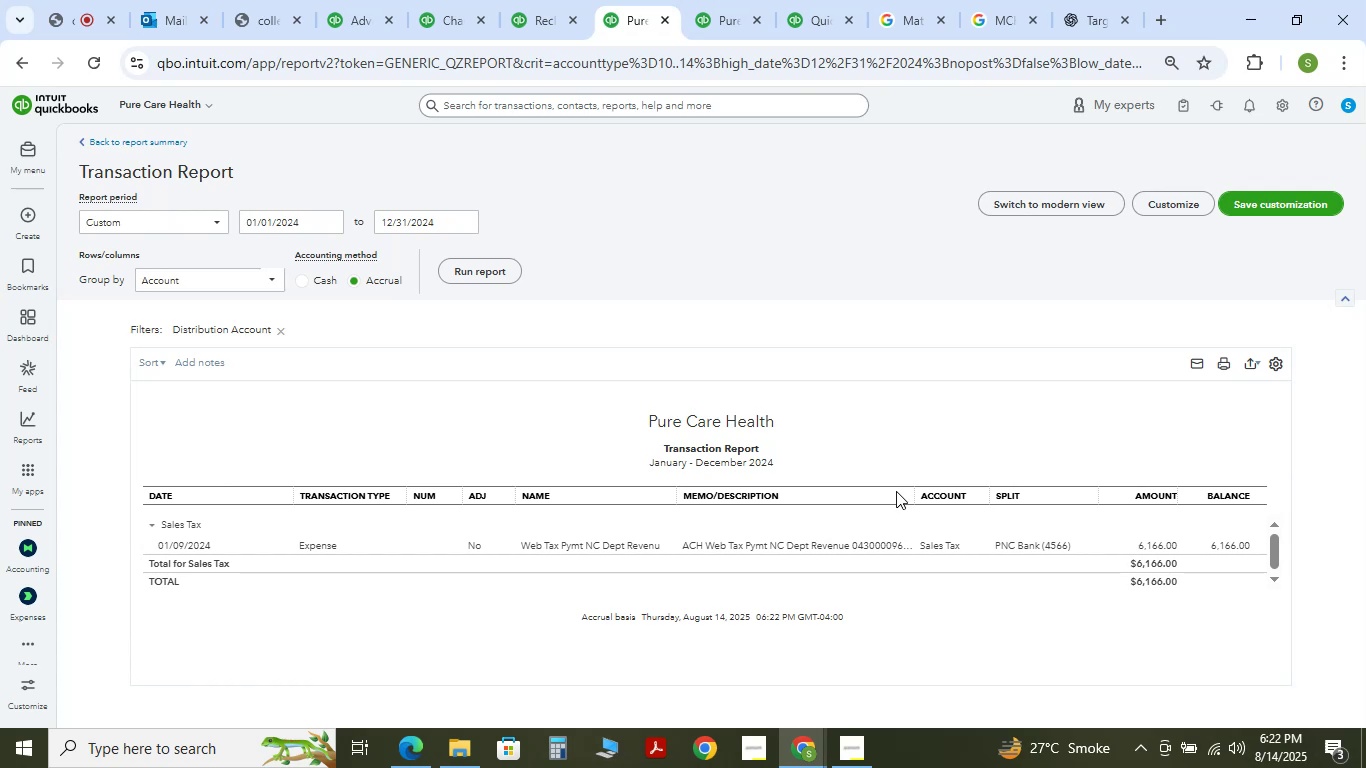 
wait(10.94)
 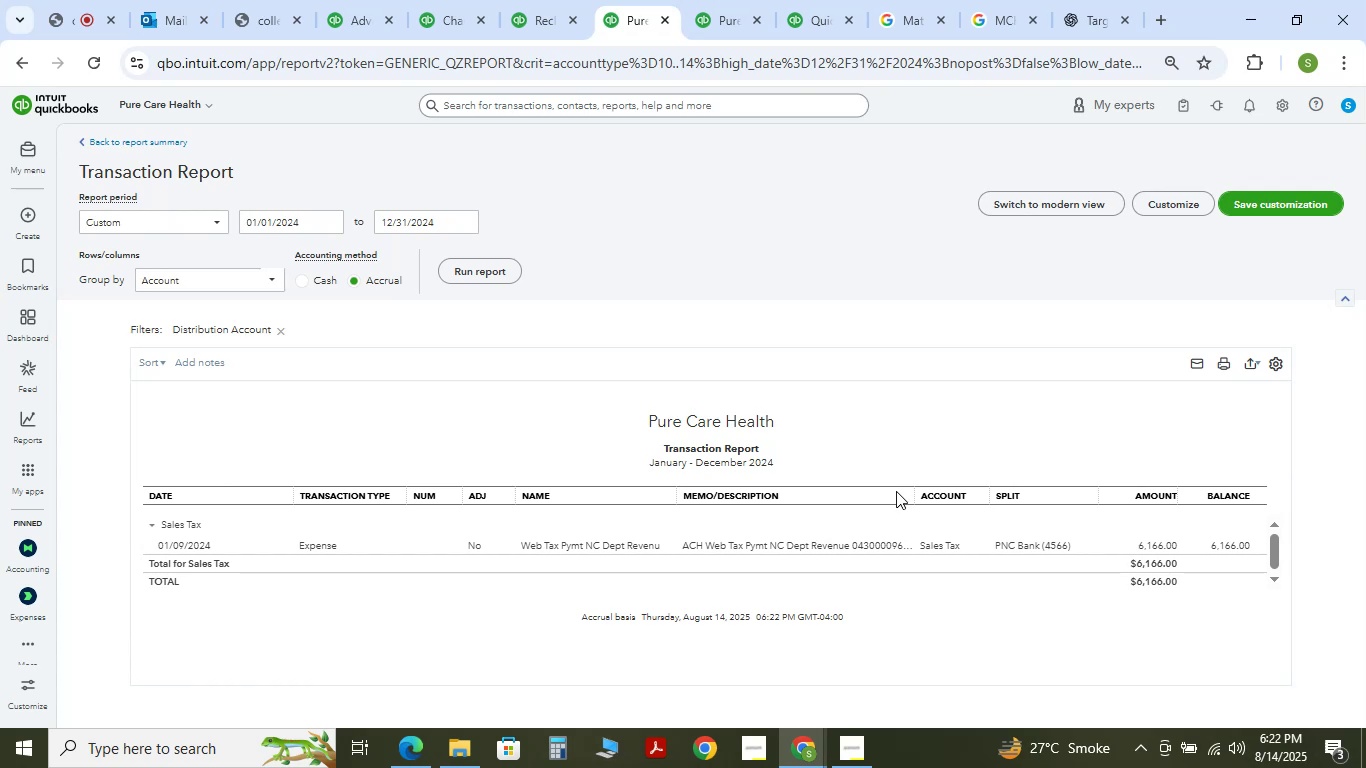 
left_click([58, 3])
 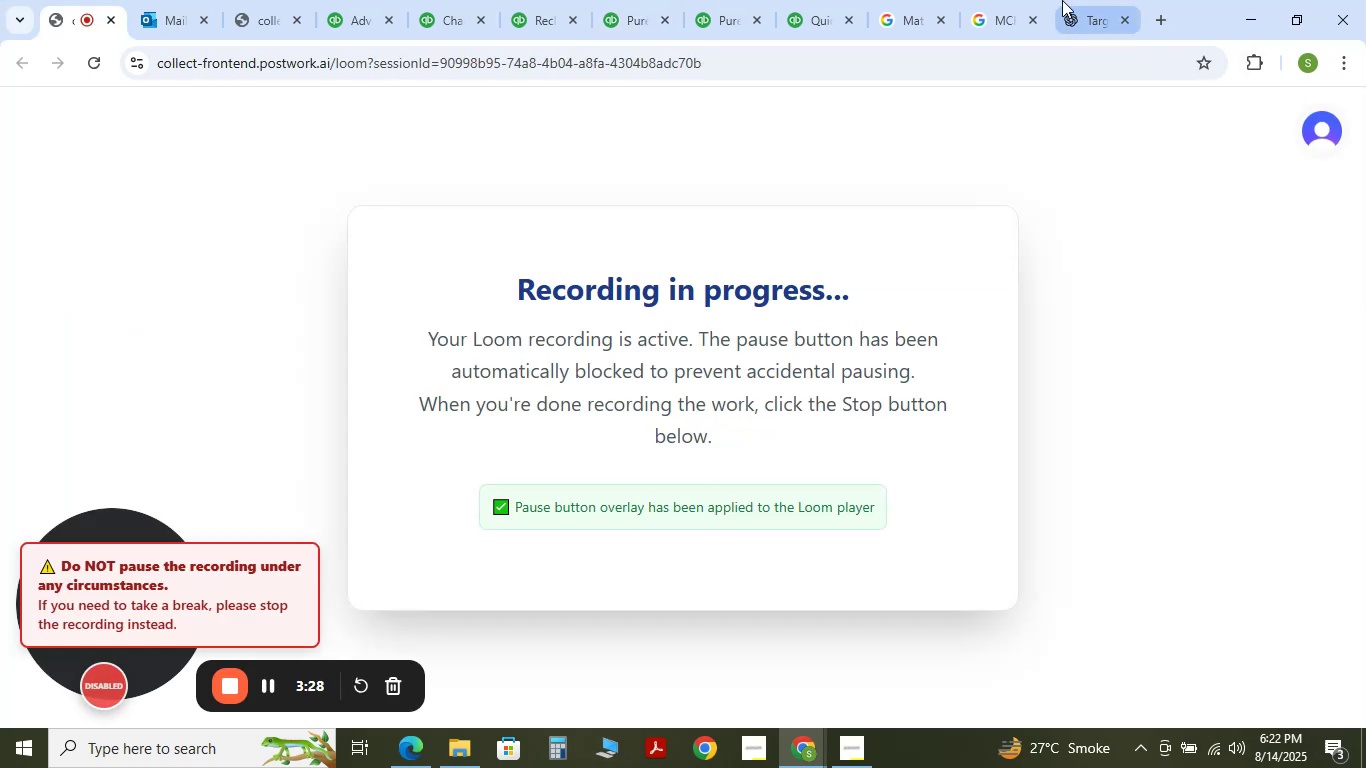 
left_click([1062, 0])
 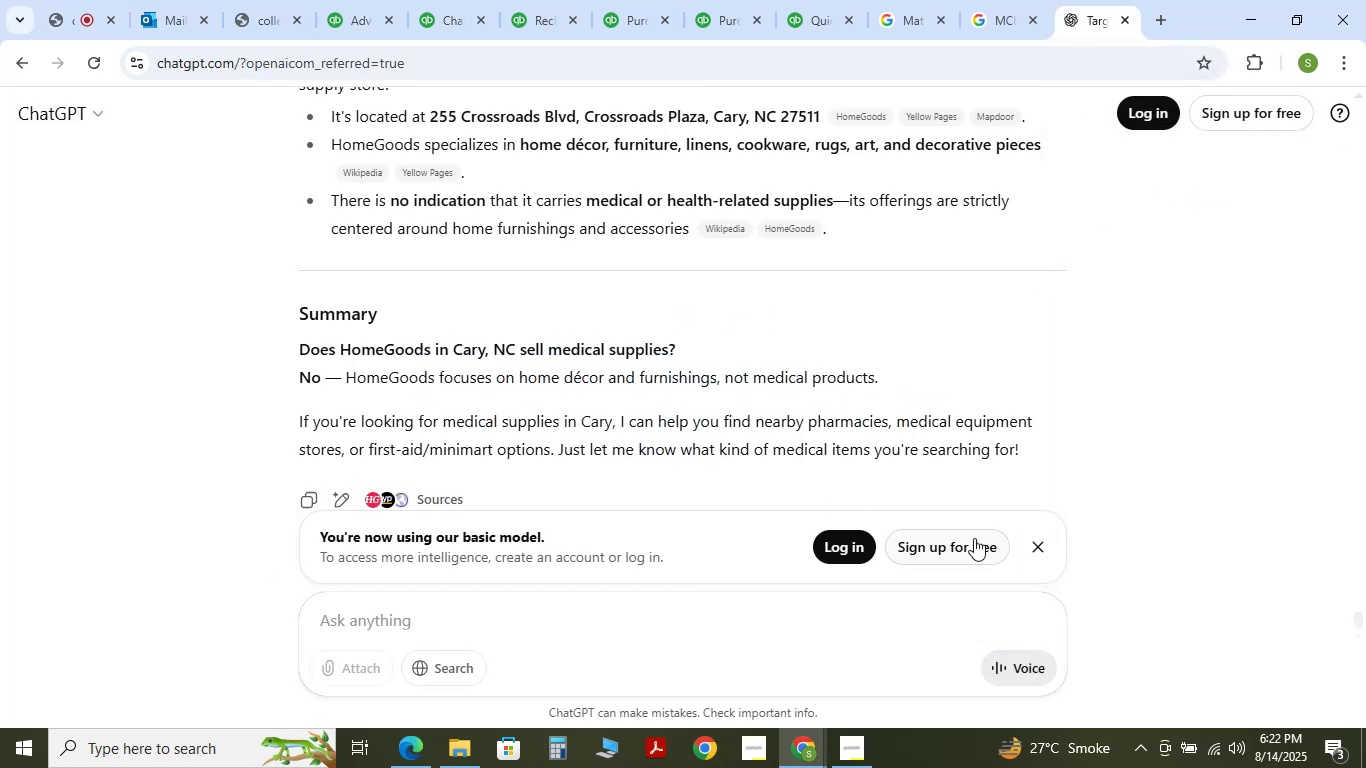 
left_click([1029, 542])
 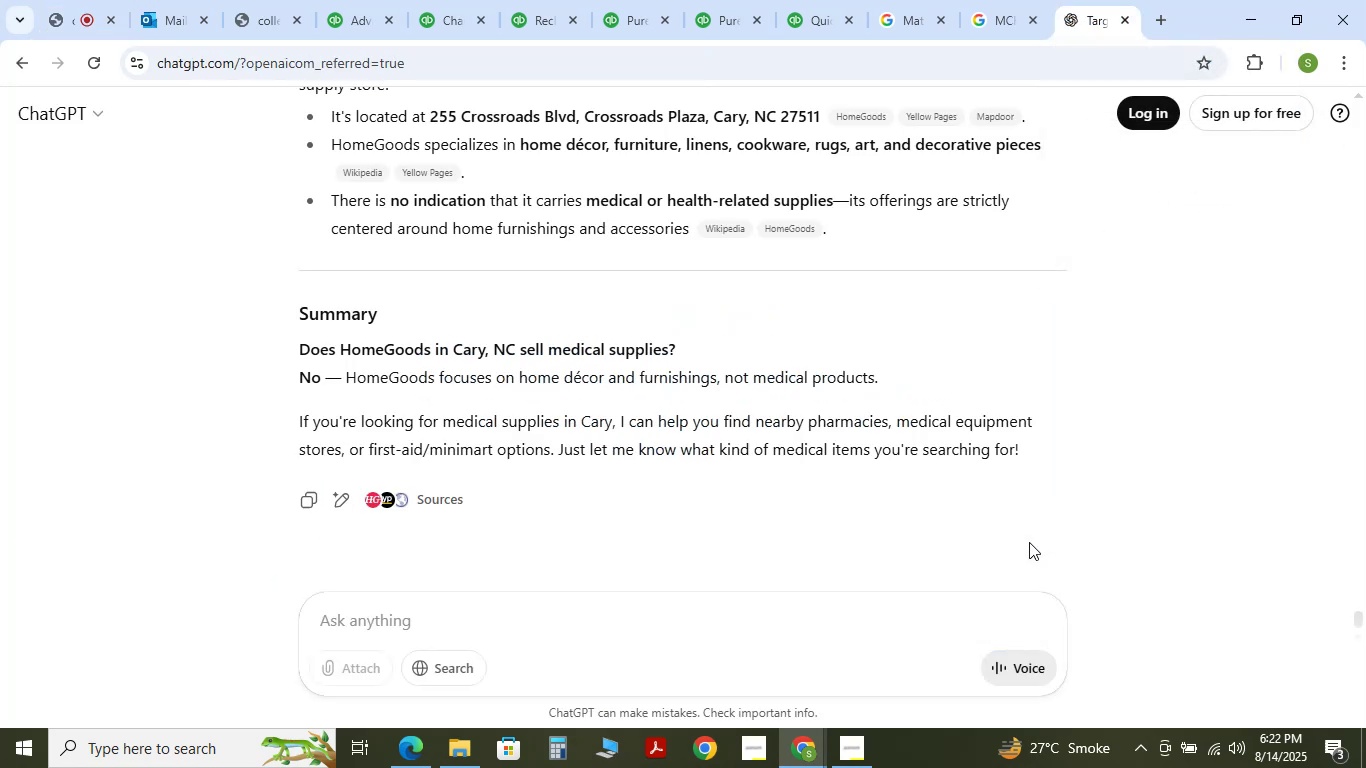 
scroll: coordinate [528, 405], scroll_direction: down, amount: 1.0
 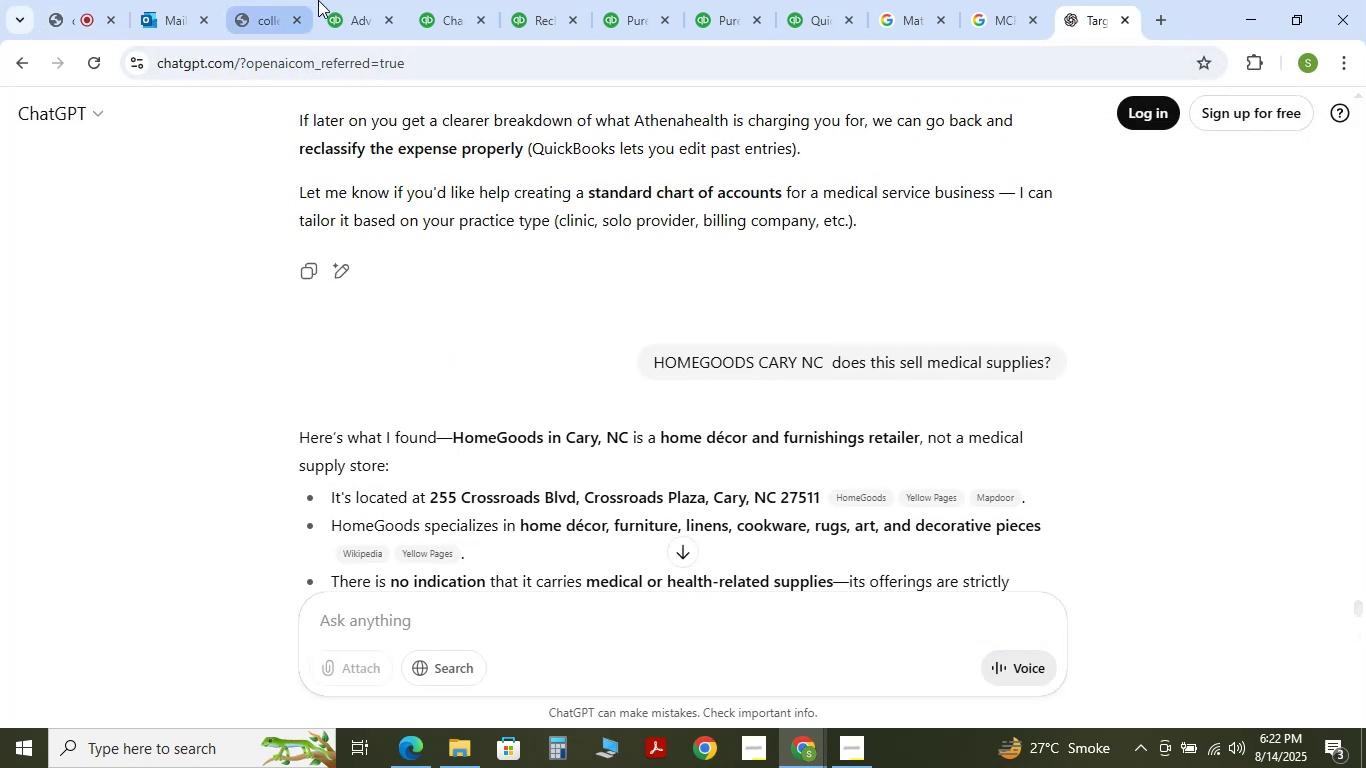 
left_click([351, 0])
 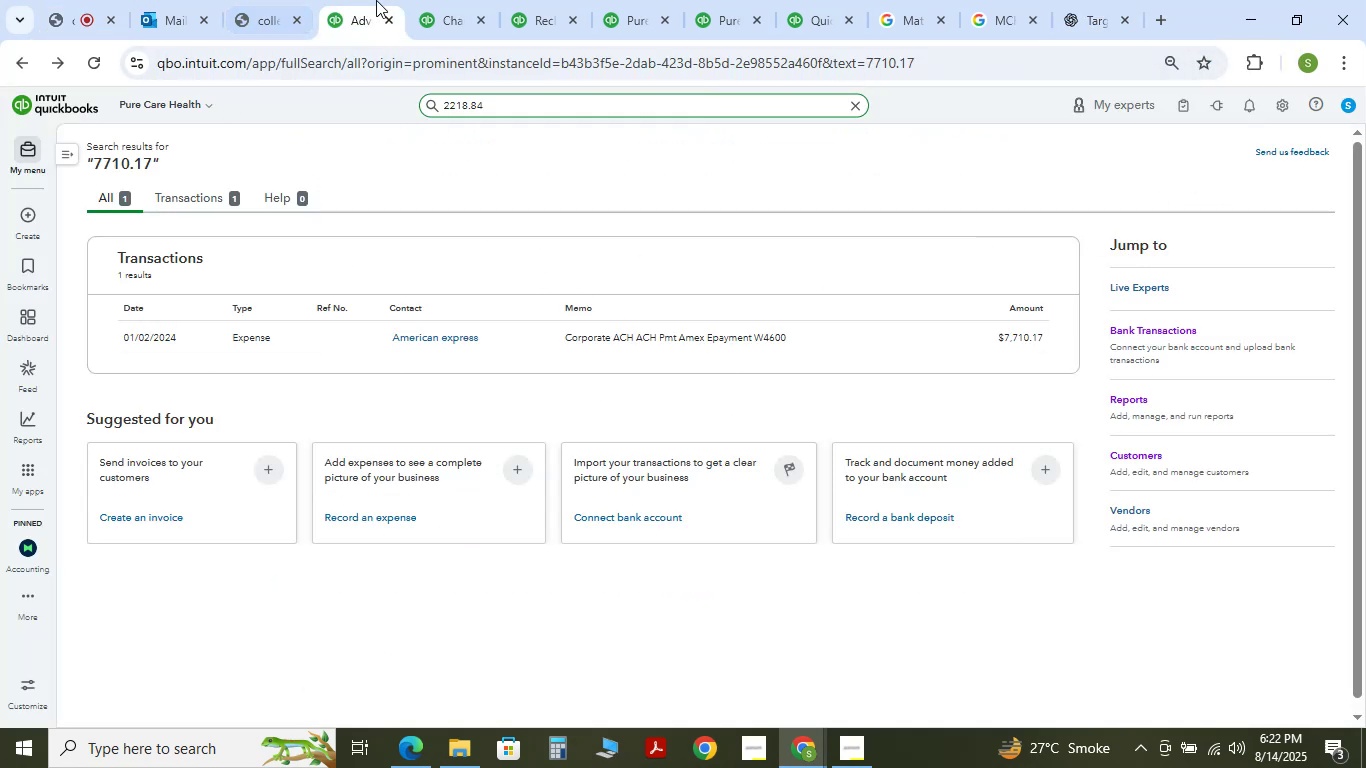 
left_click([415, 3])
 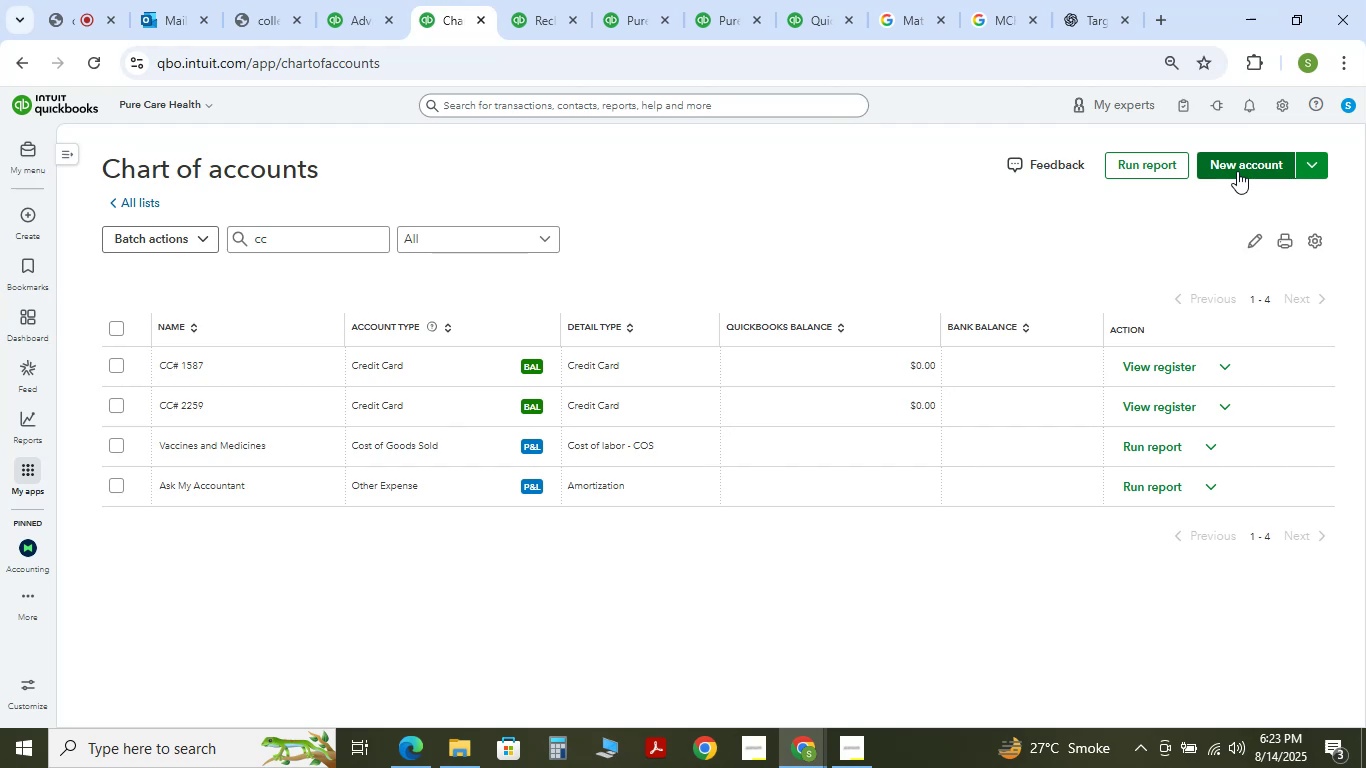 
wait(21.2)
 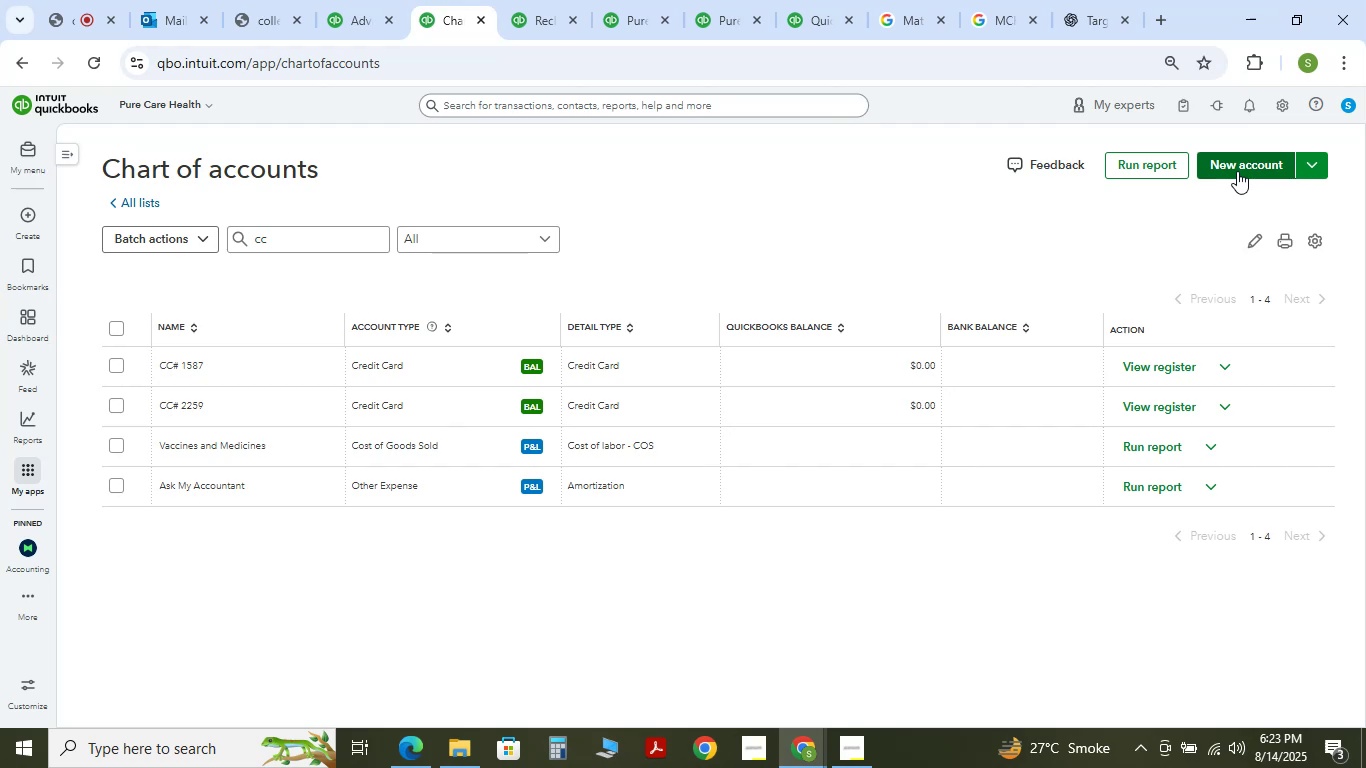 
double_click([501, 0])
 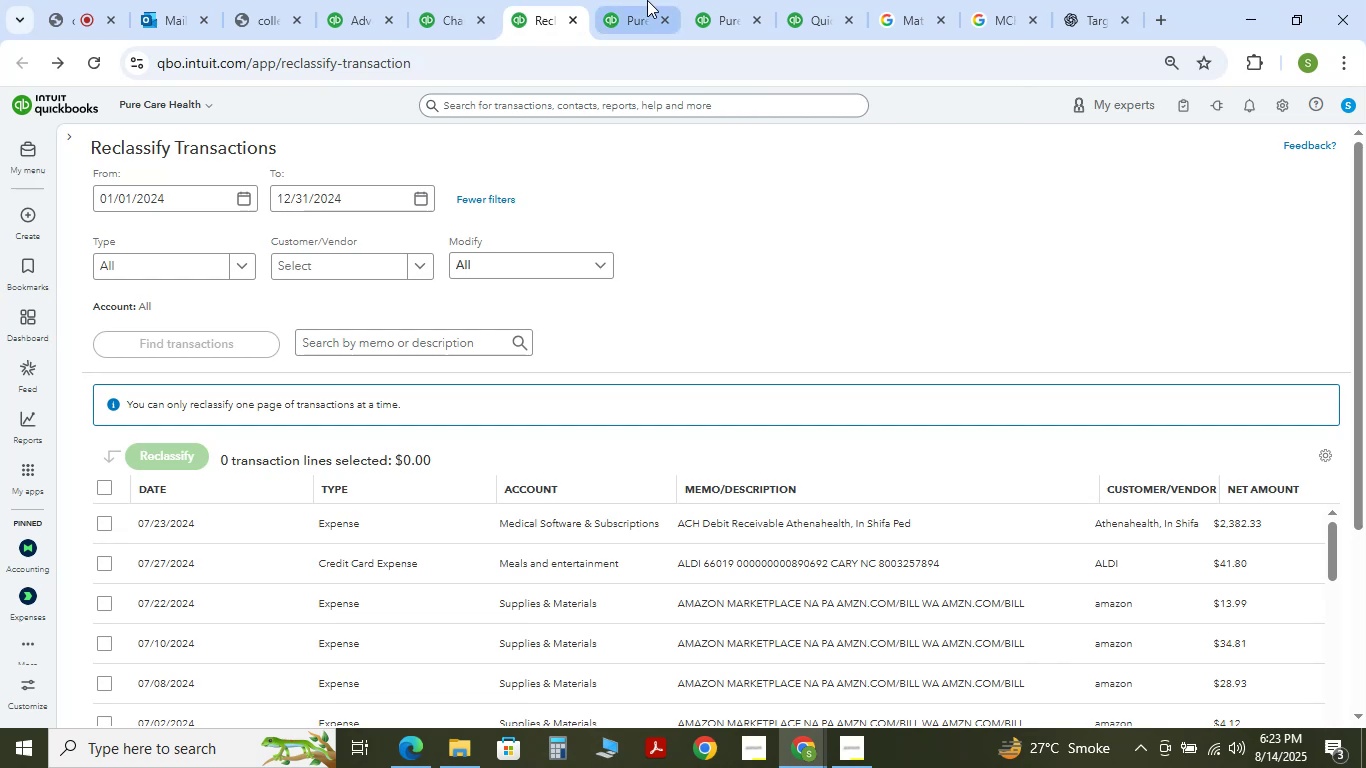 
triple_click([648, 0])
 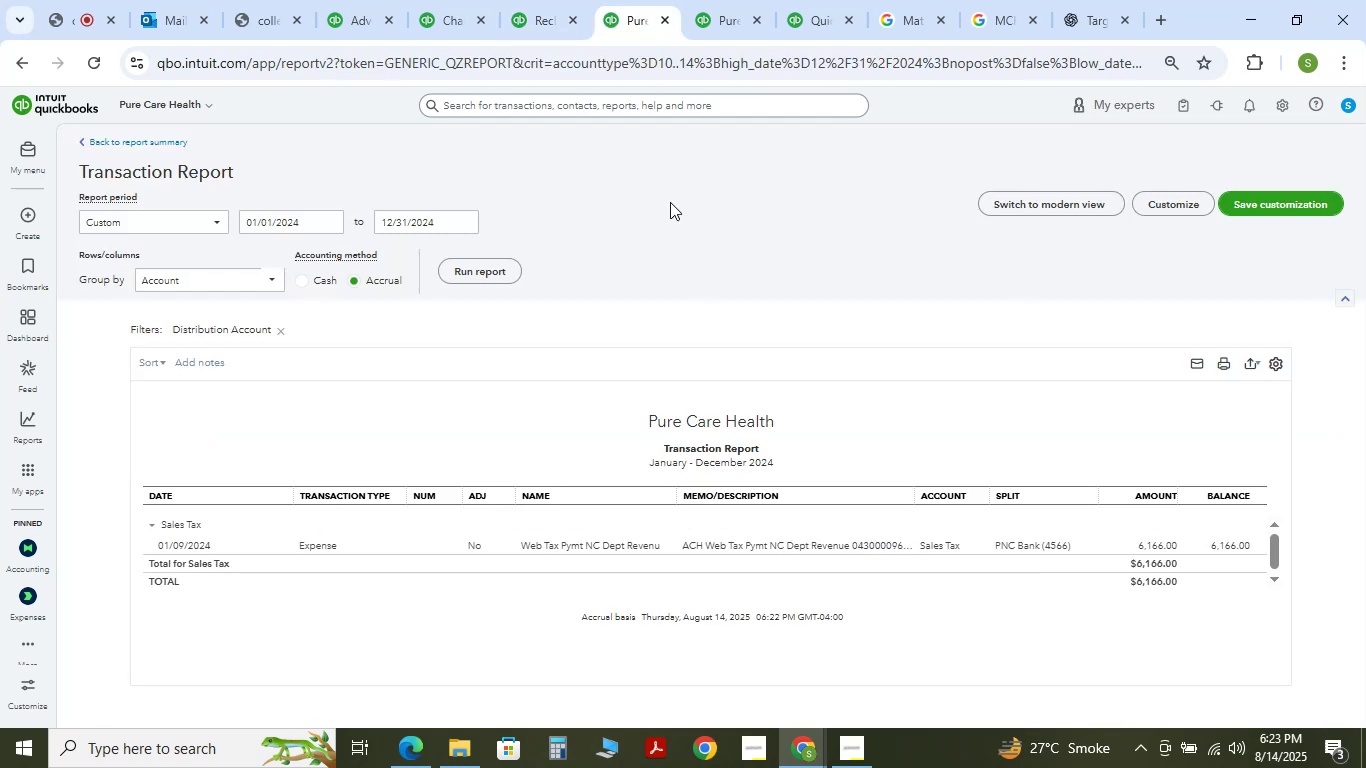 
scroll: coordinate [687, 296], scroll_direction: up, amount: 5.0
 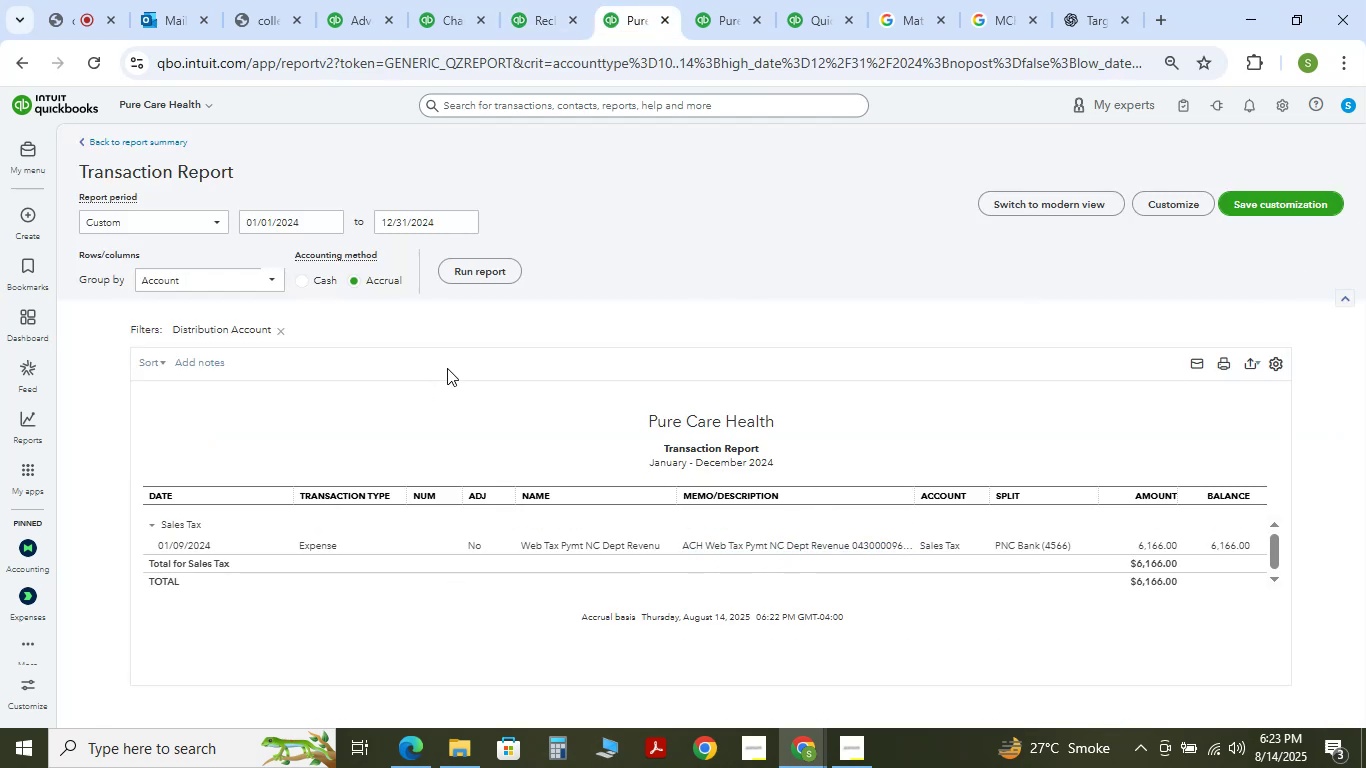 
left_click([577, 0])
 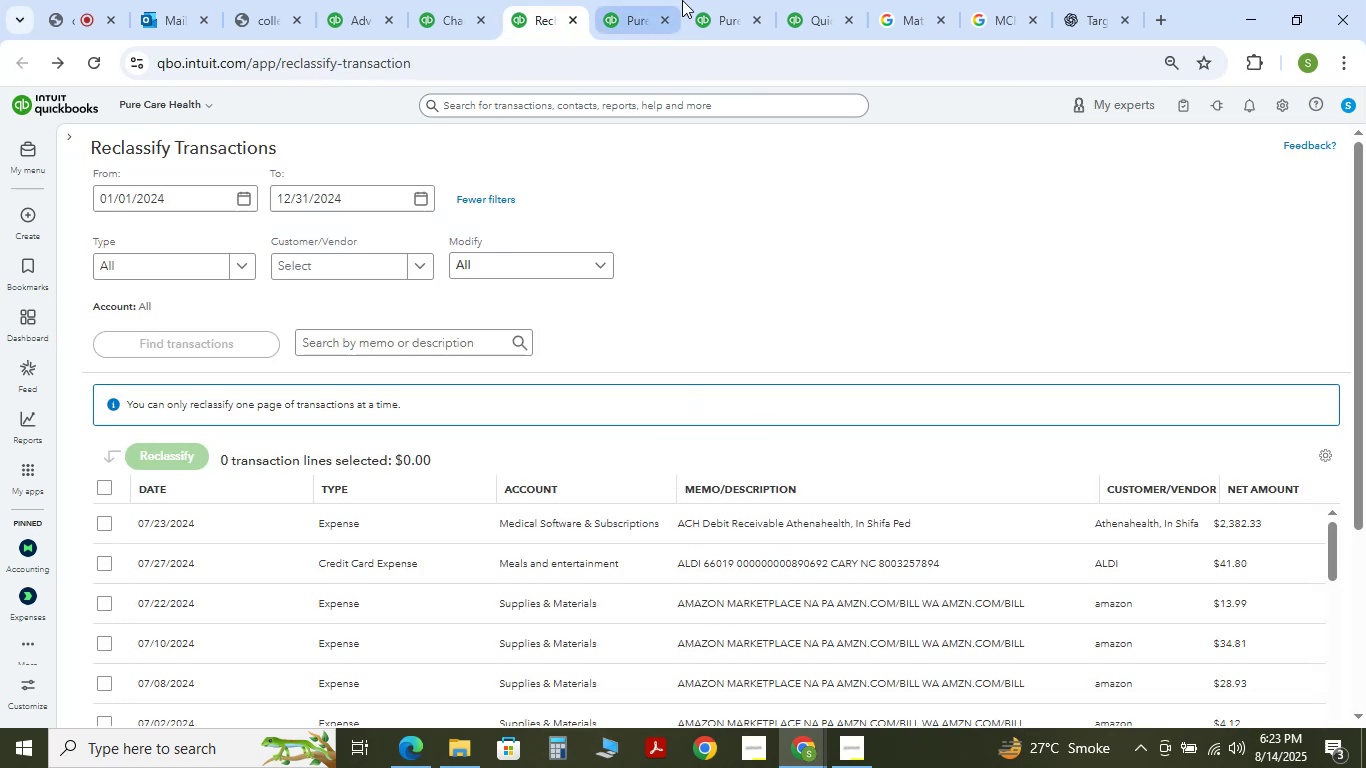 
left_click([683, 0])
 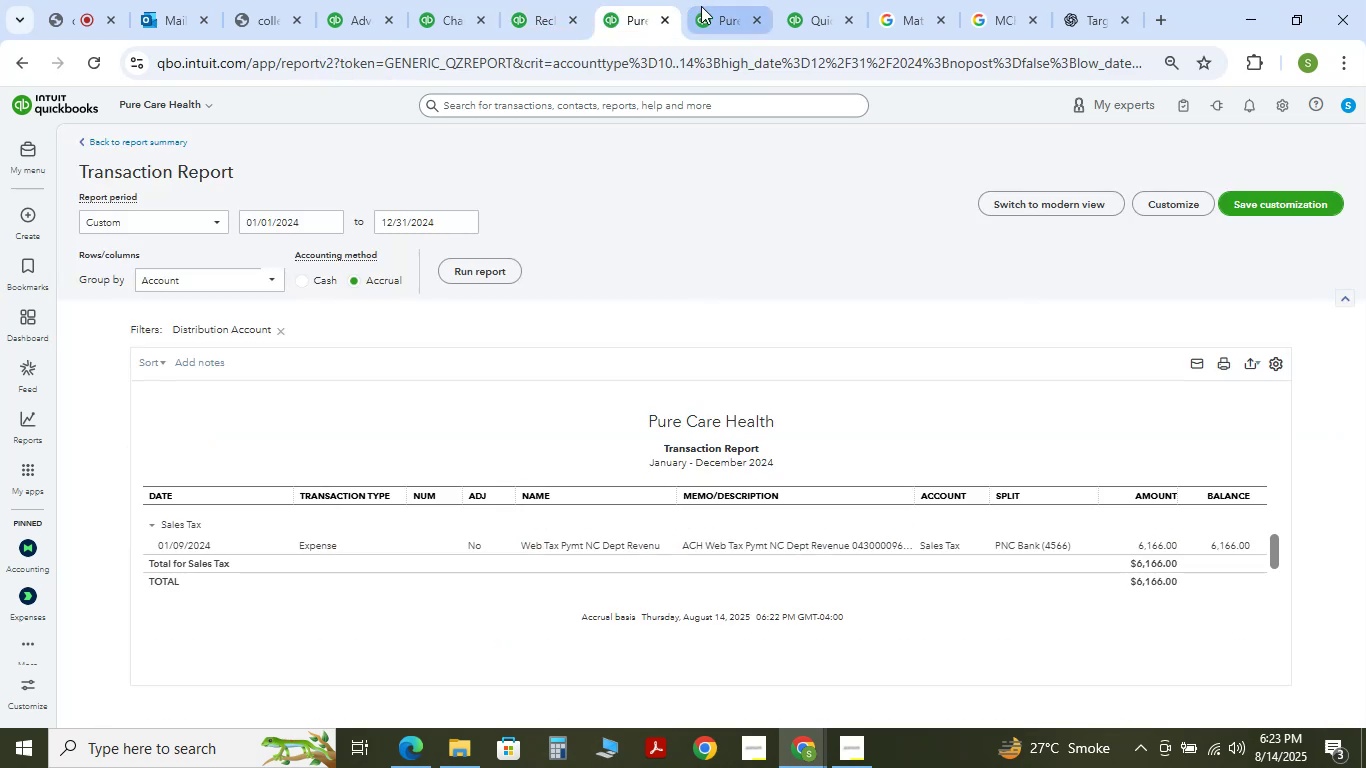 
left_click([733, 5])
 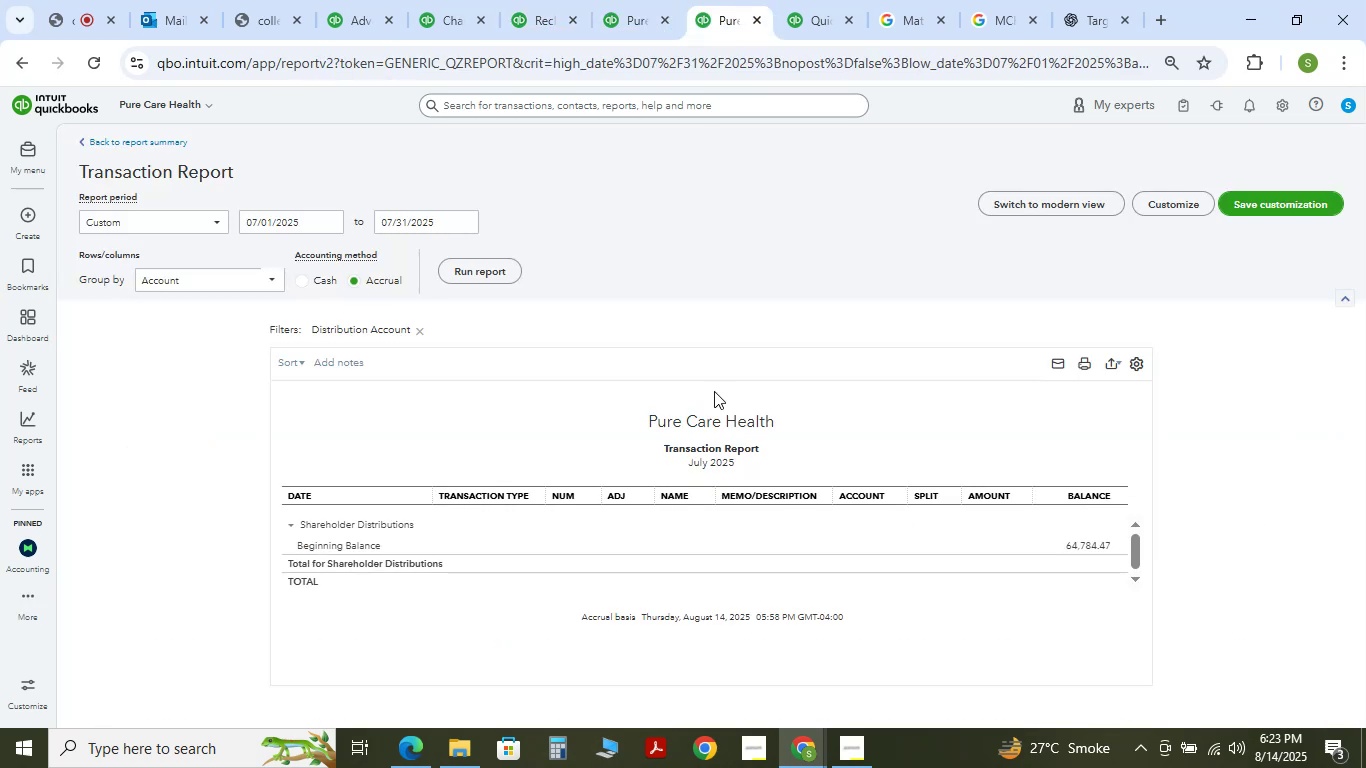 
scroll: coordinate [717, 485], scroll_direction: up, amount: 3.0
 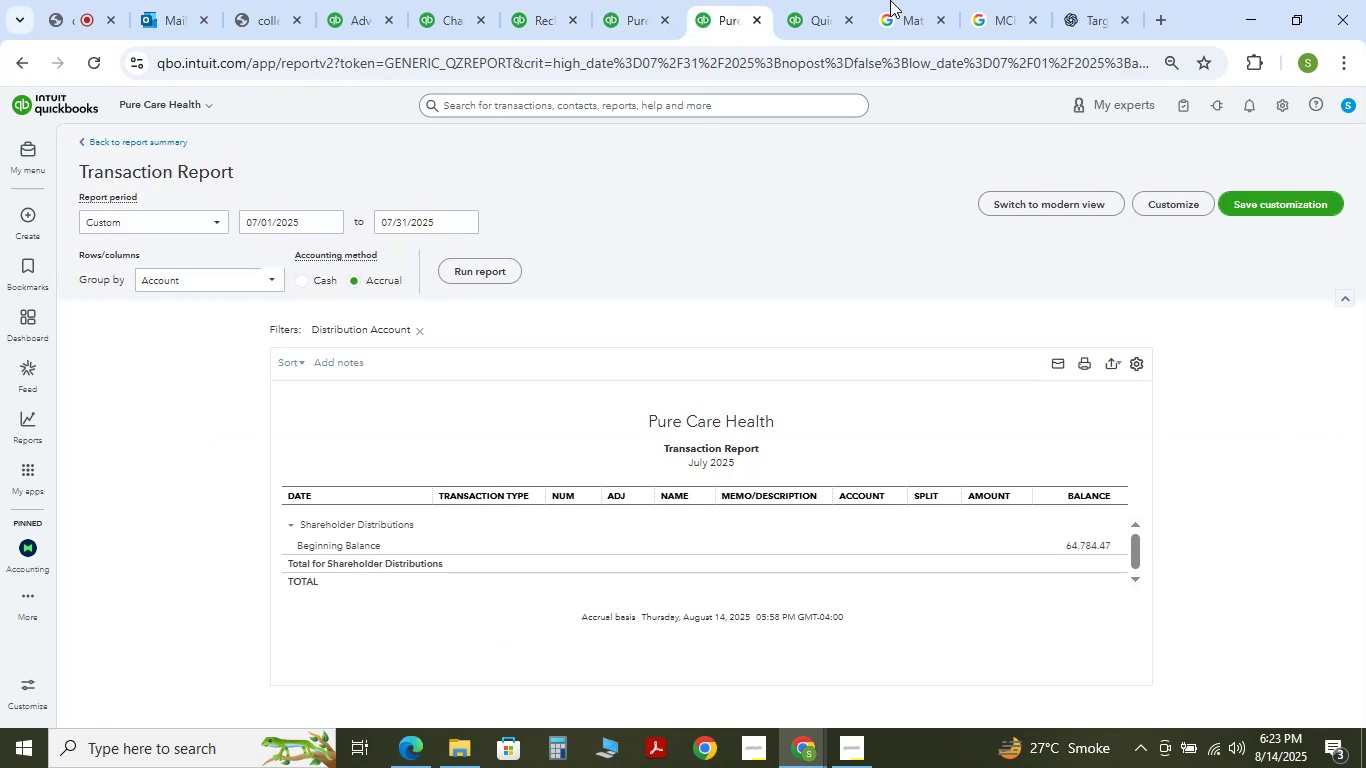 
left_click([823, 0])
 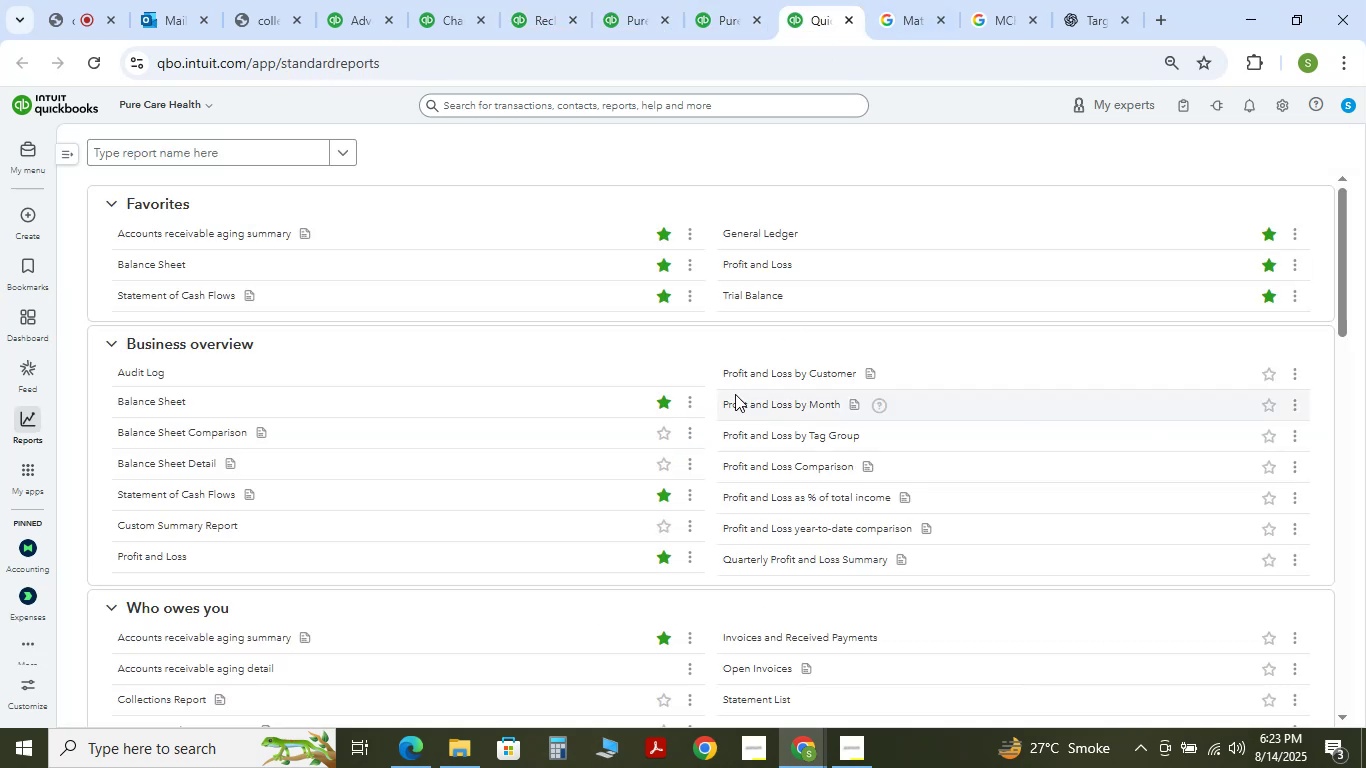 
scroll: coordinate [710, 409], scroll_direction: up, amount: 2.0
 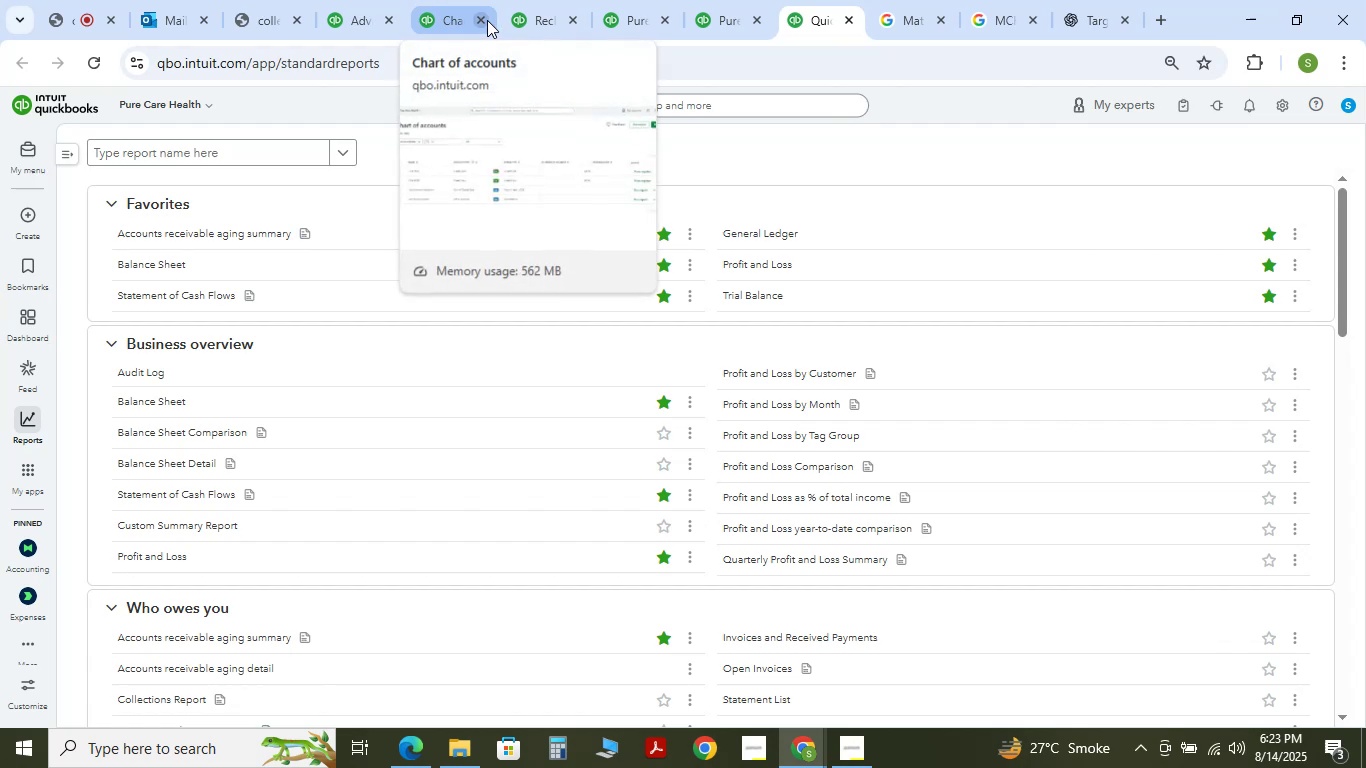 
double_click([487, 20])
 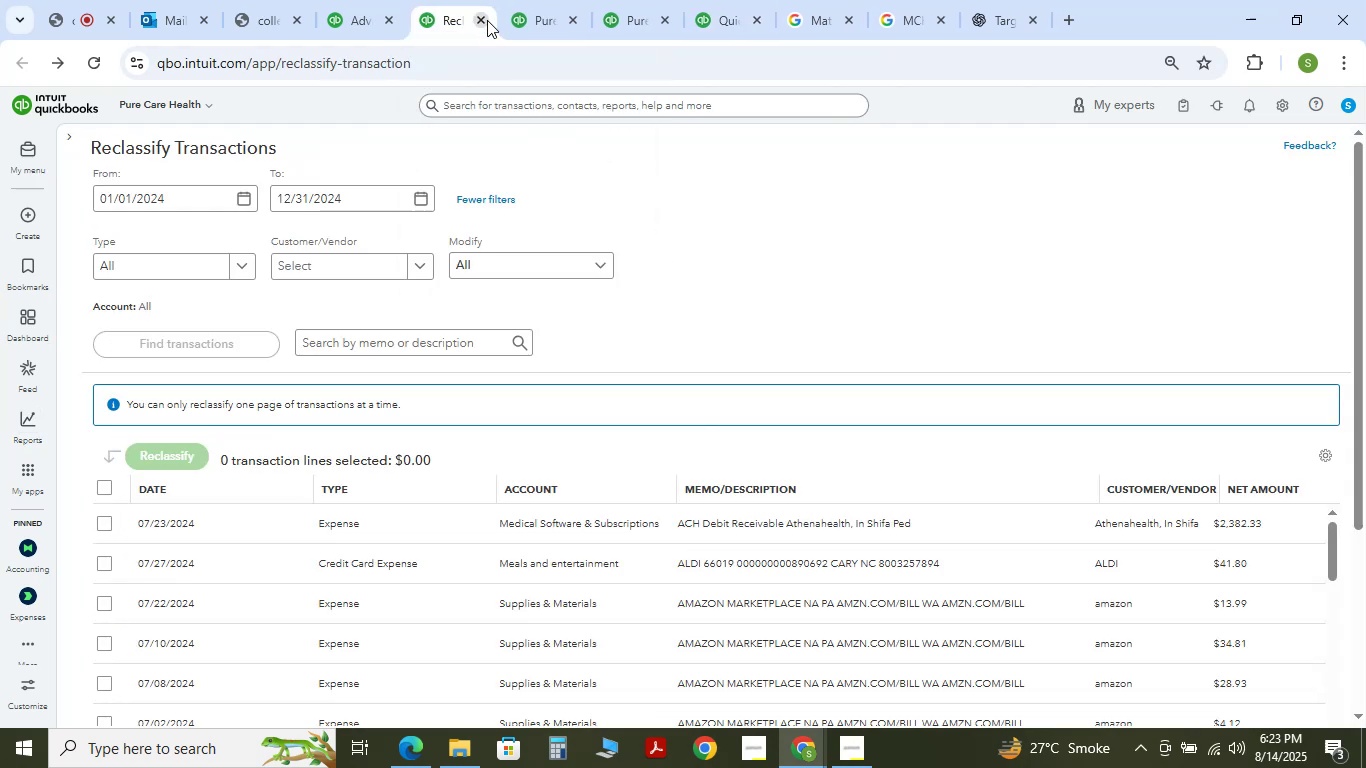 
triple_click([487, 20])
 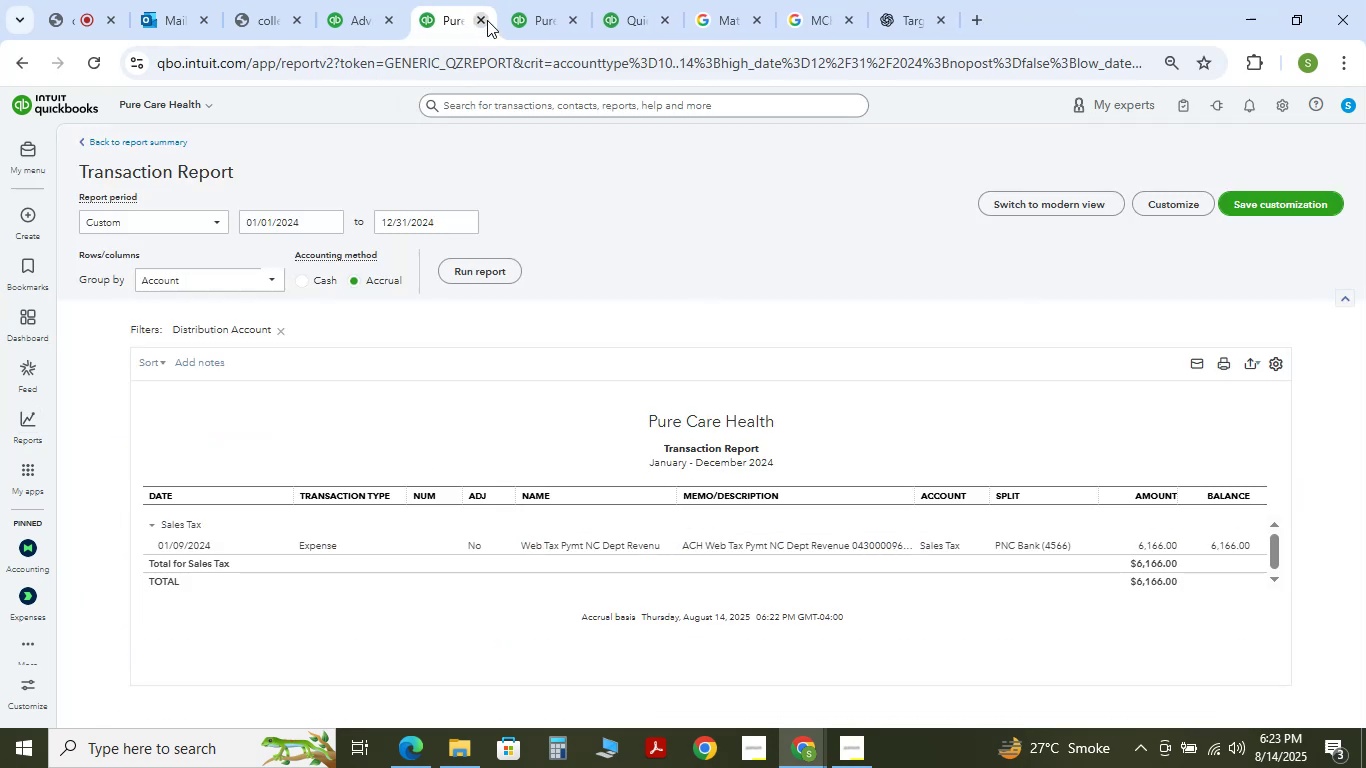 
triple_click([487, 20])
 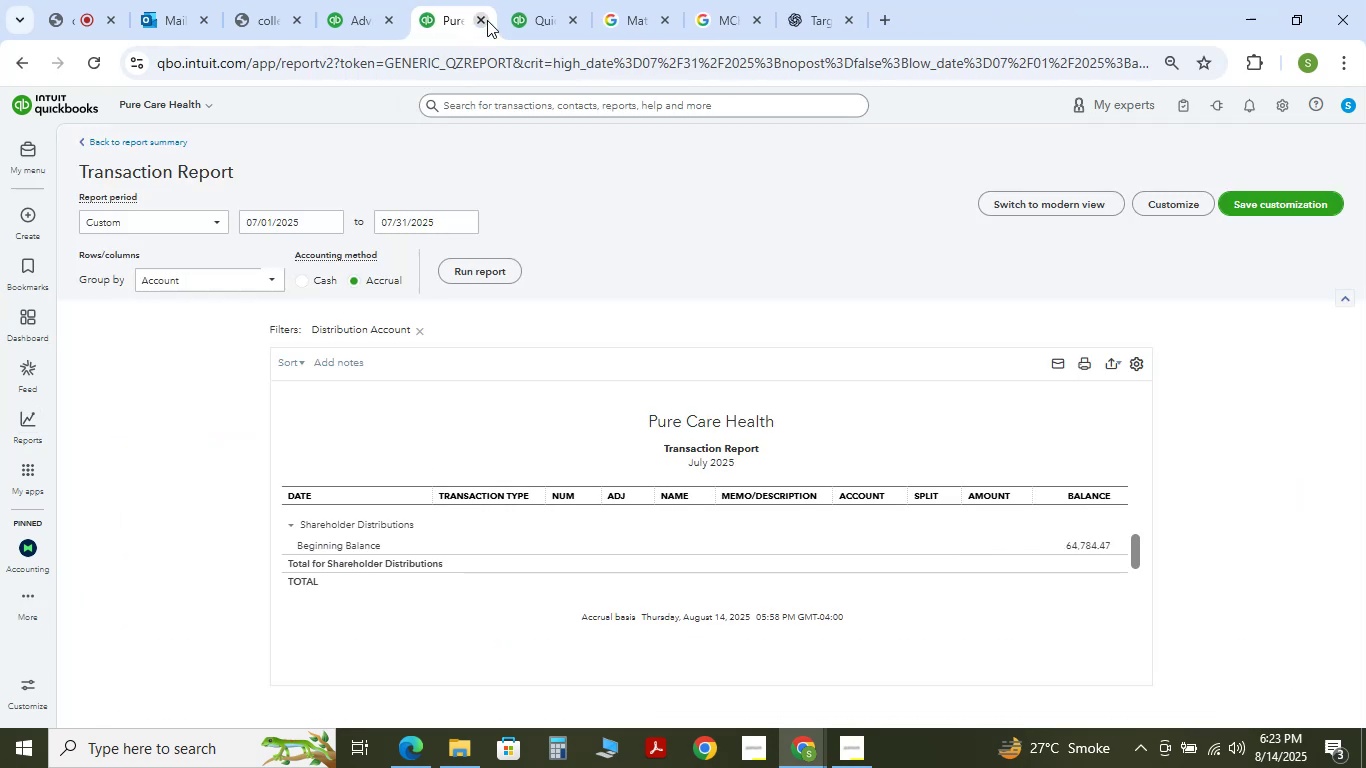 
triple_click([487, 20])
 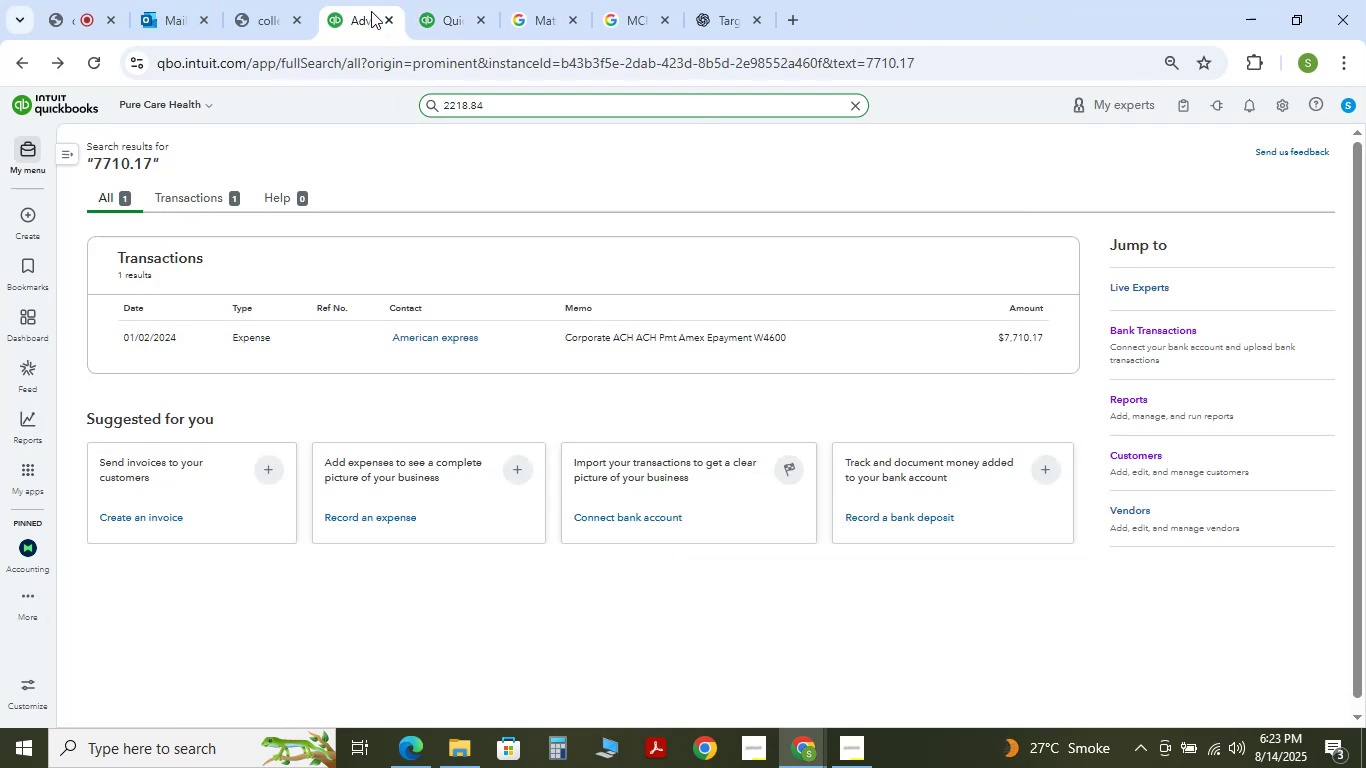 
double_click([392, 20])
 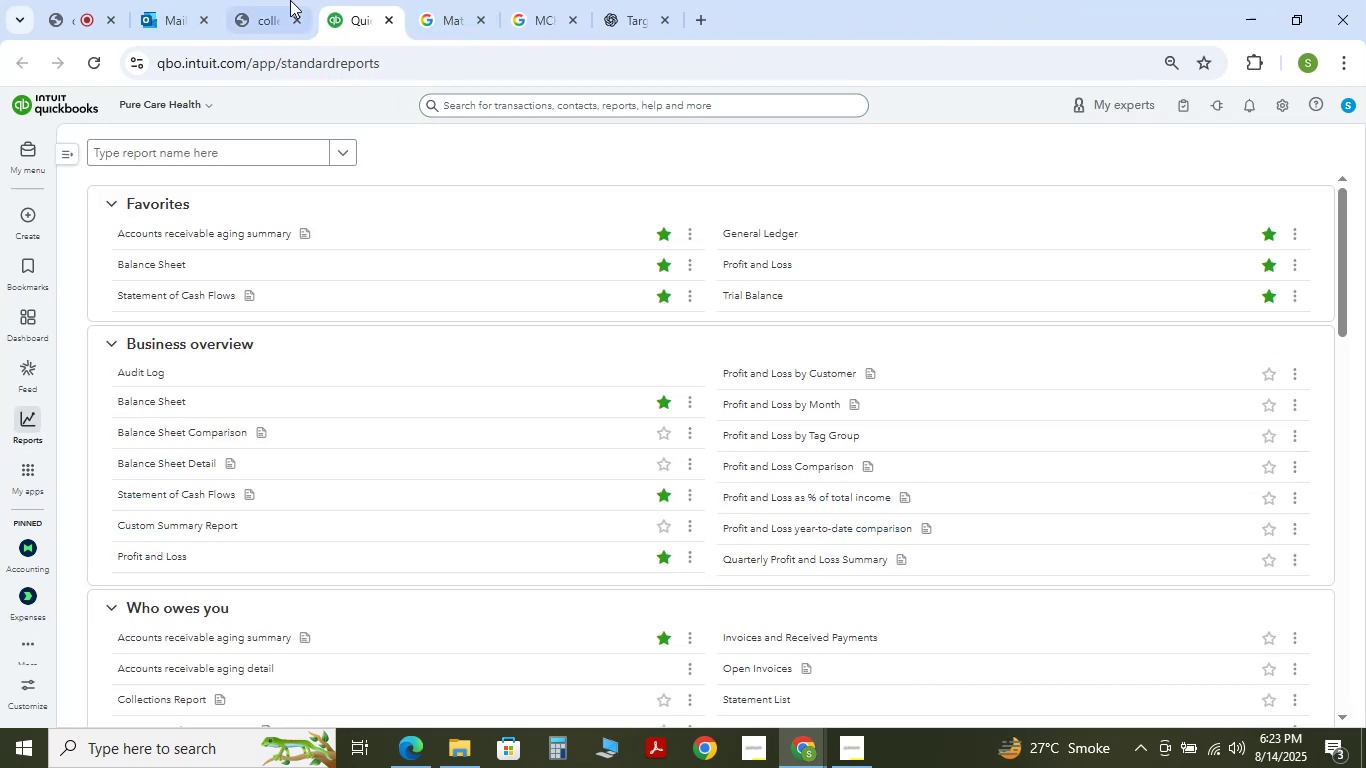 
left_click([276, 0])
 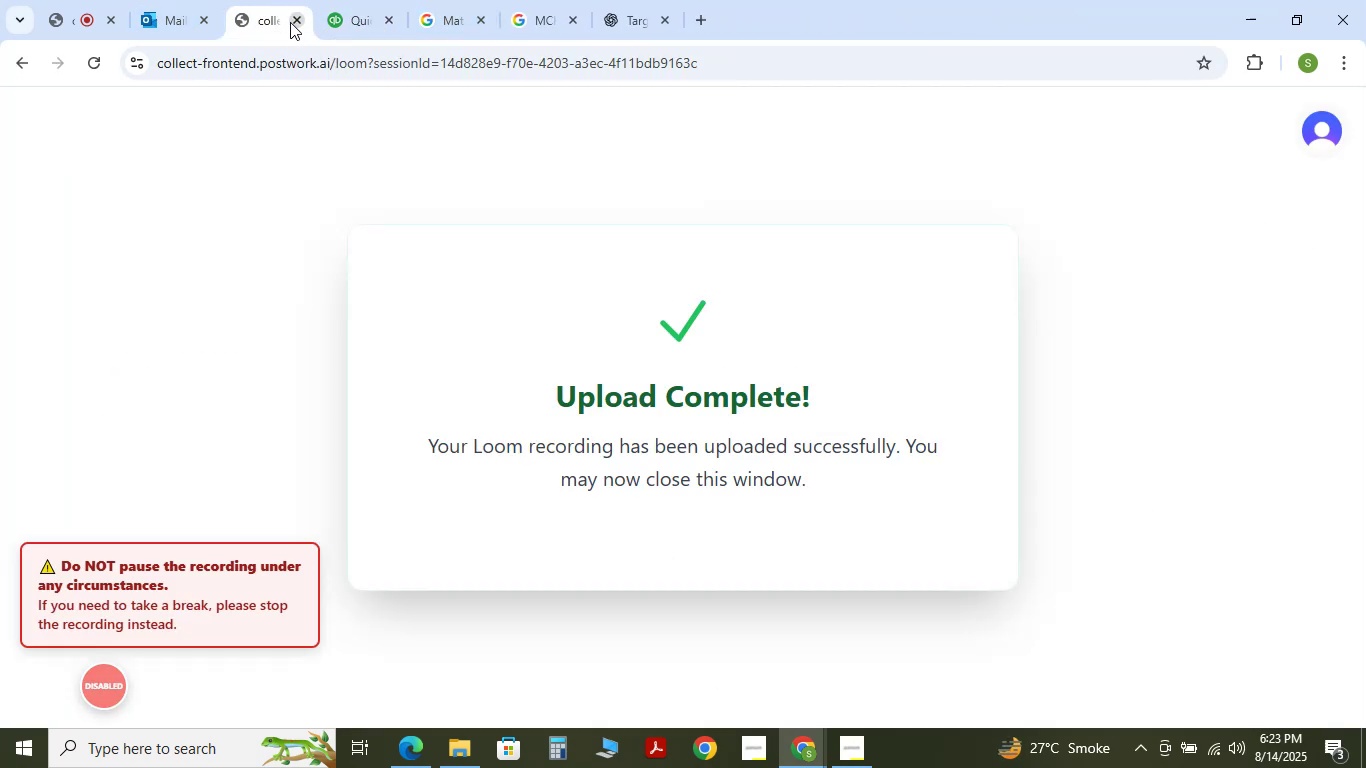 
left_click([290, 22])
 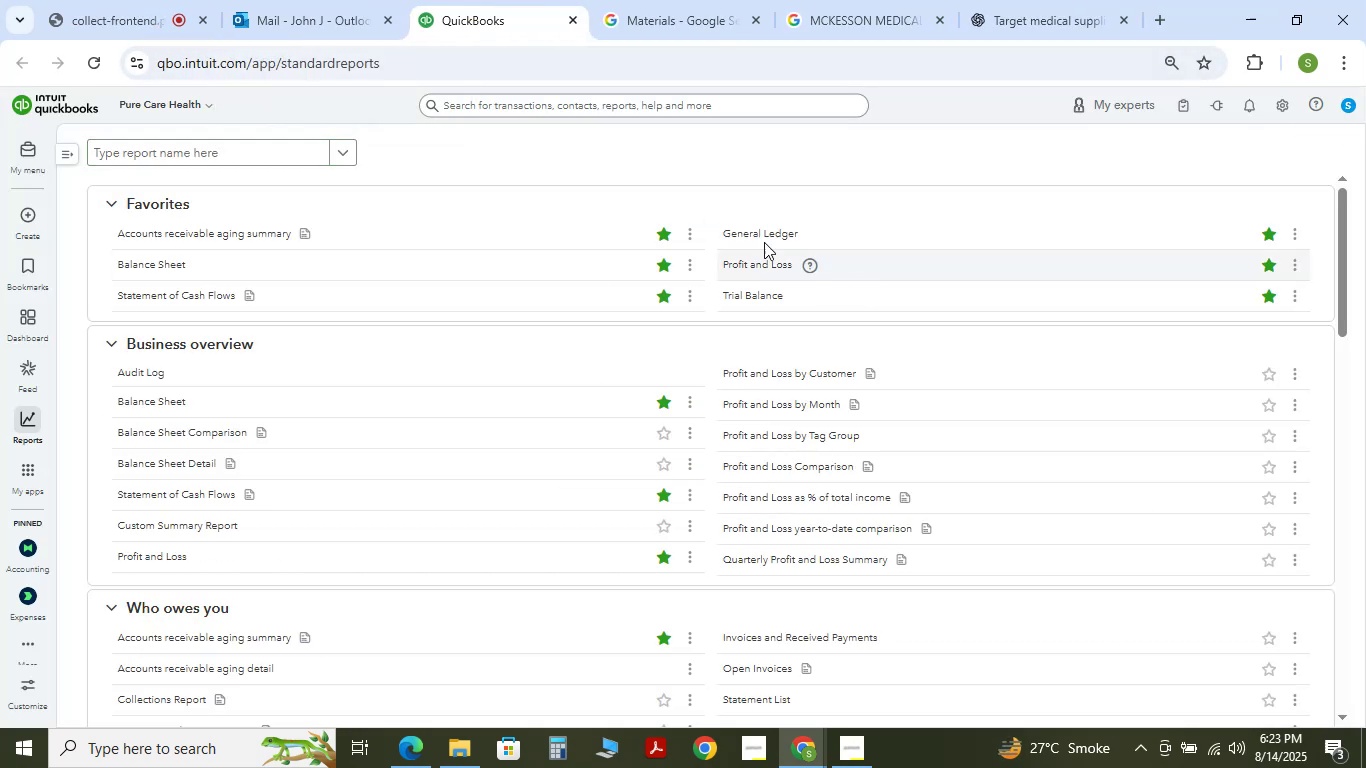 
right_click([755, 264])
 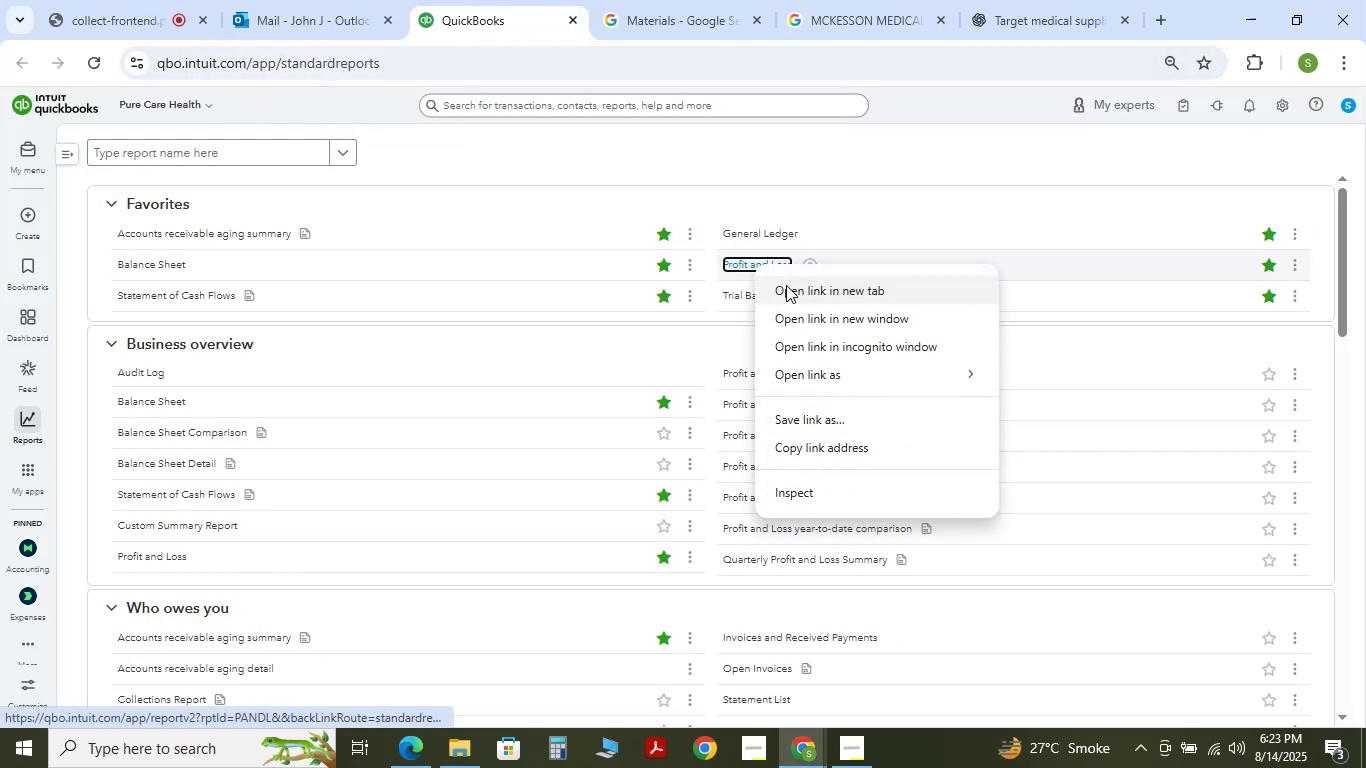 
left_click([786, 285])
 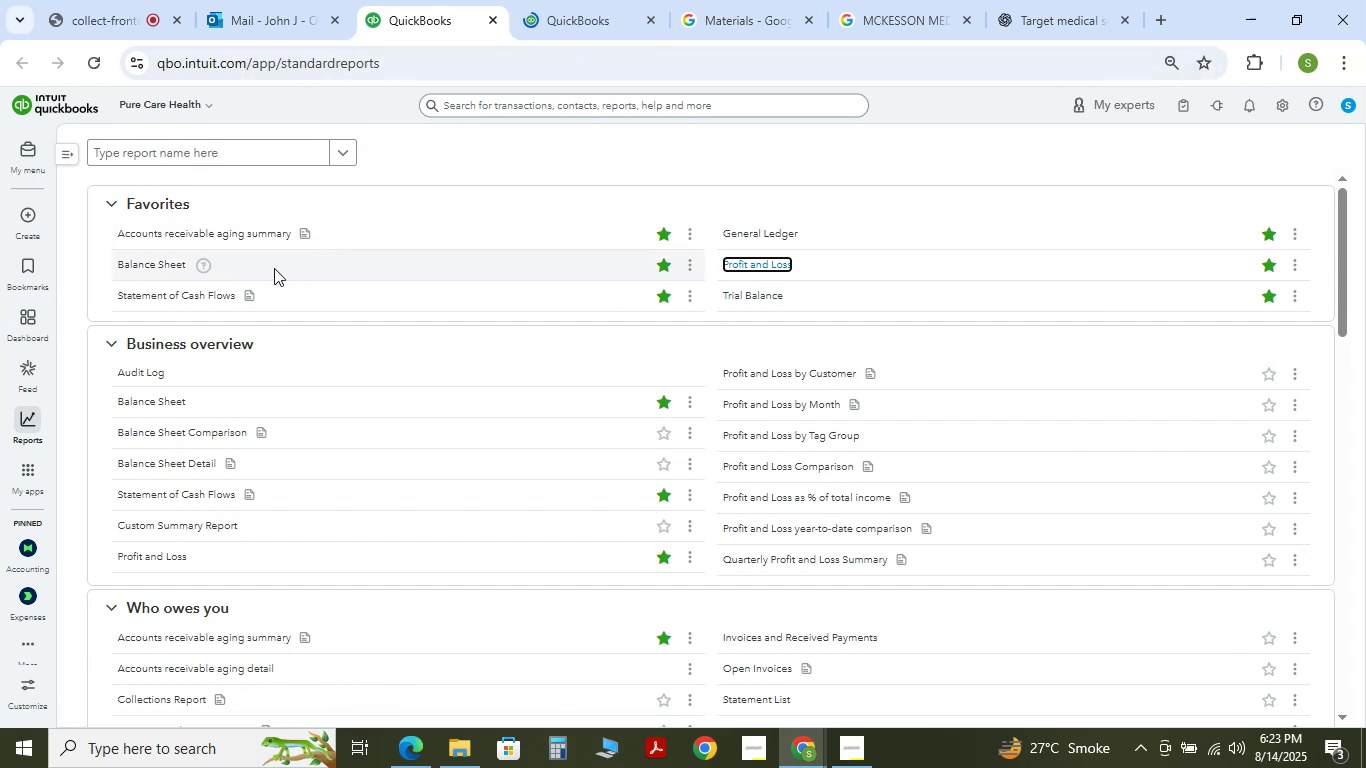 
right_click([143, 267])
 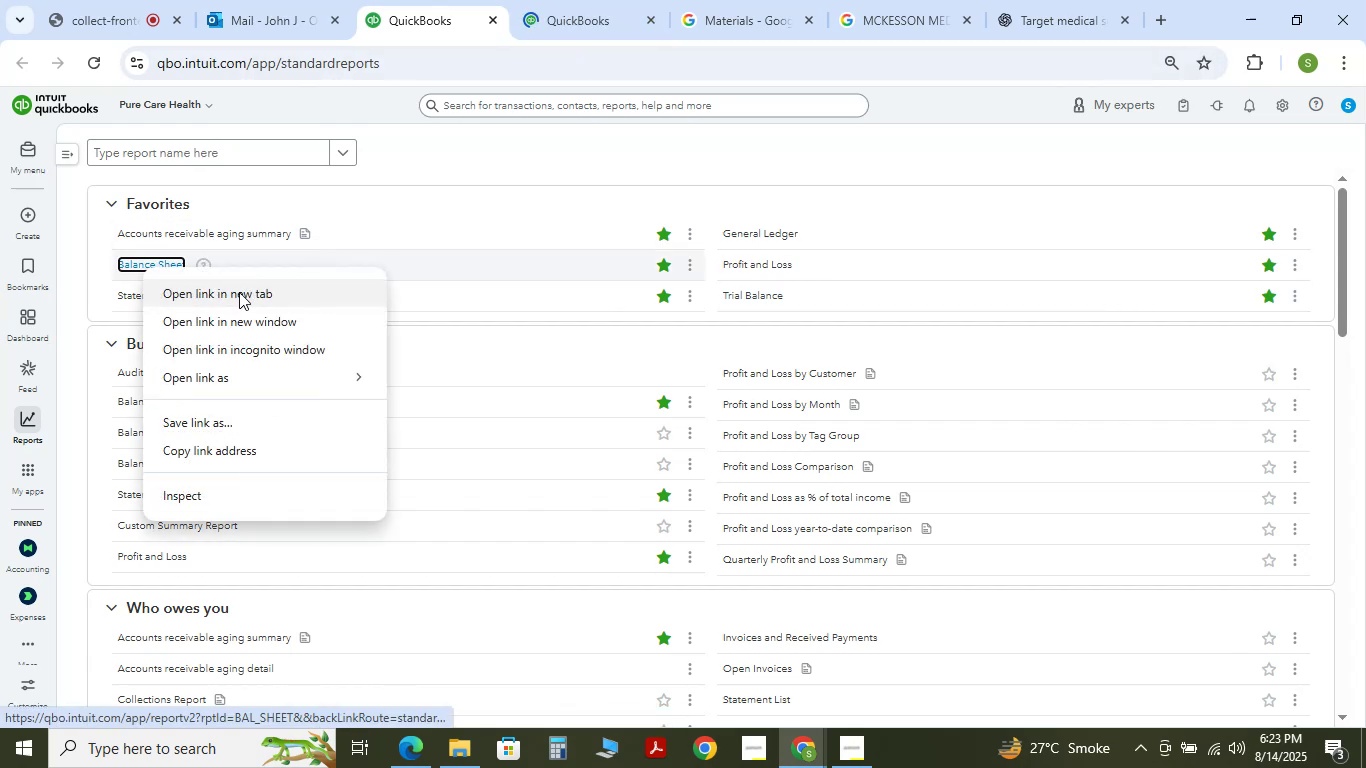 
left_click([239, 292])
 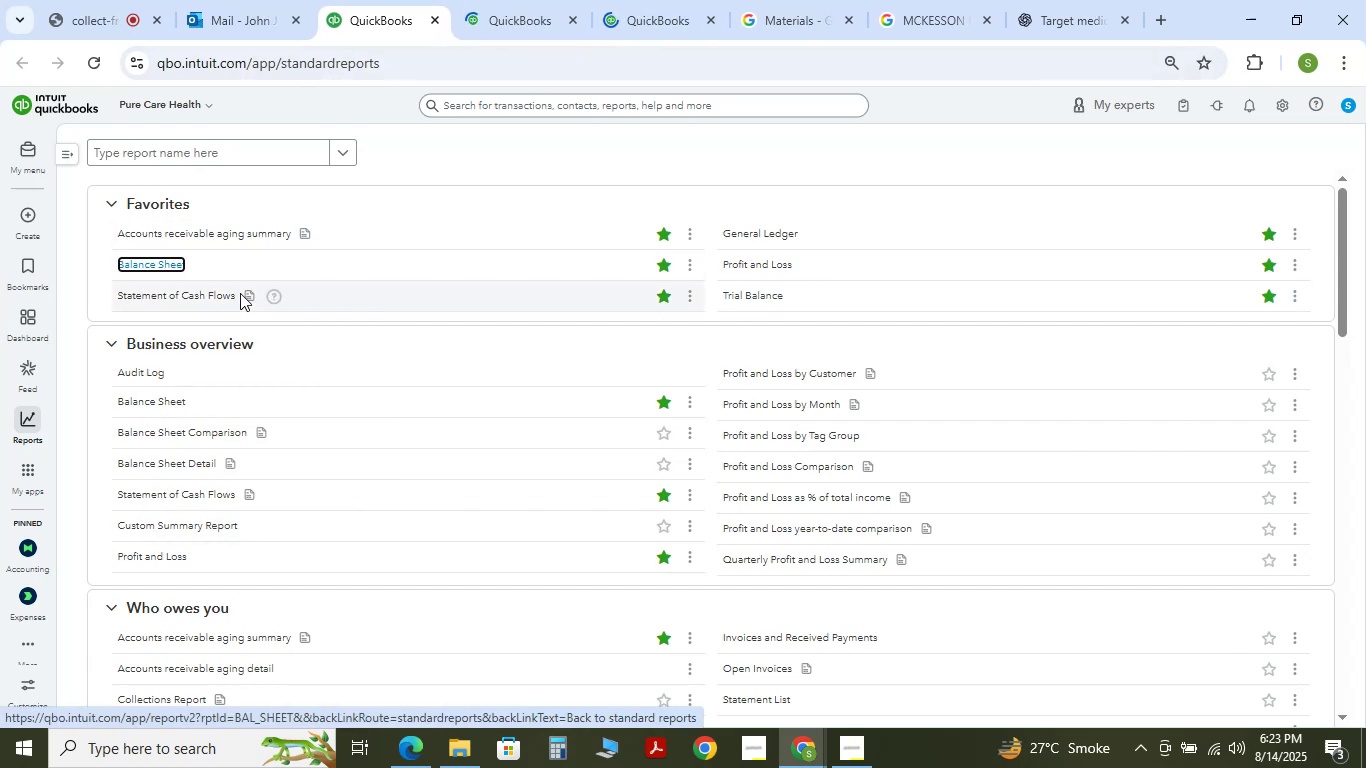 
wait(9.86)
 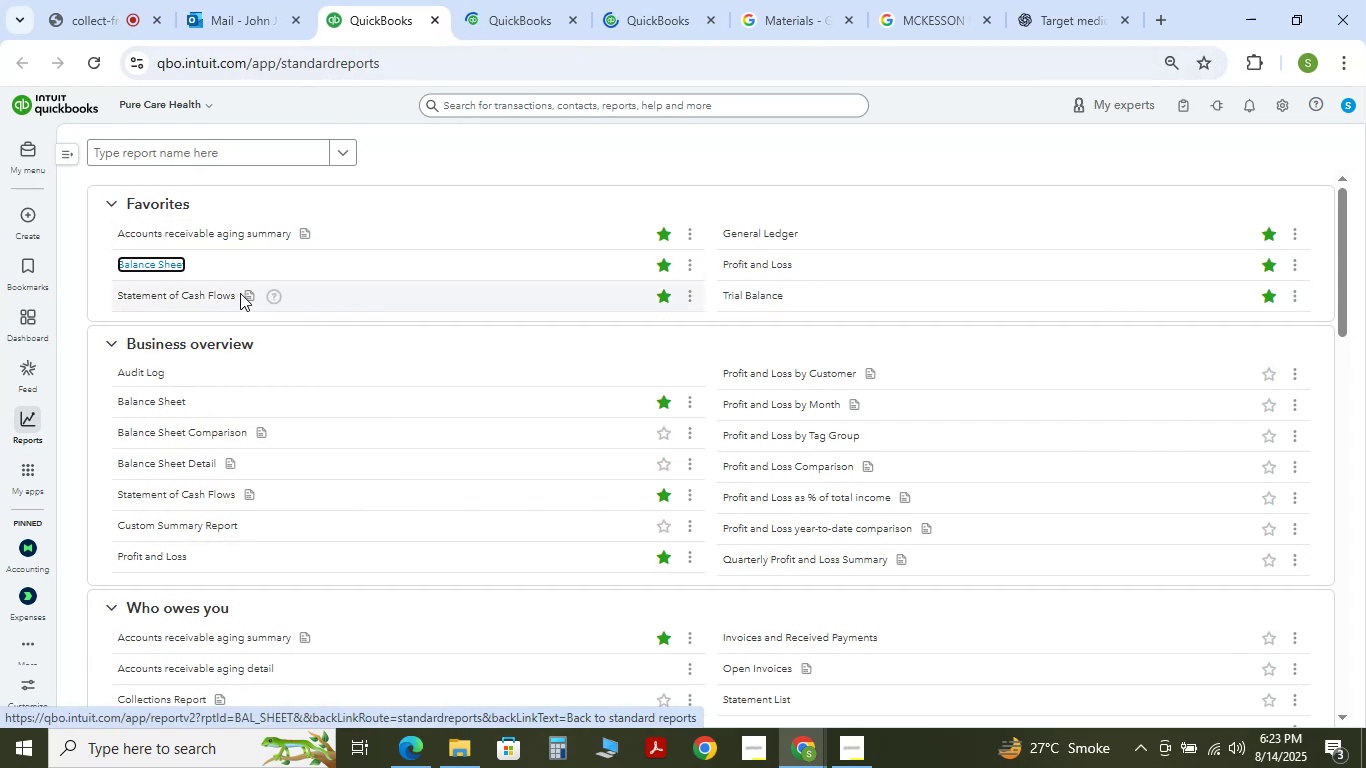 
left_click([681, 0])
 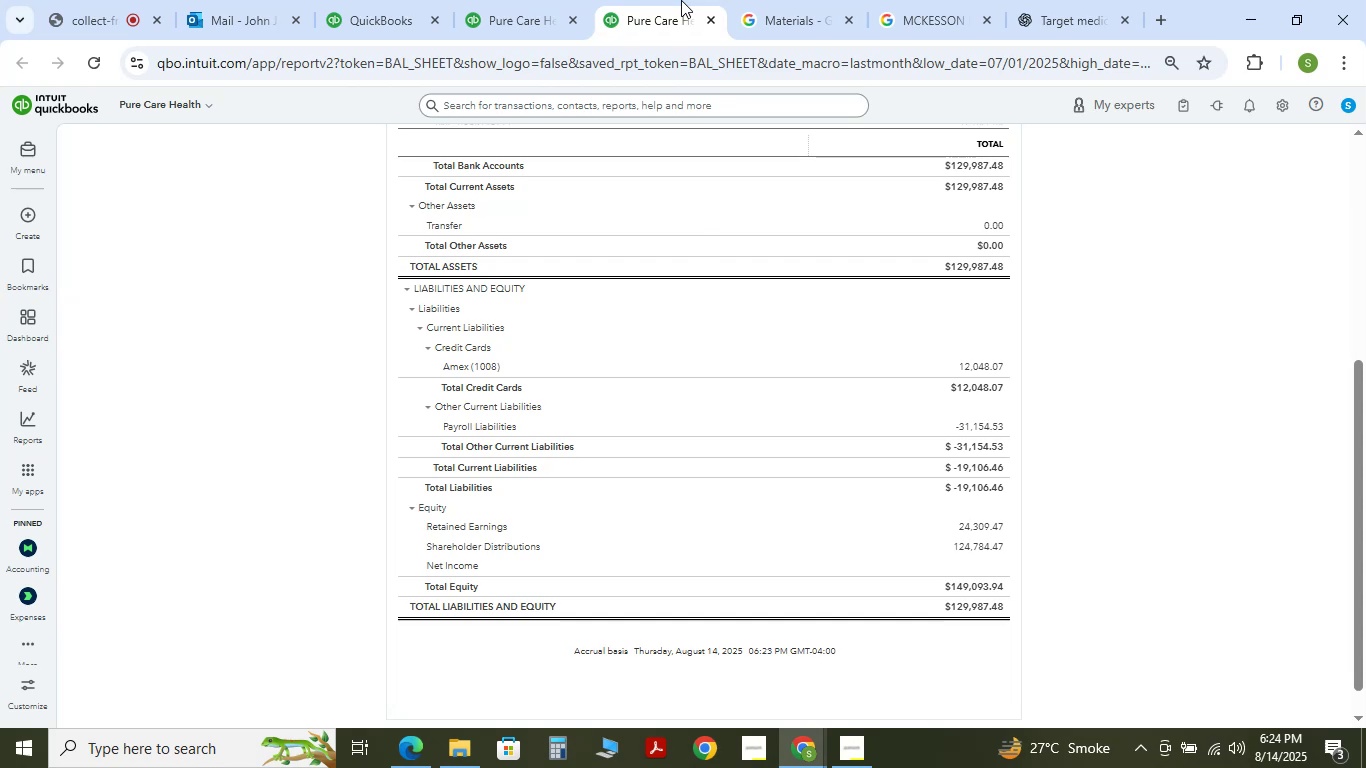 
wait(31.21)
 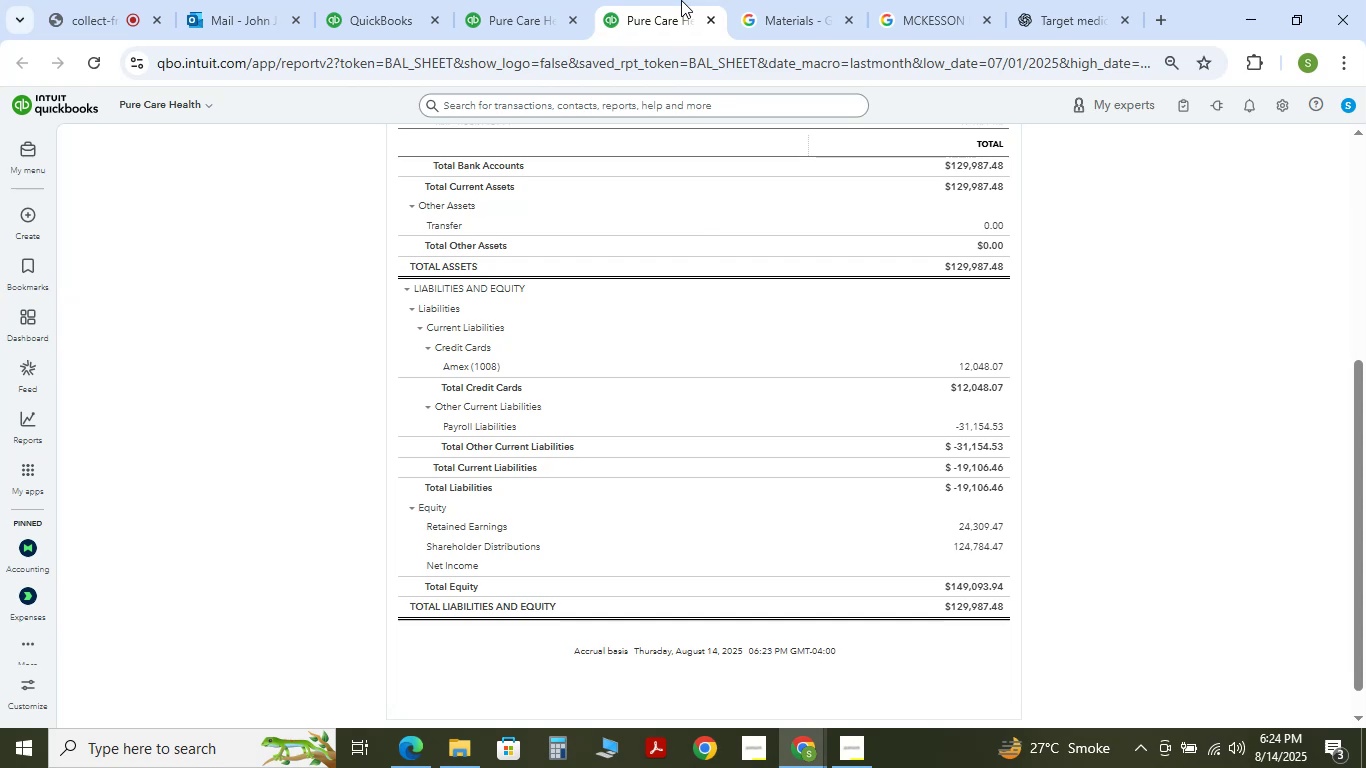 
scroll: coordinate [764, 570], scroll_direction: up, amount: 5.0
 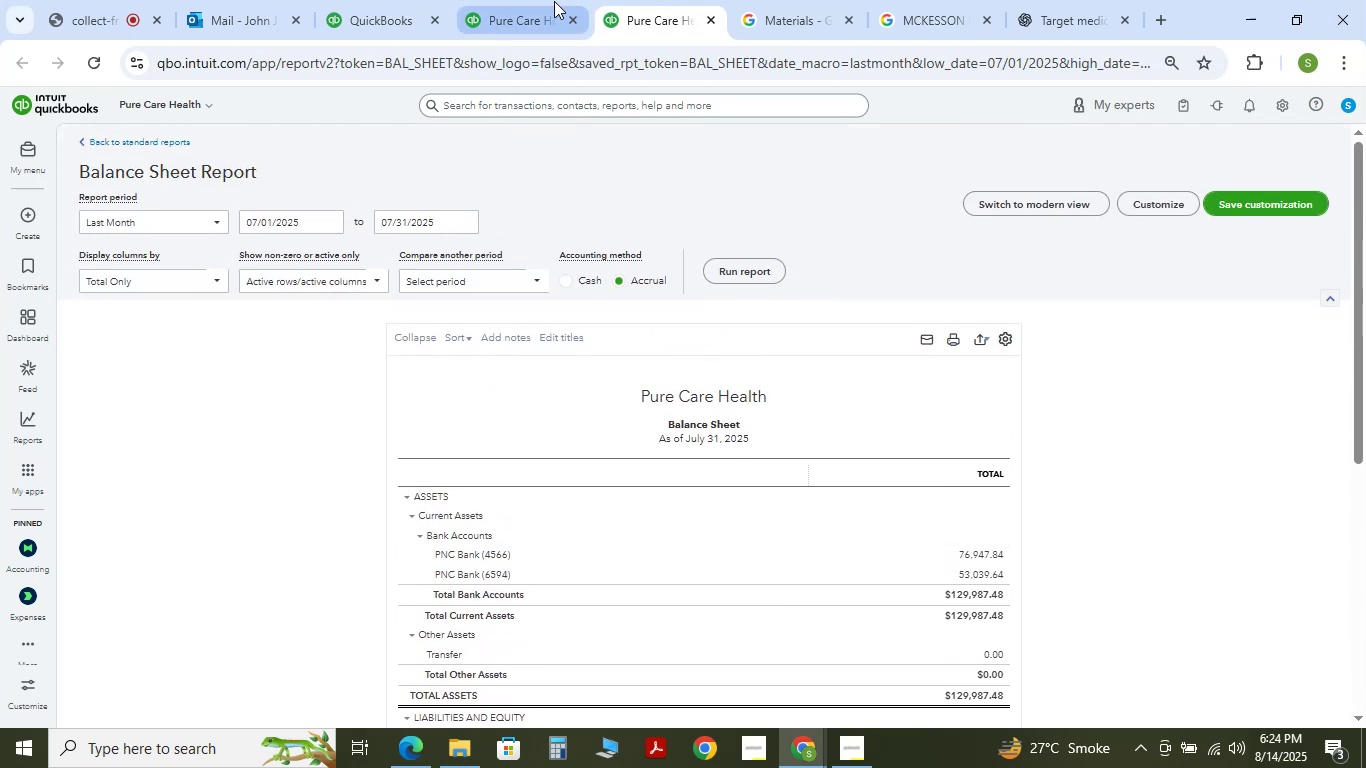 
left_click([199, 216])
 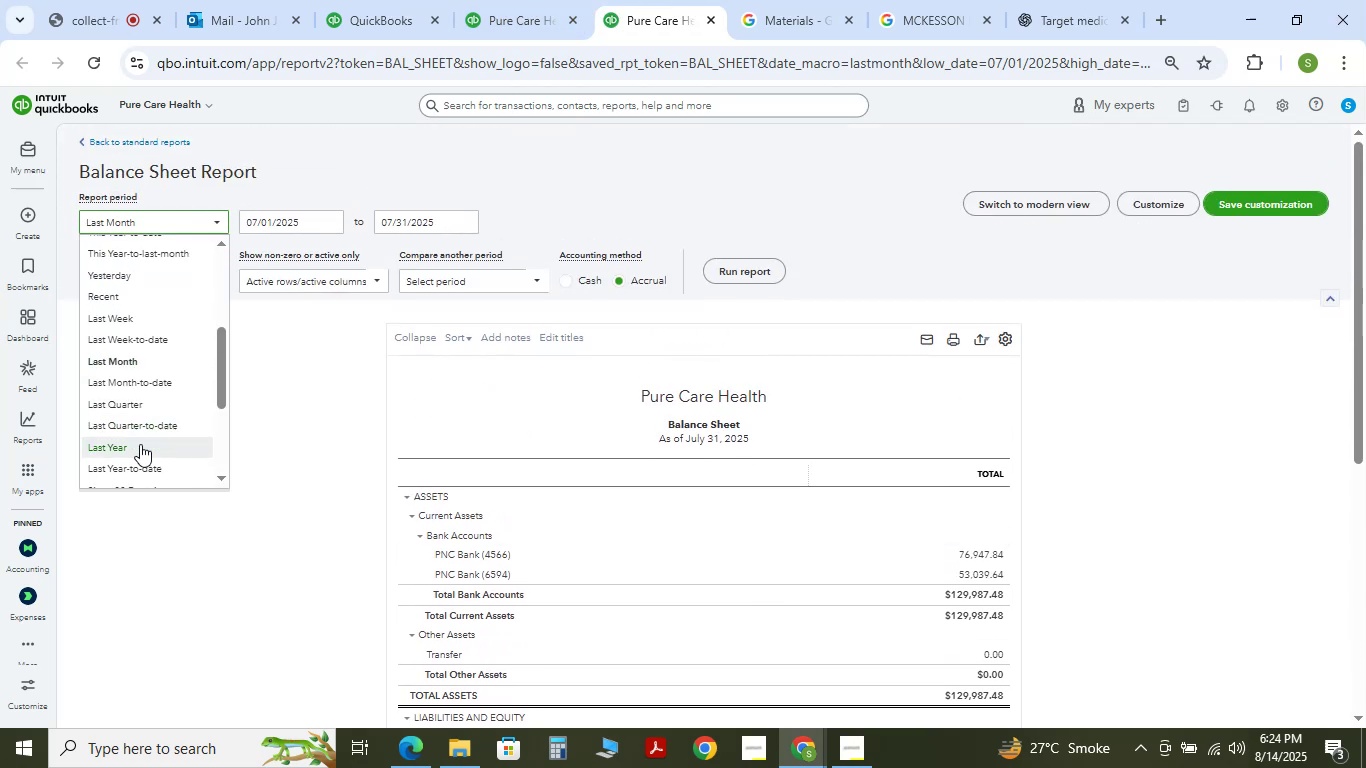 
left_click([140, 444])
 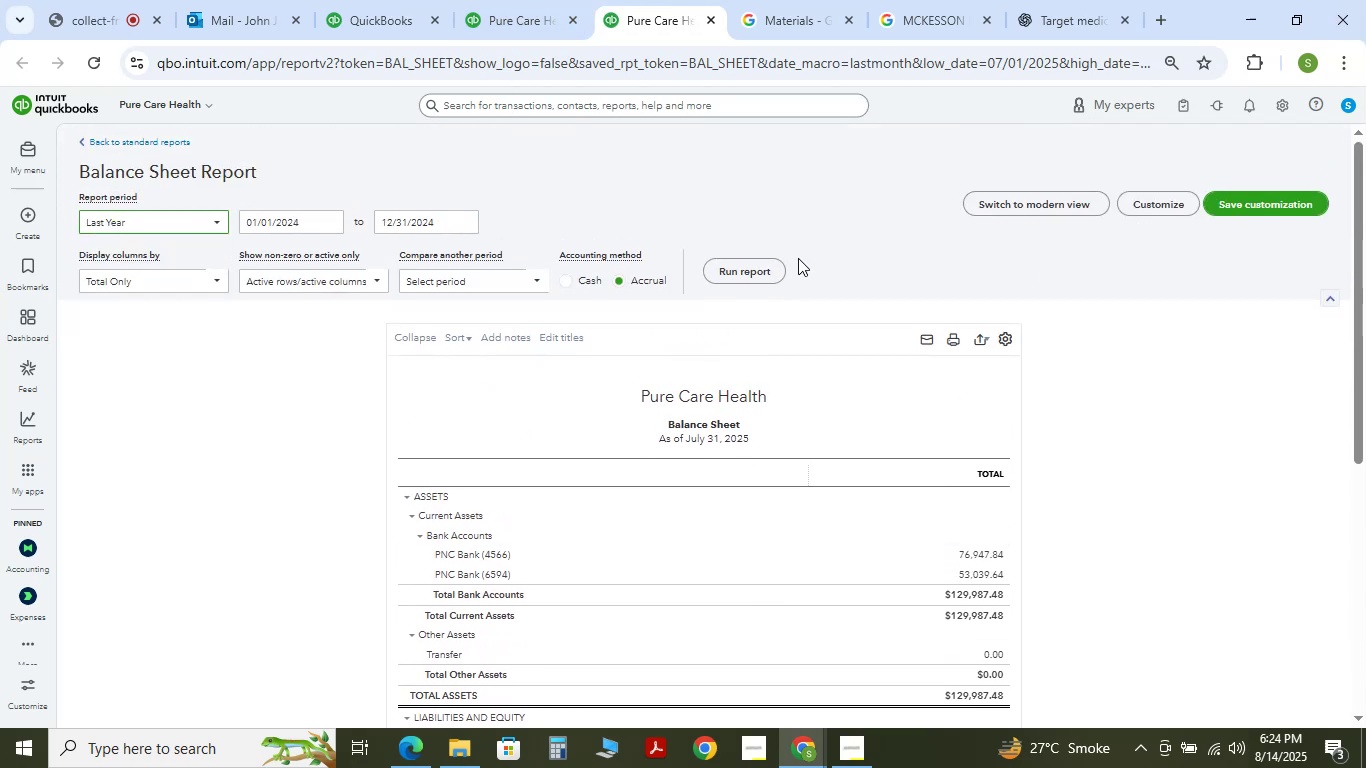 
left_click([767, 257])
 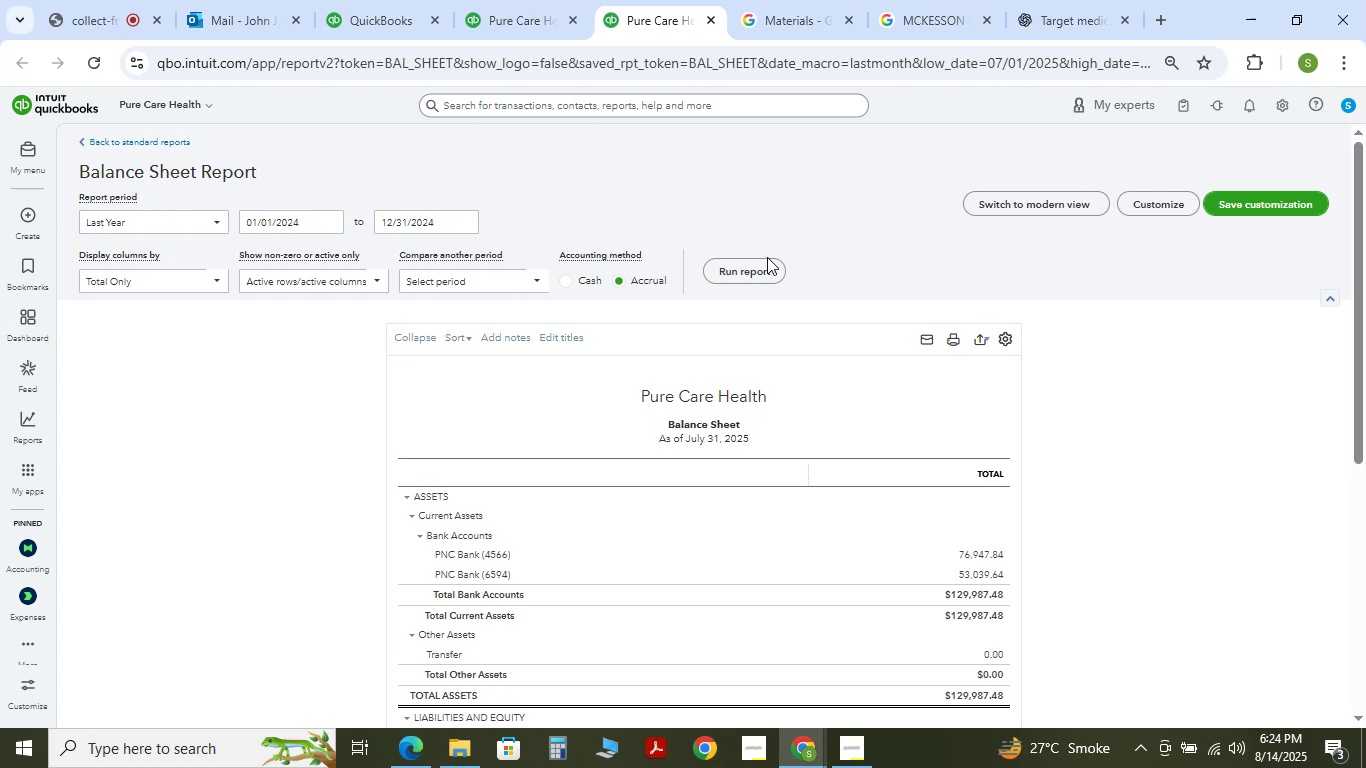 
wait(8.36)
 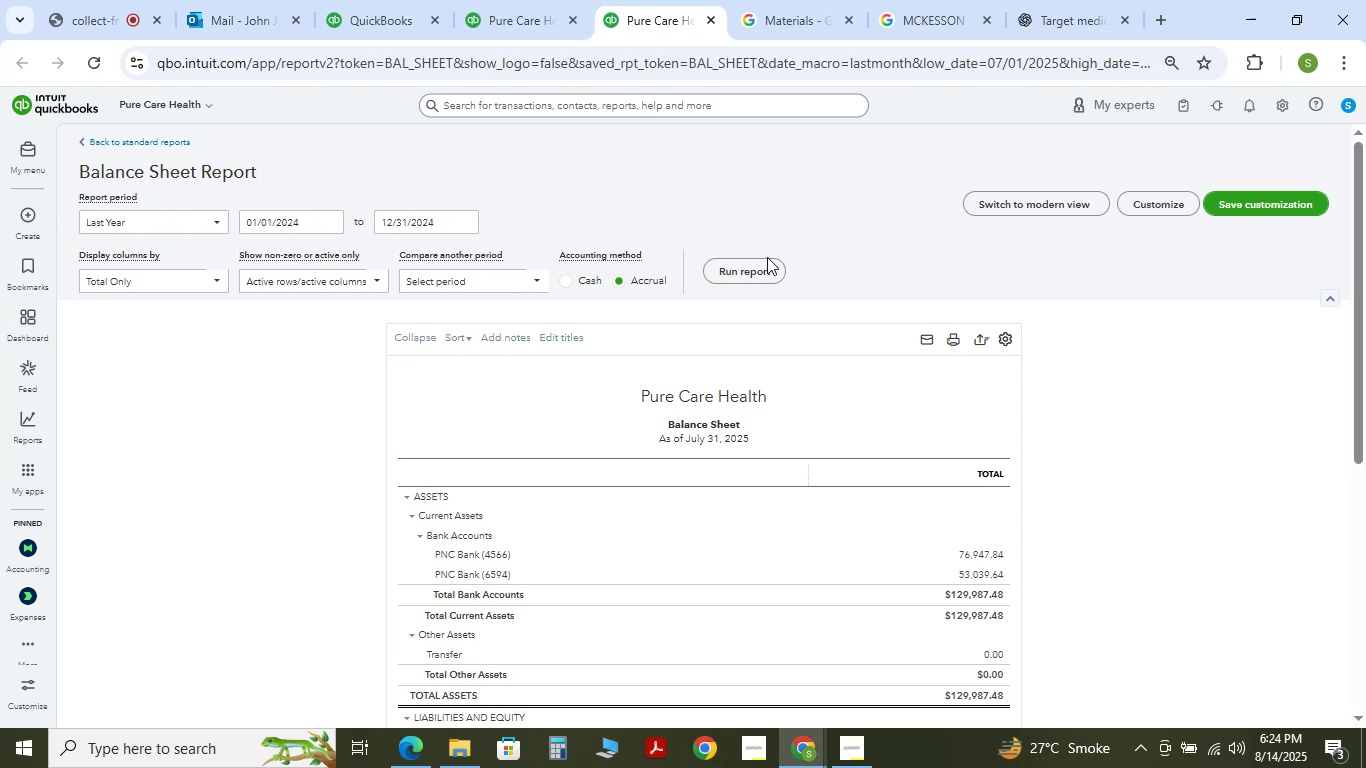 
left_click([514, 0])
 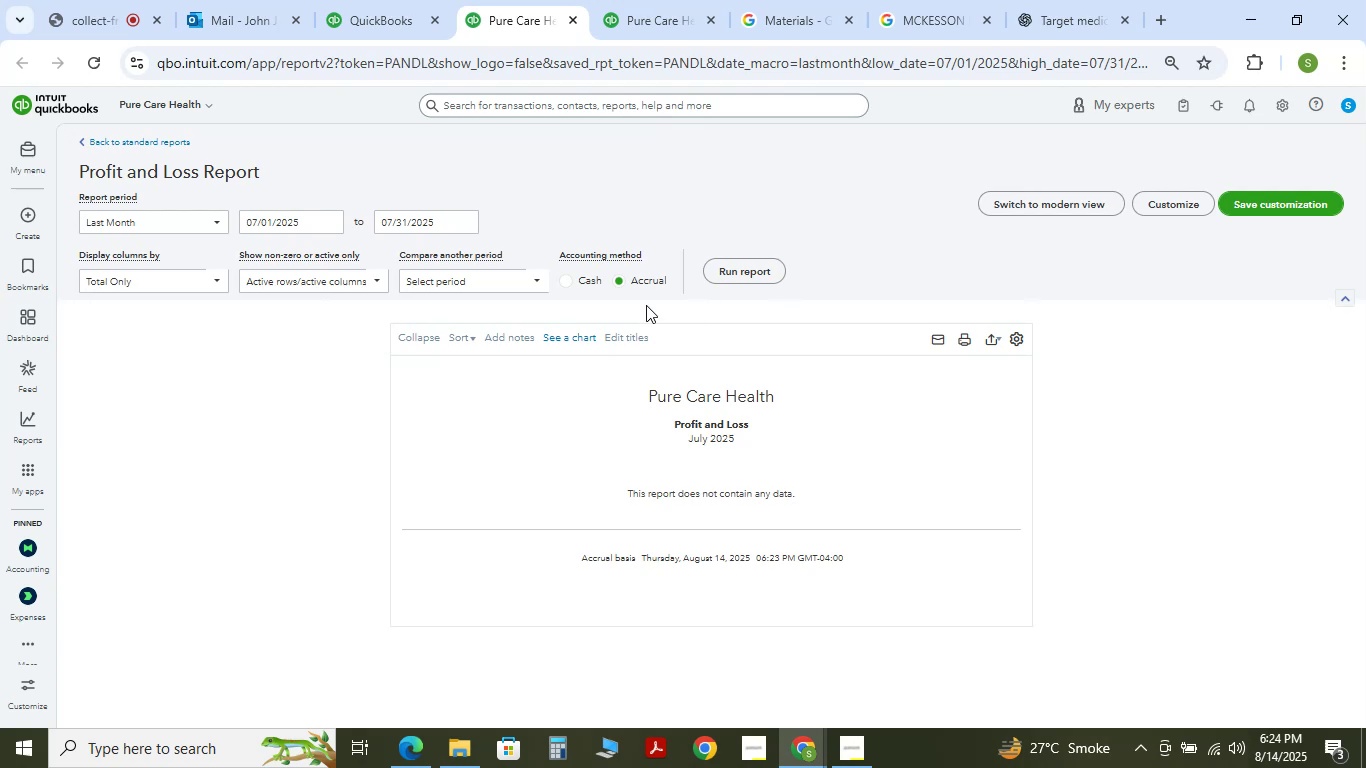 
wait(5.45)
 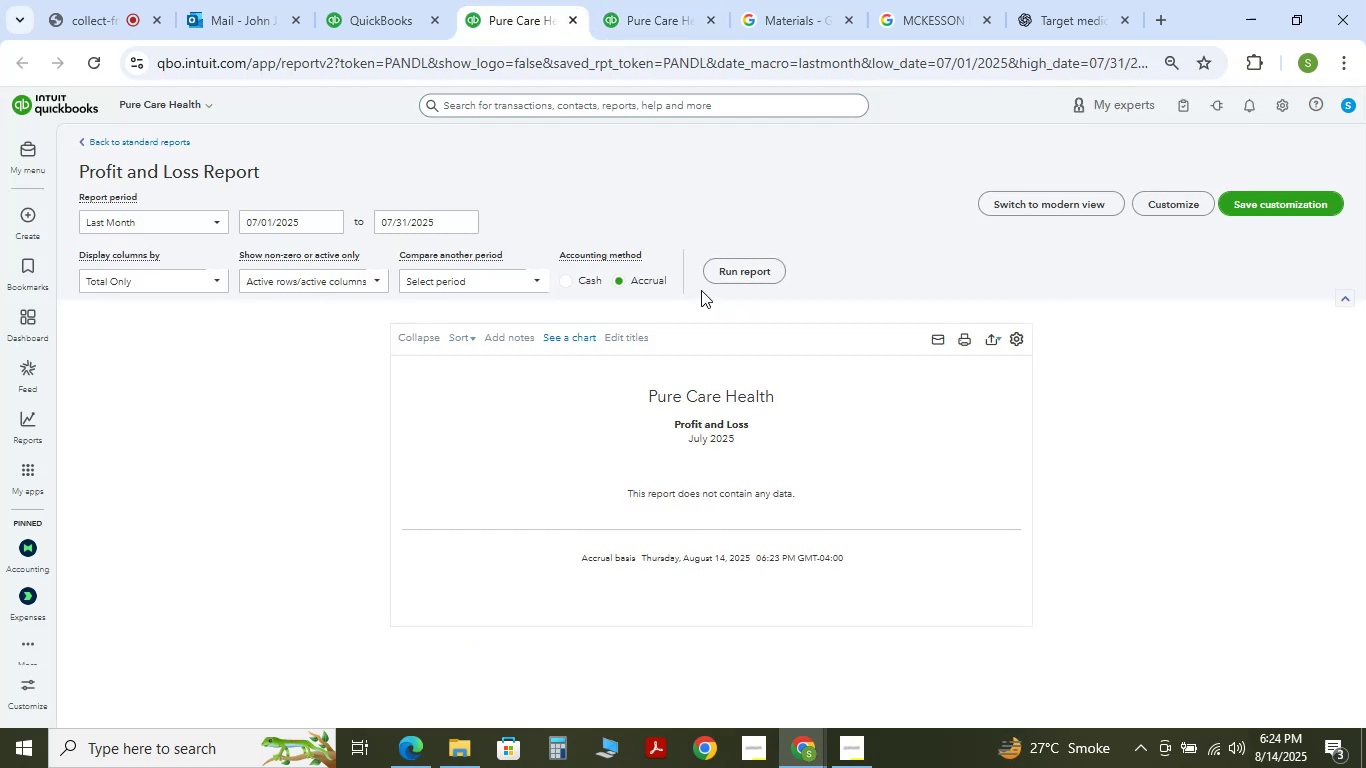 
left_click([190, 234])
 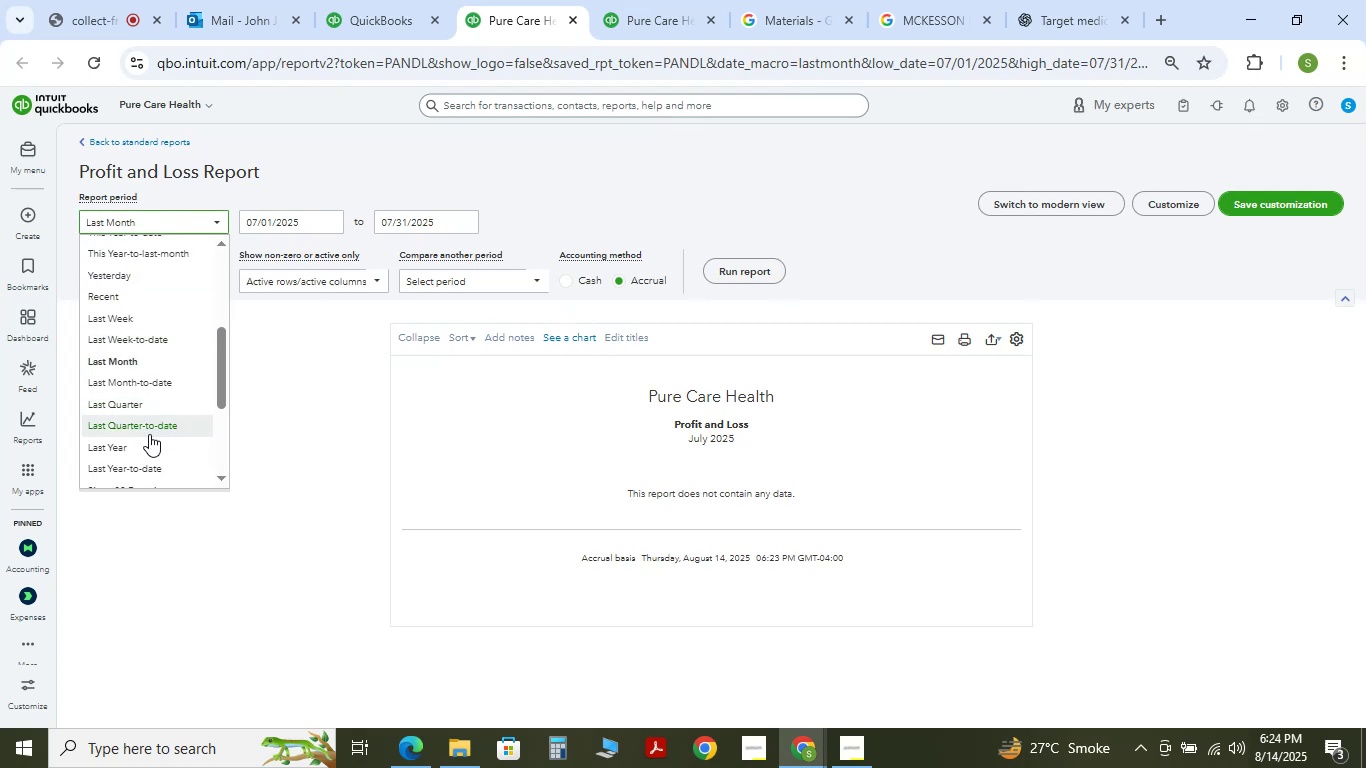 
left_click([137, 446])
 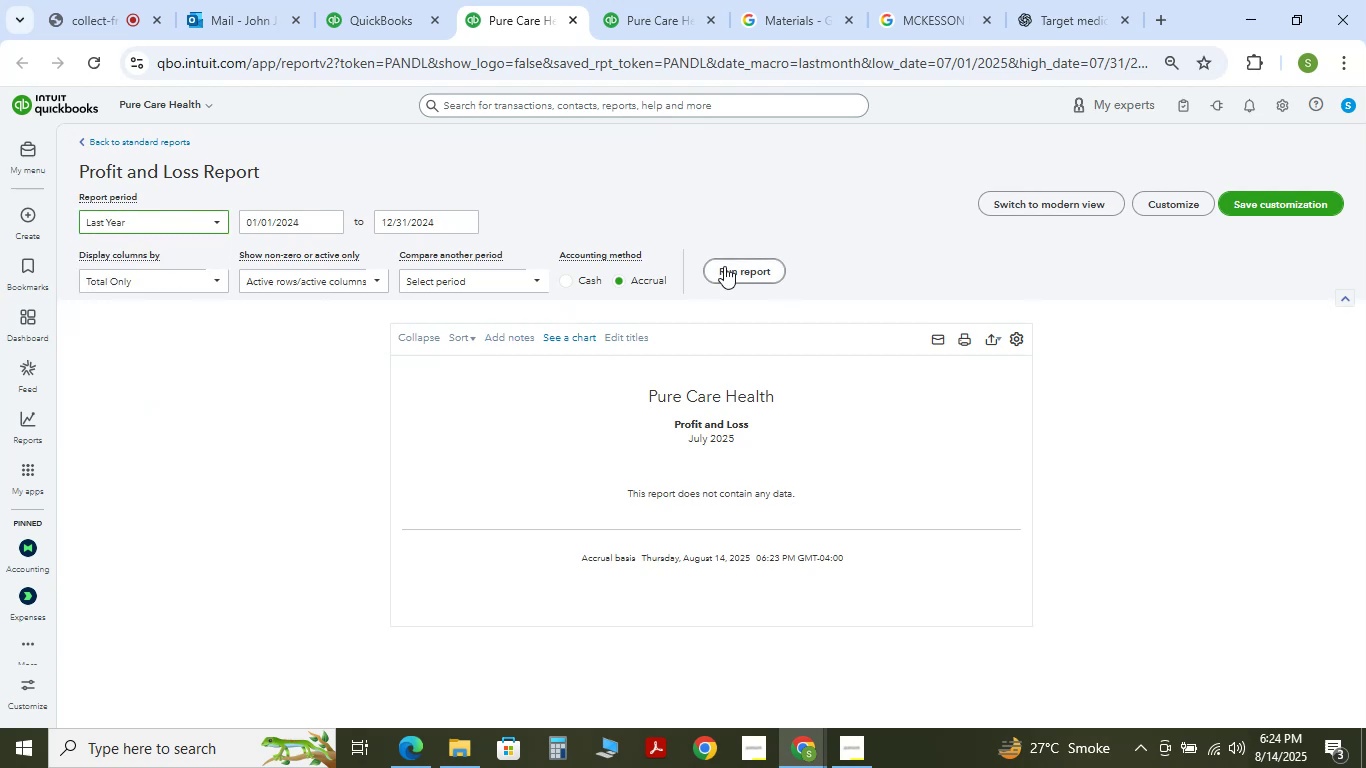 
double_click([724, 266])
 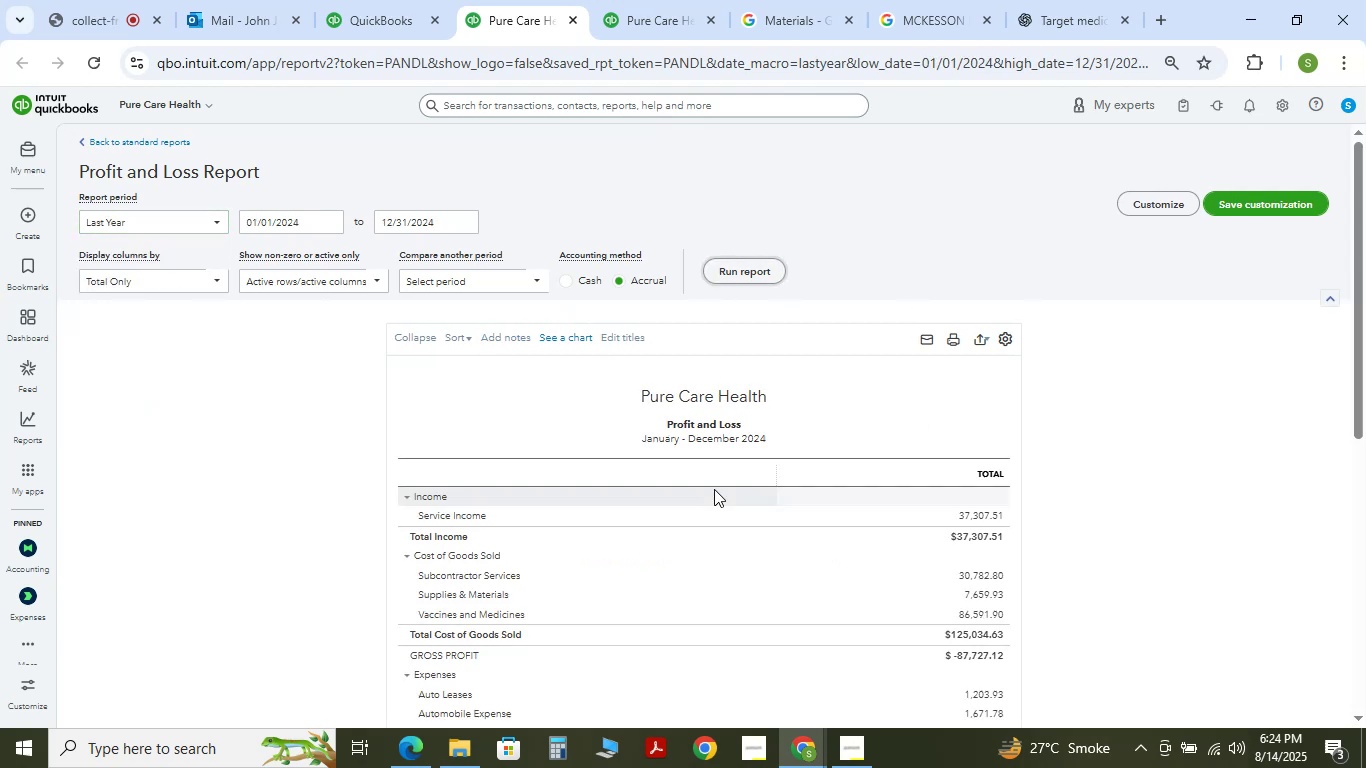 
scroll: coordinate [714, 489], scroll_direction: down, amount: 4.0
 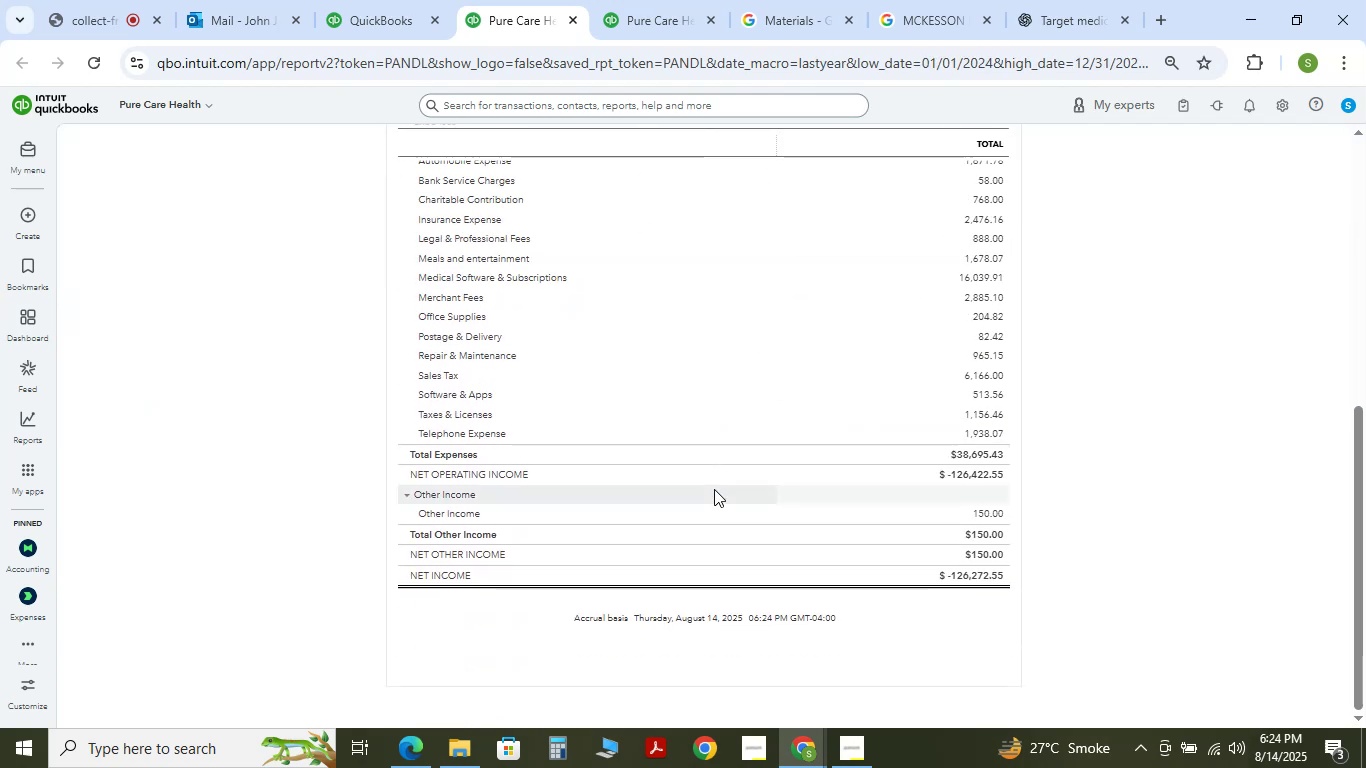 
scroll: coordinate [714, 489], scroll_direction: up, amount: 4.0
 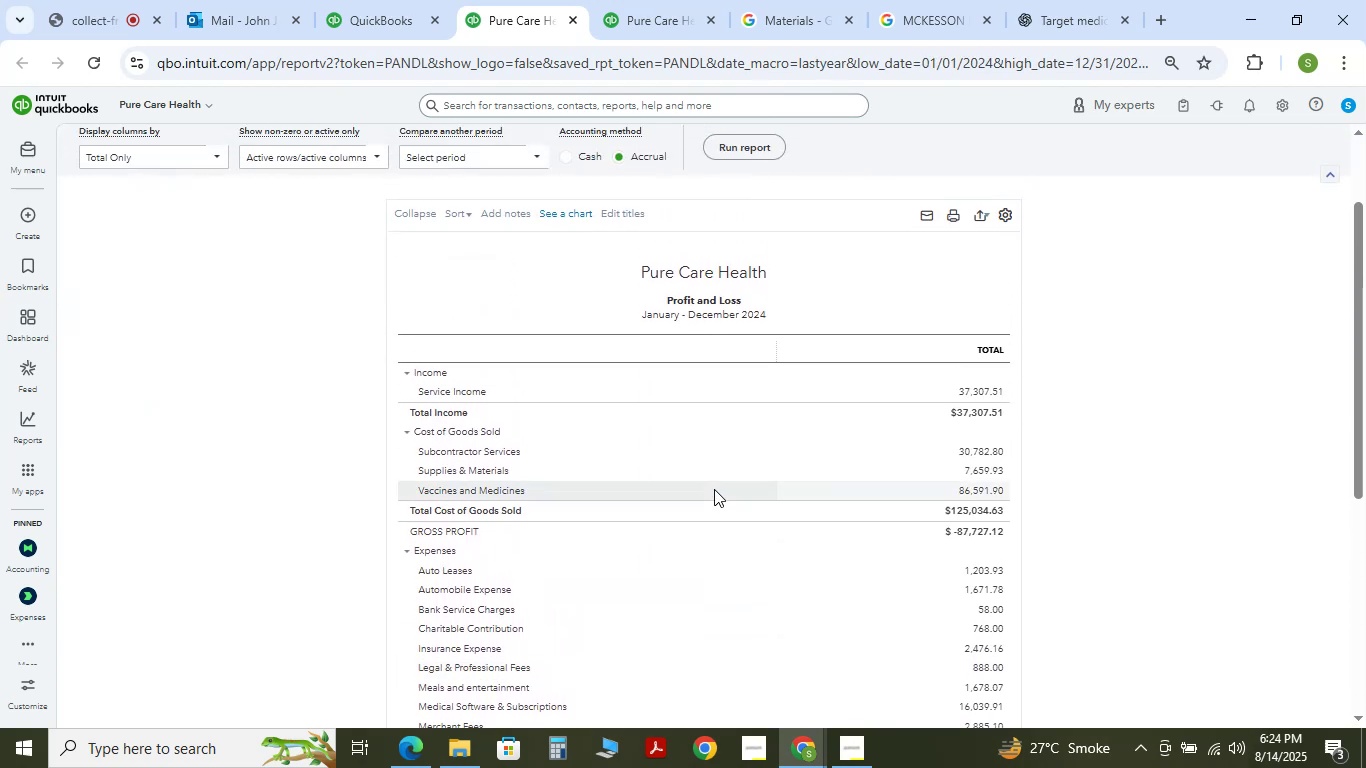 
scroll: coordinate [714, 489], scroll_direction: down, amount: 4.0
 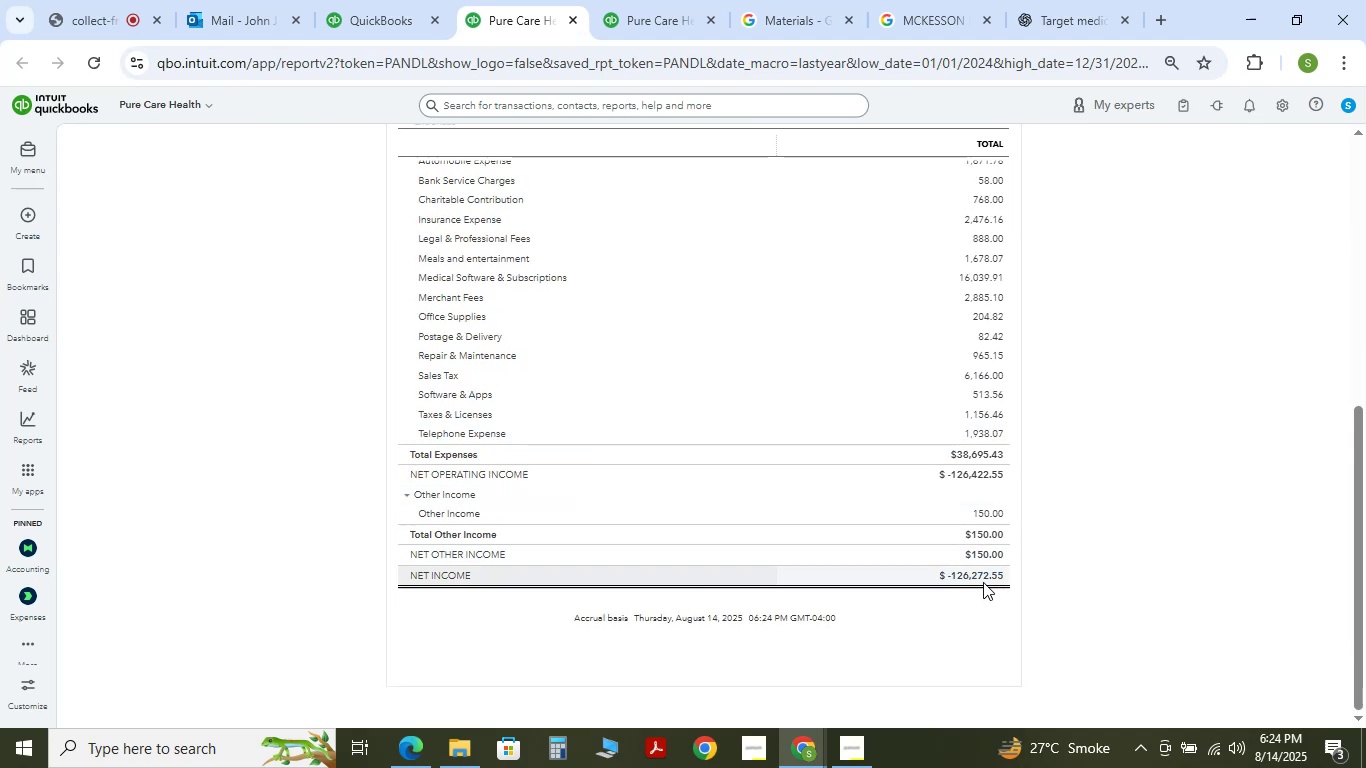 
scroll: coordinate [983, 582], scroll_direction: up, amount: 2.0
 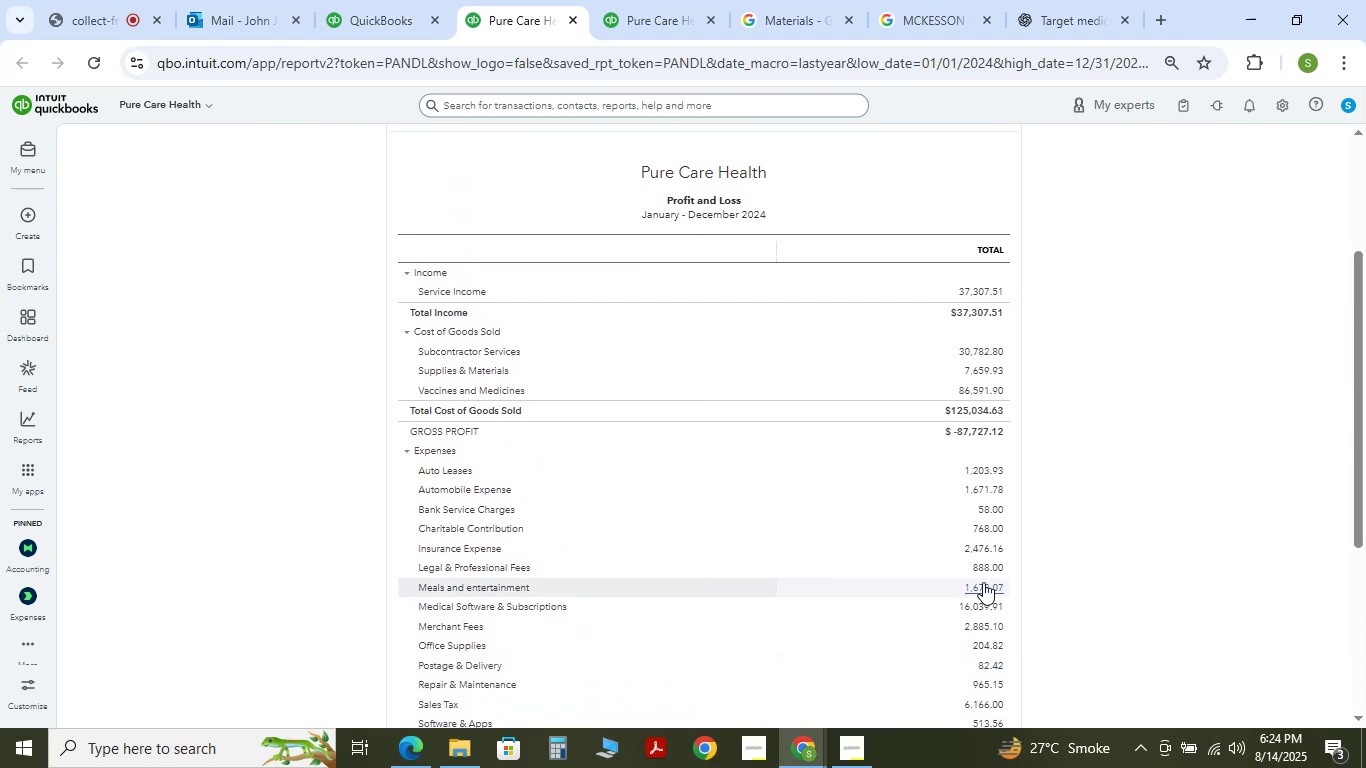 
wait(5.7)
 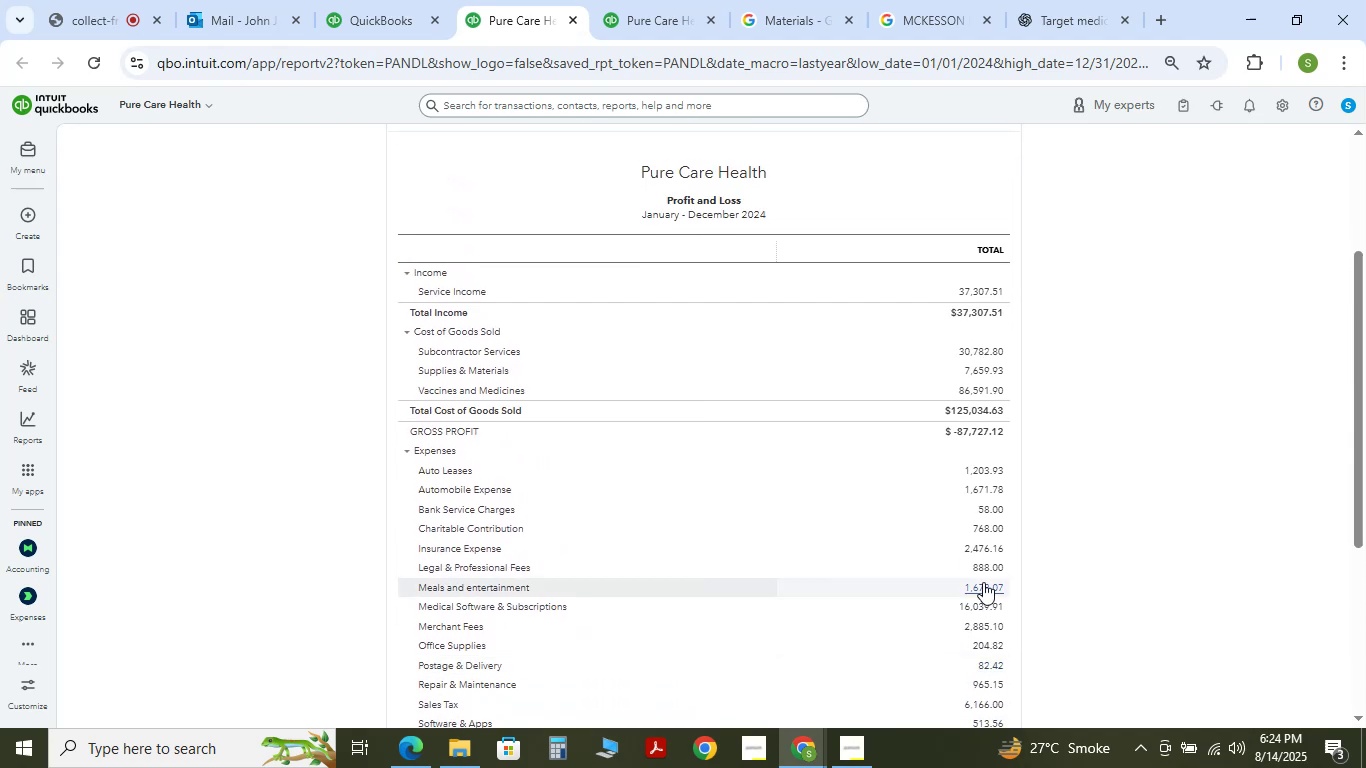 
scroll: coordinate [983, 582], scroll_direction: down, amount: 1.0
 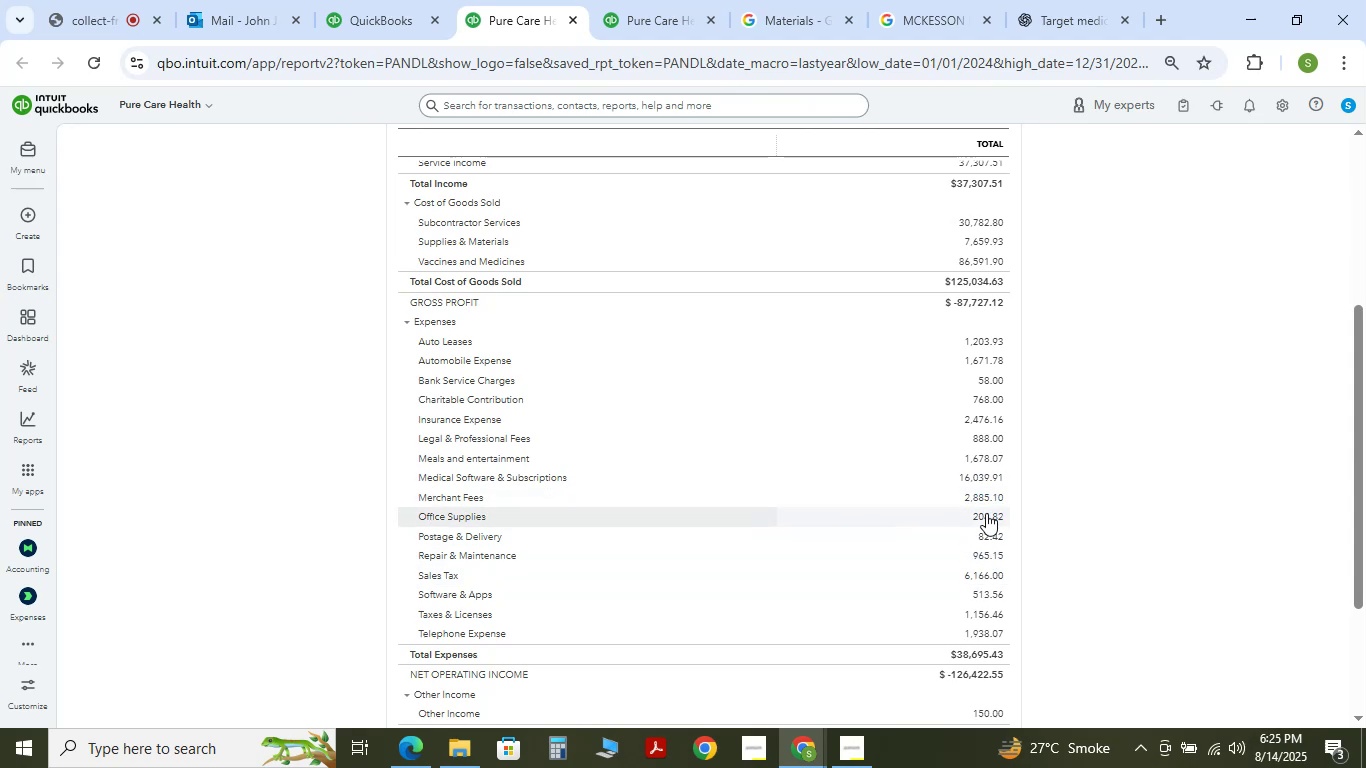 
wait(5.84)
 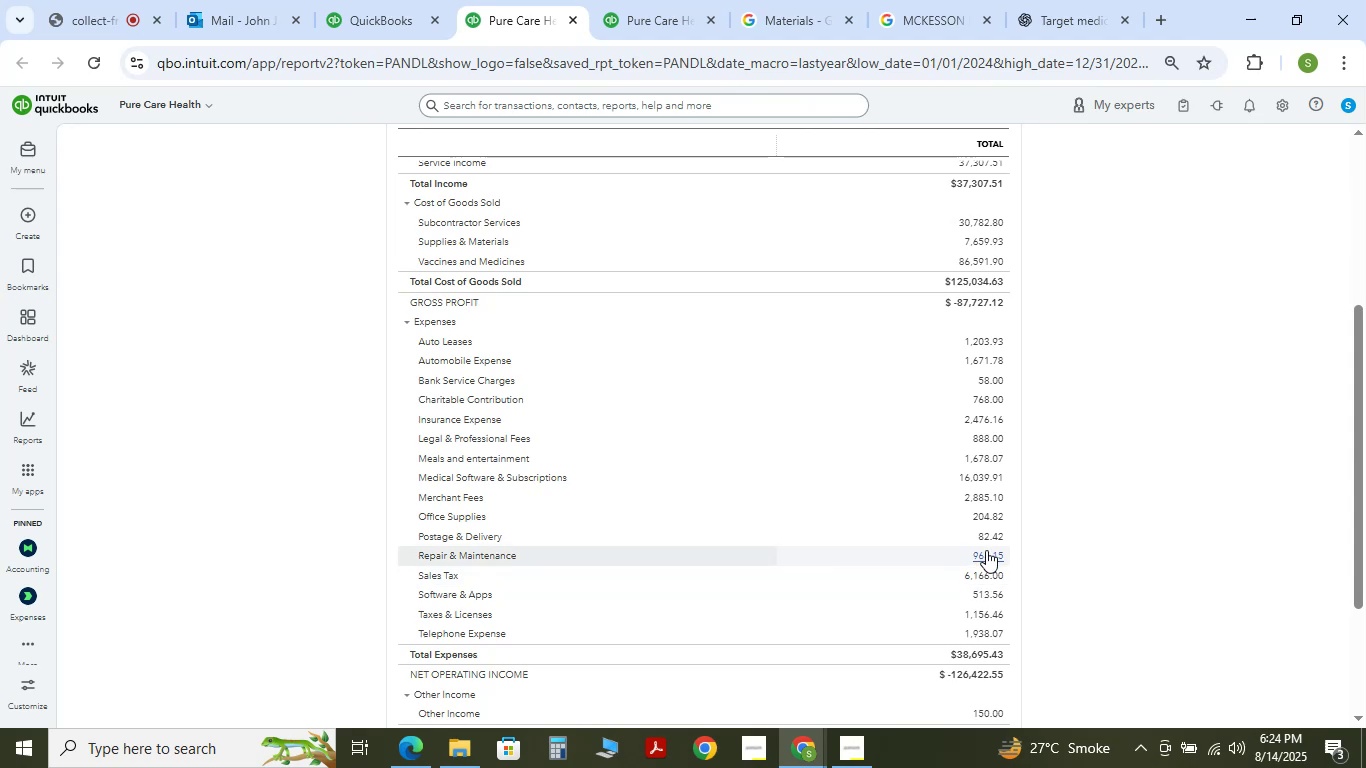 
scroll: coordinate [979, 635], scroll_direction: down, amount: 3.0
 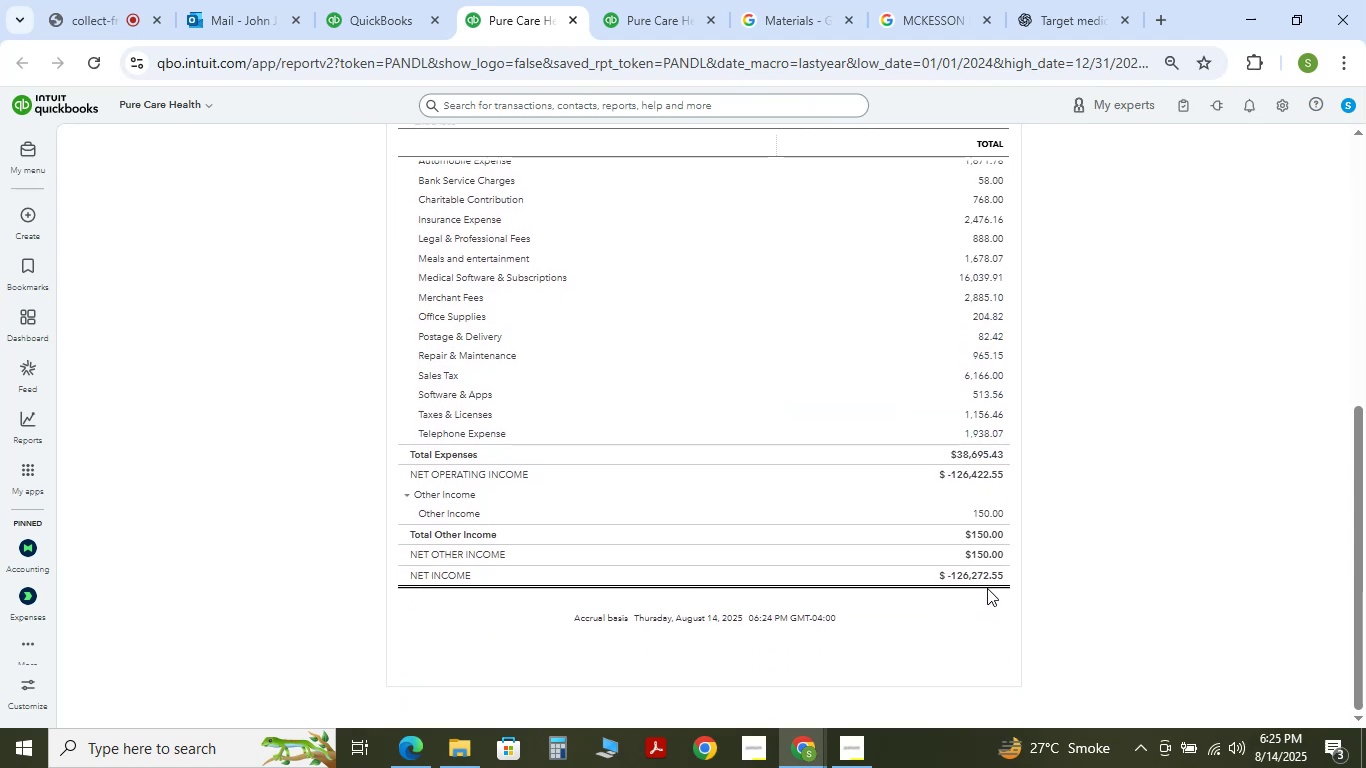 
left_click([977, 574])
 